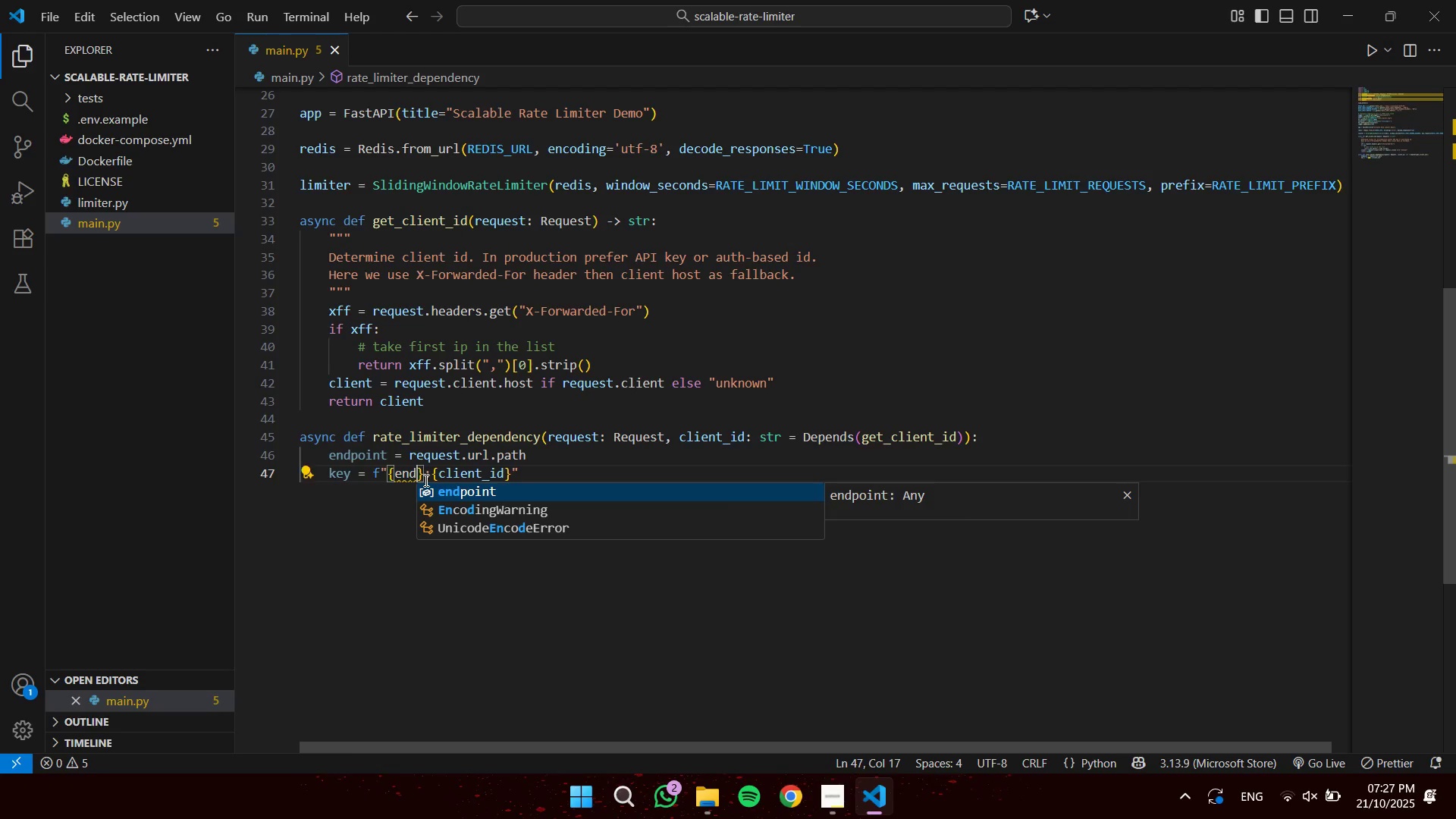 
key(Enter)
 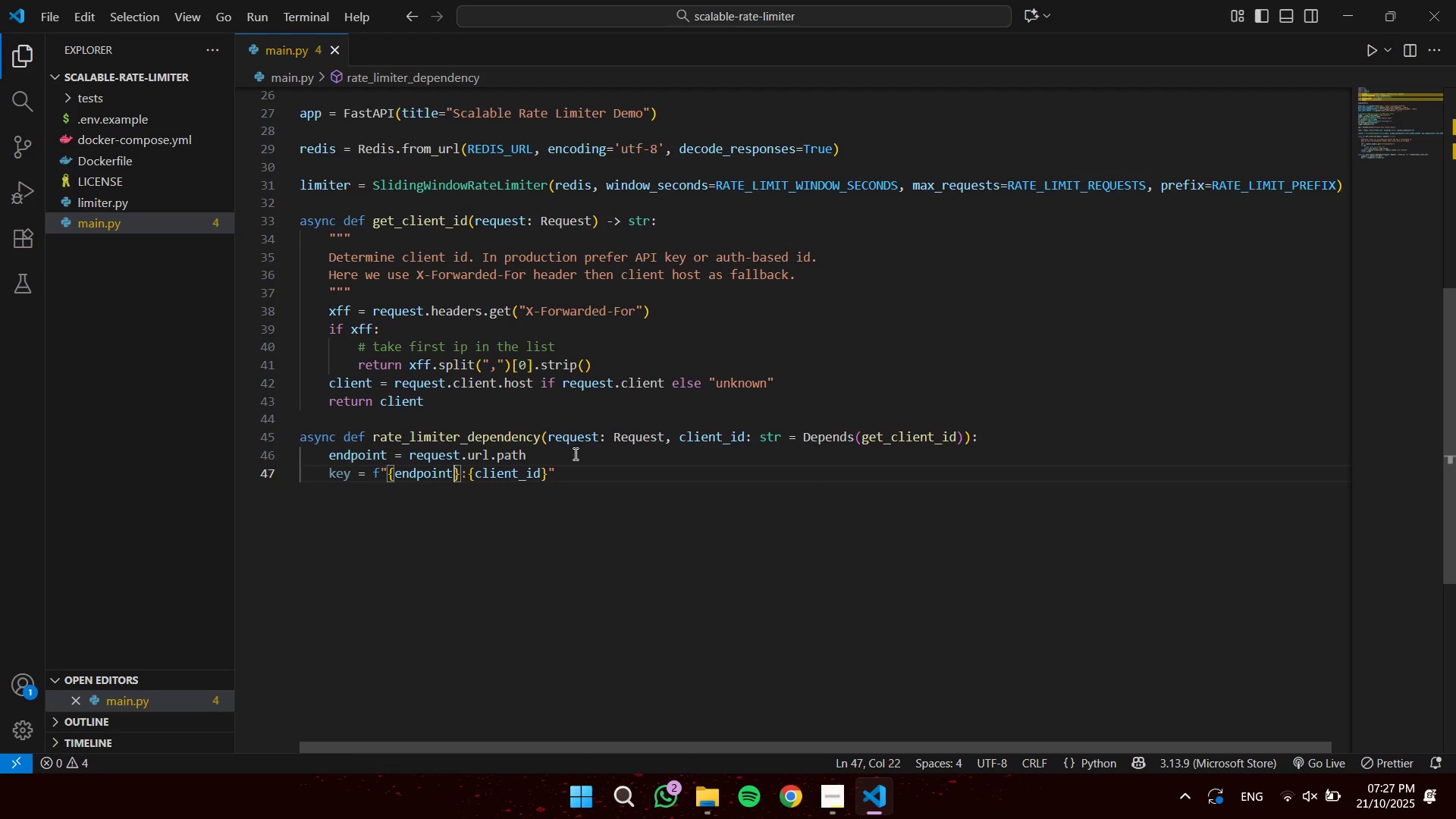 
left_click([588, 474])
 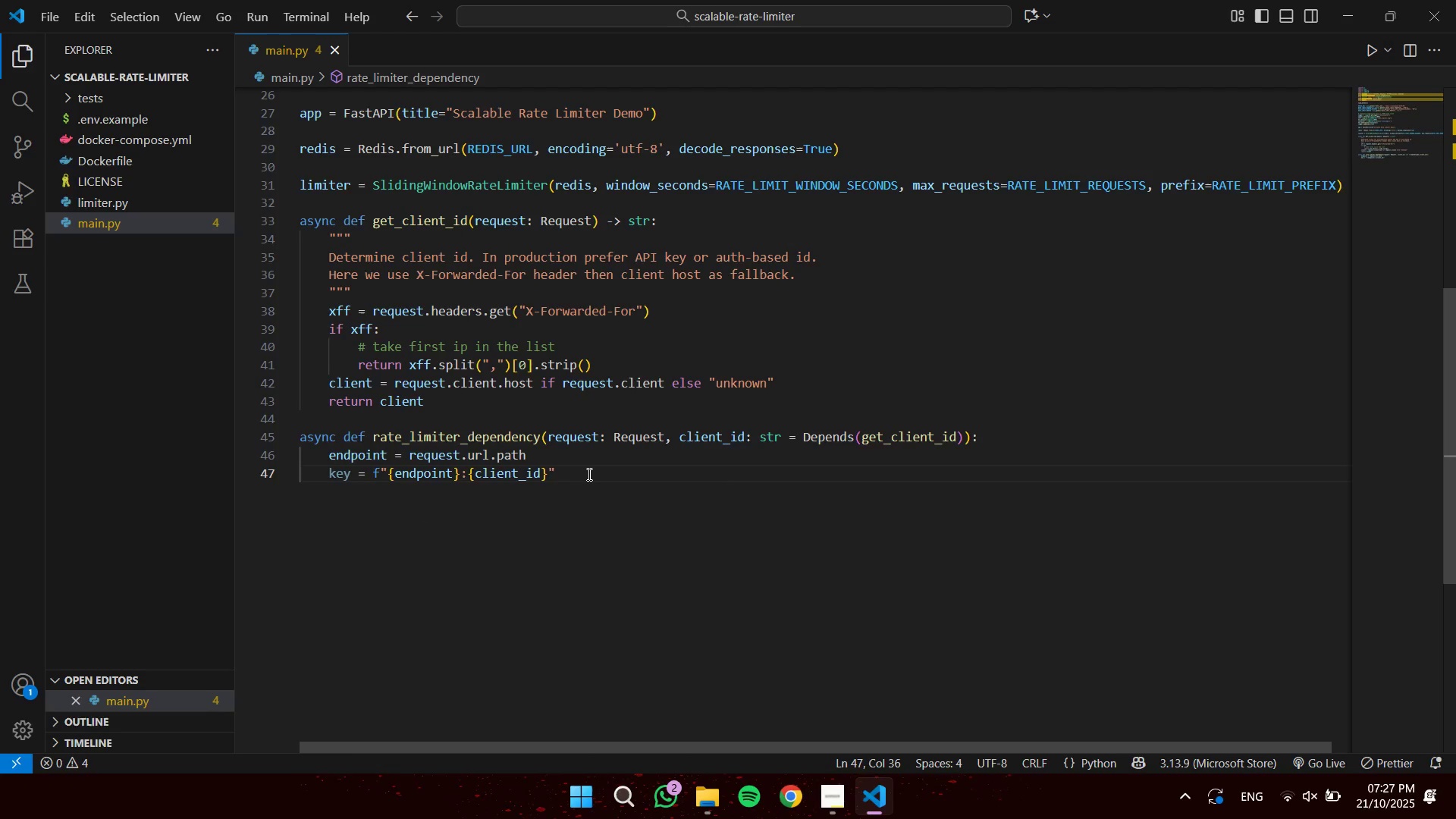 
key(Enter)
 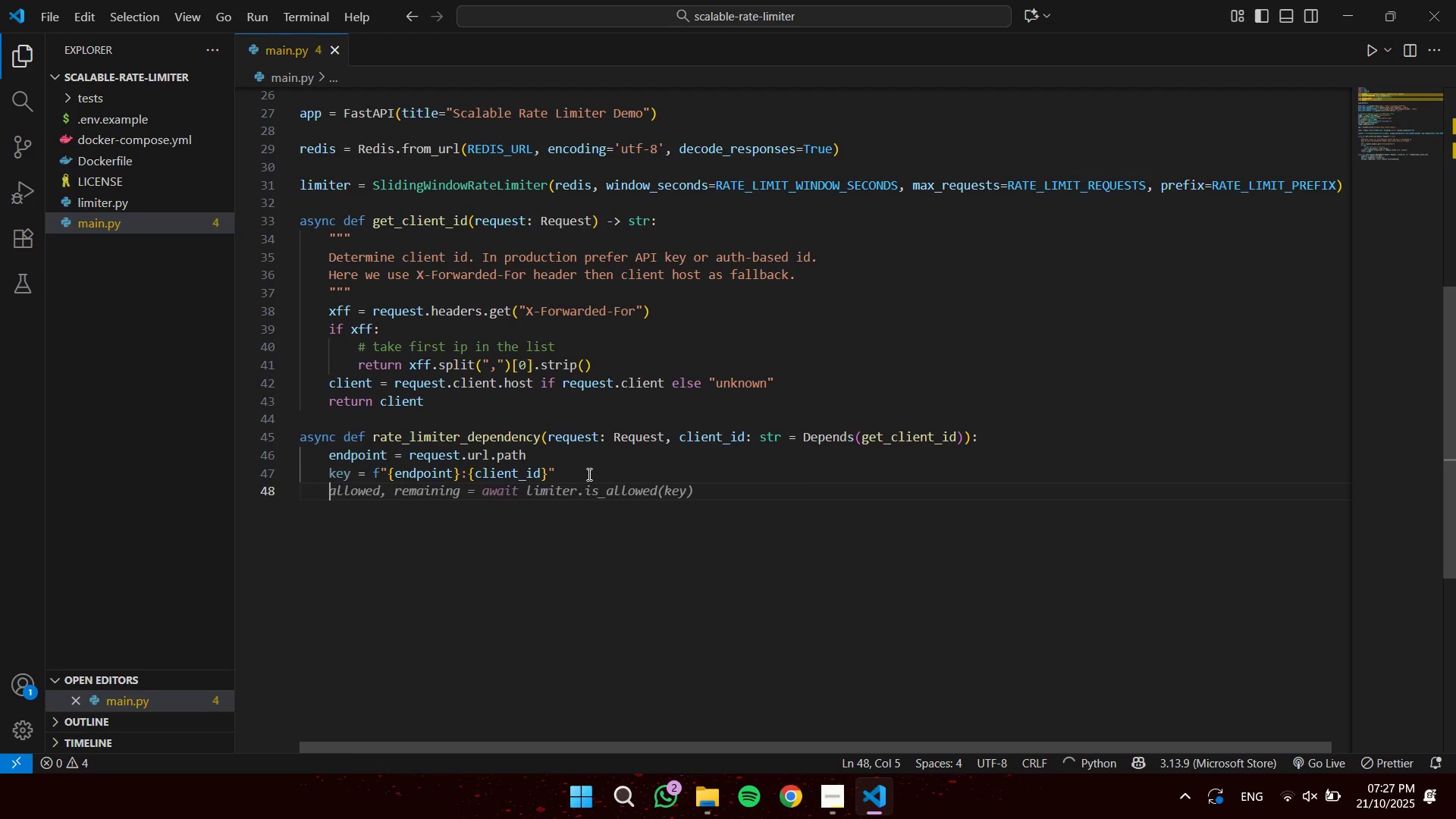 
type(allowed, current = awa)
 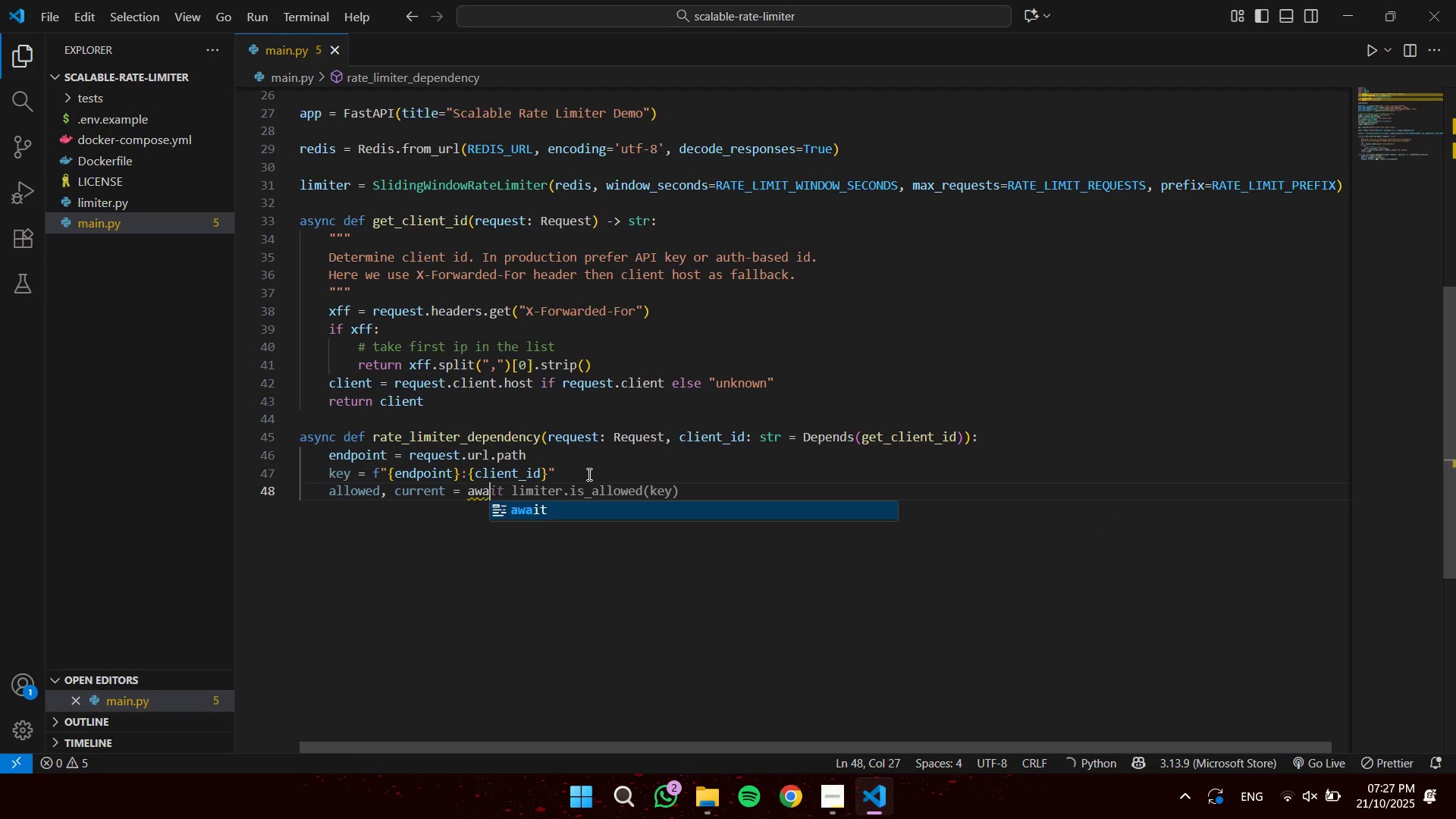 
key(Enter)
 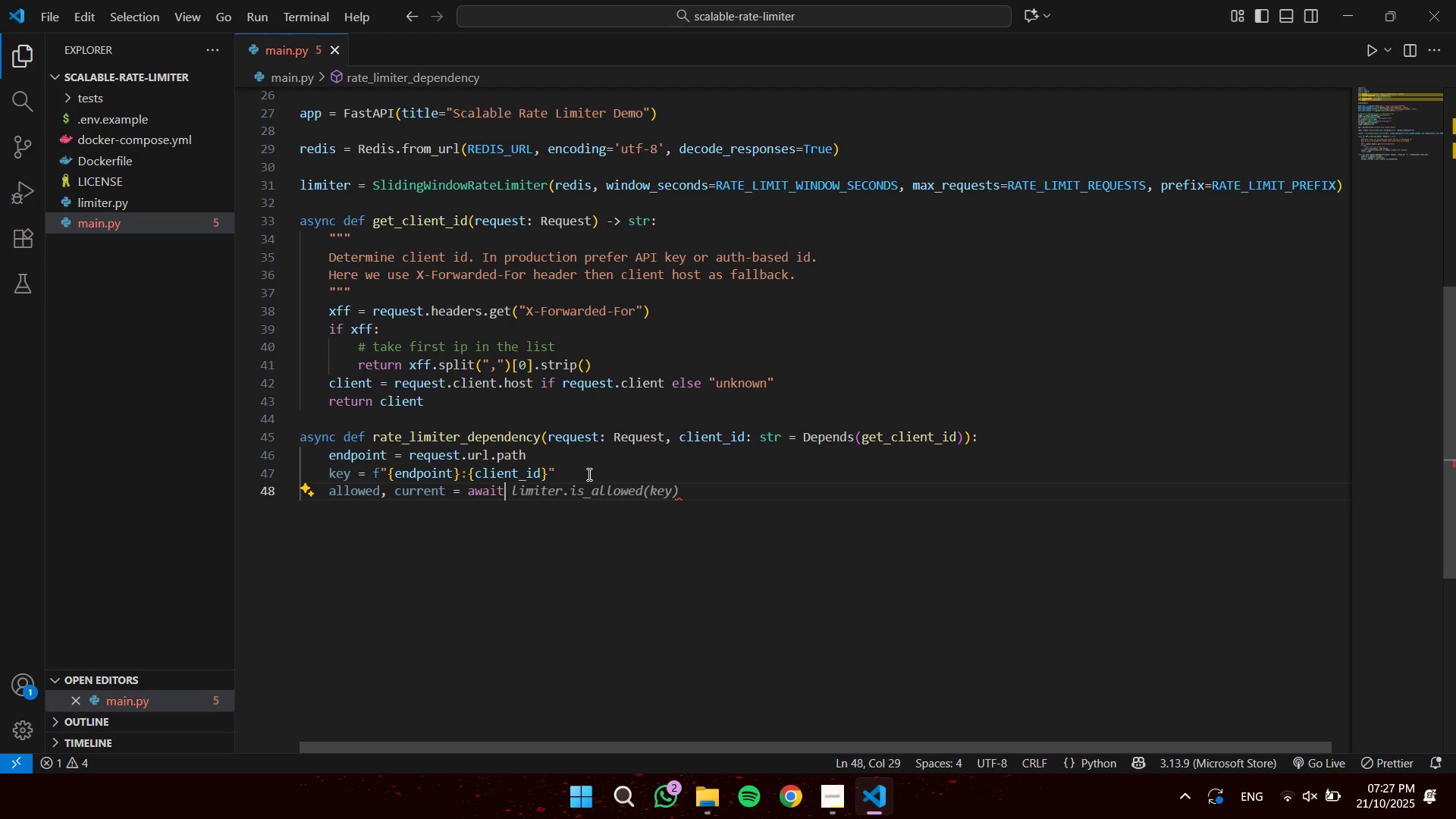 
wait(5.38)
 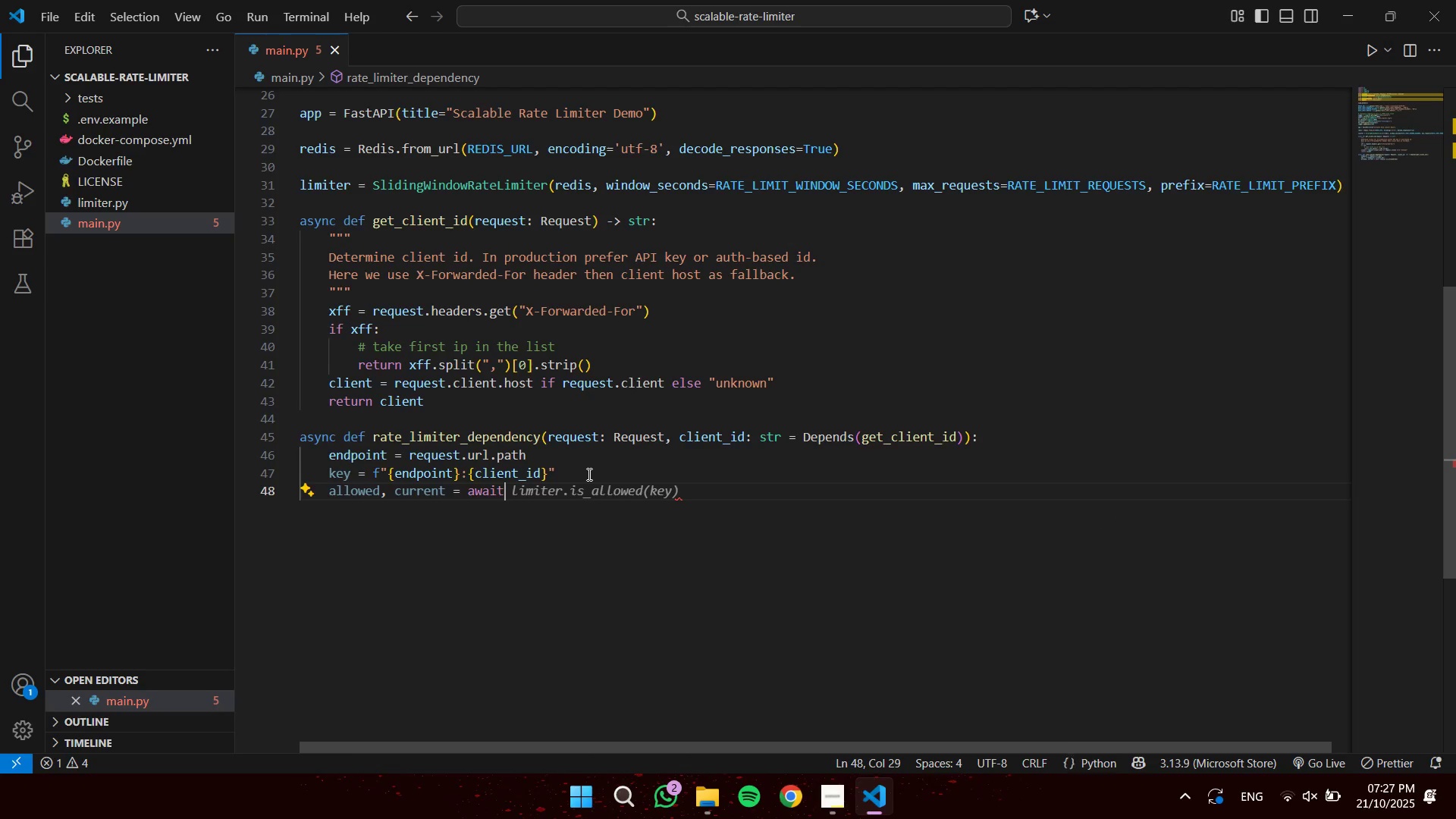 
key(Tab)
 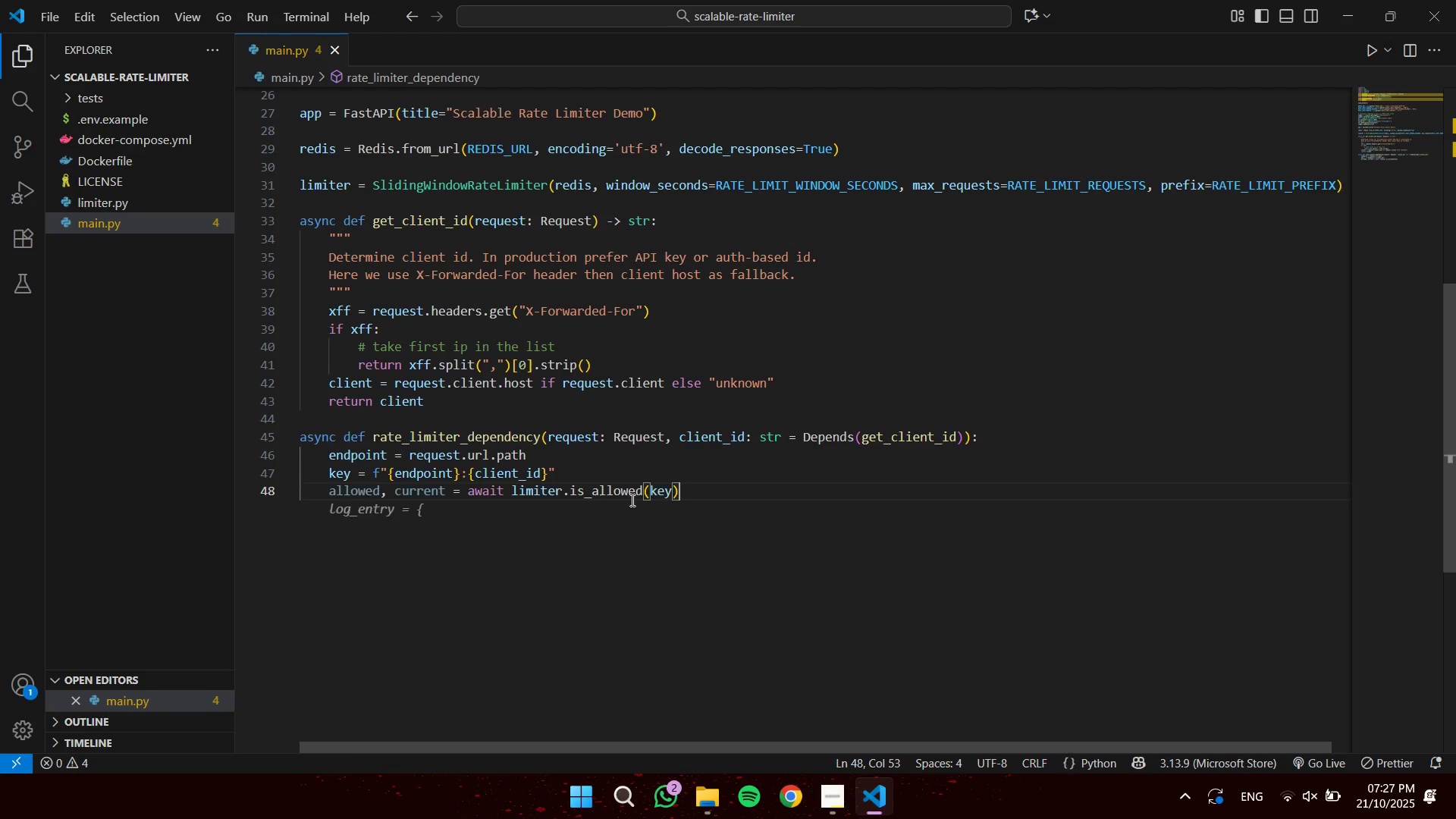 
scroll: coordinate [632, 500], scroll_direction: up, amount: 3.0
 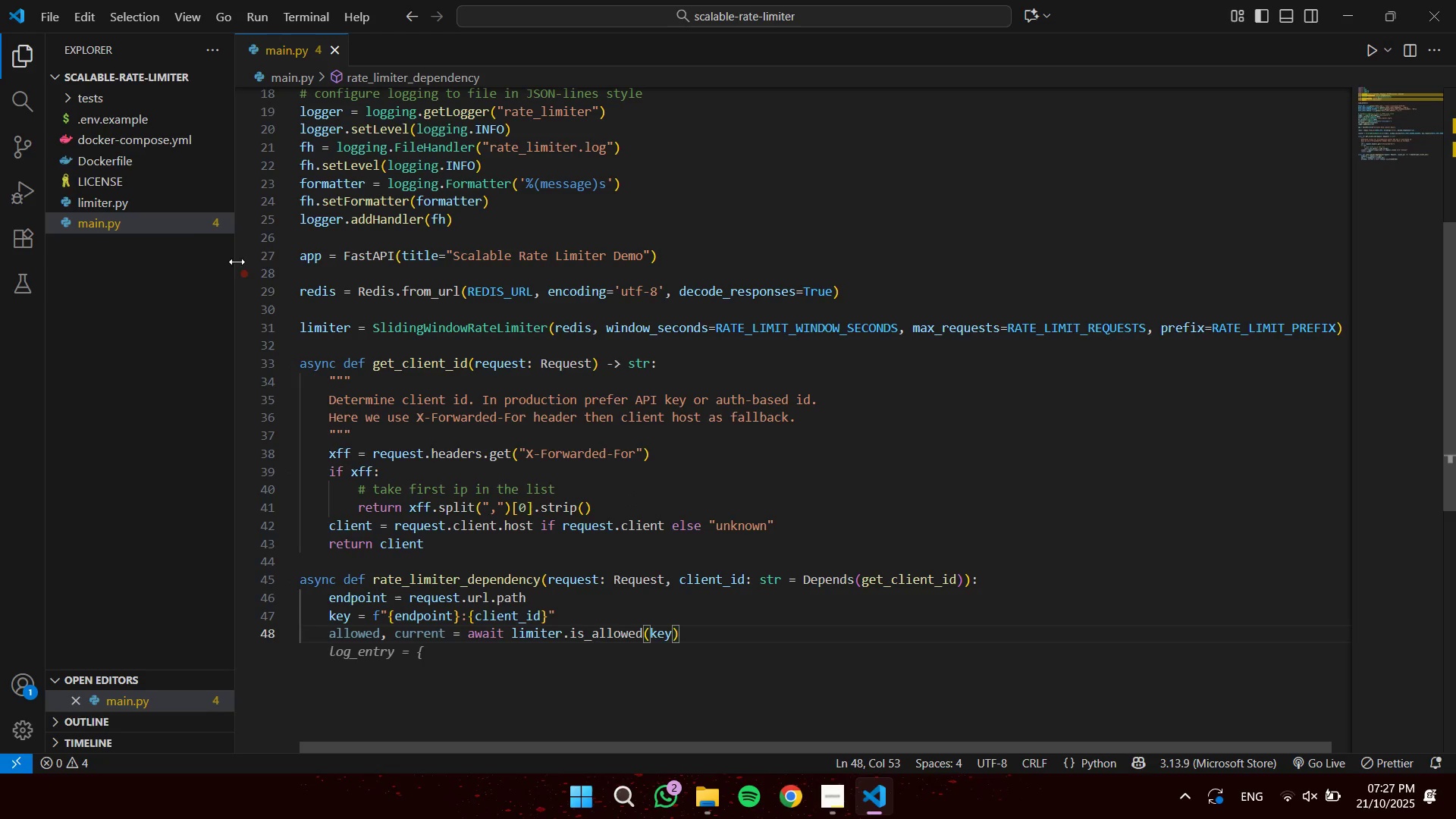 
left_click([154, 204])
 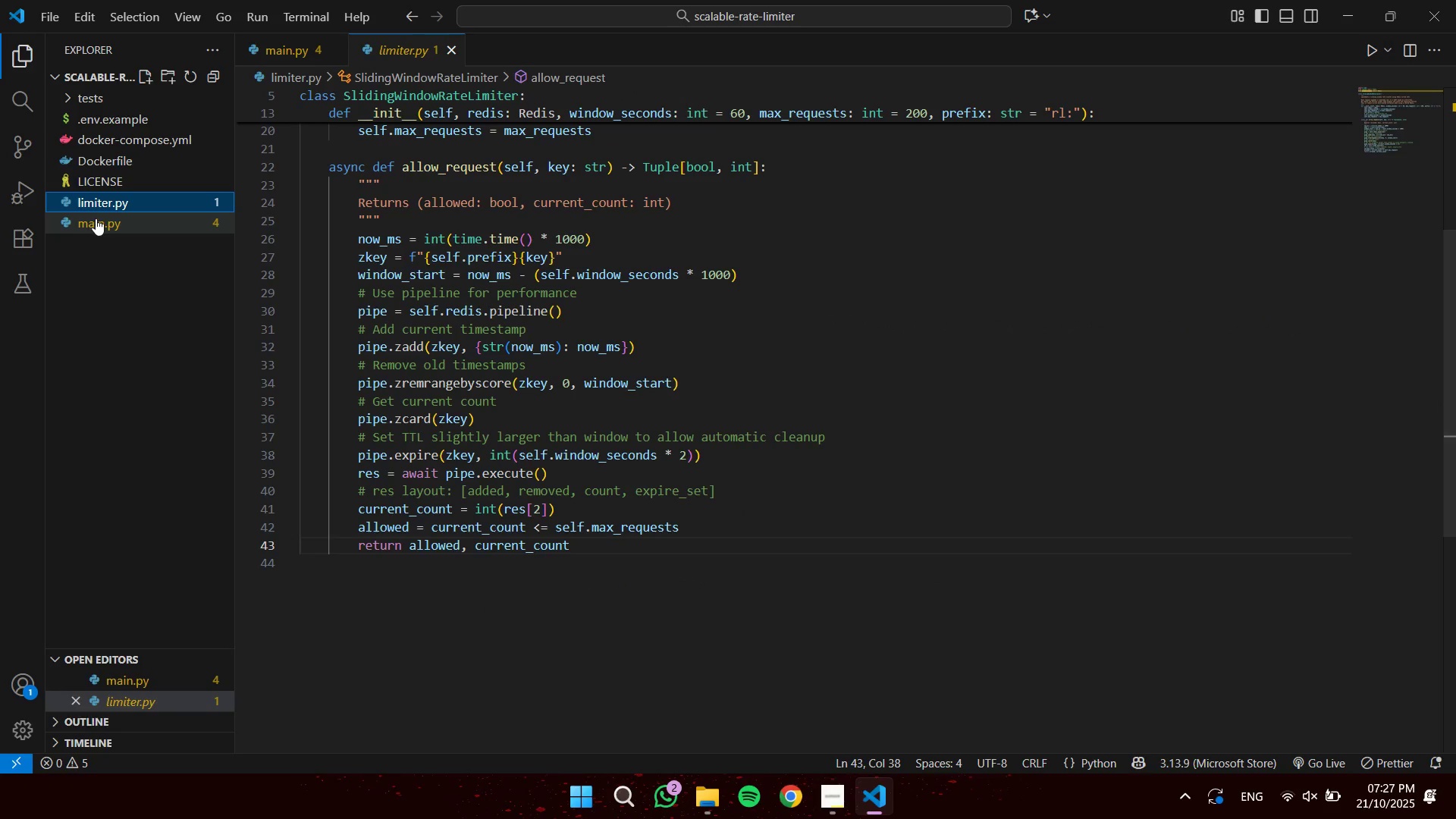 
left_click([96, 218])
 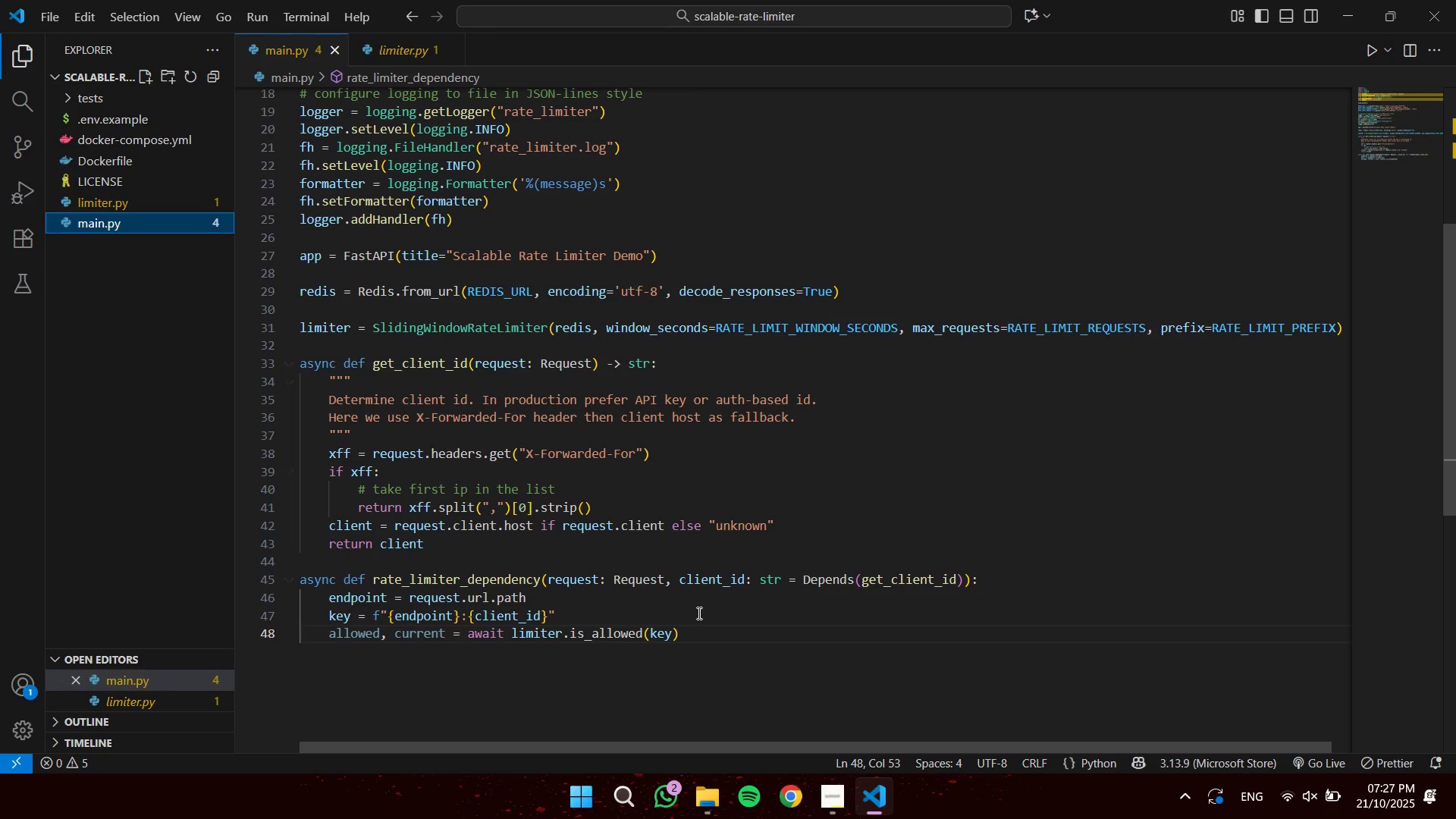 
scroll: coordinate [699, 613], scroll_direction: down, amount: 2.0
 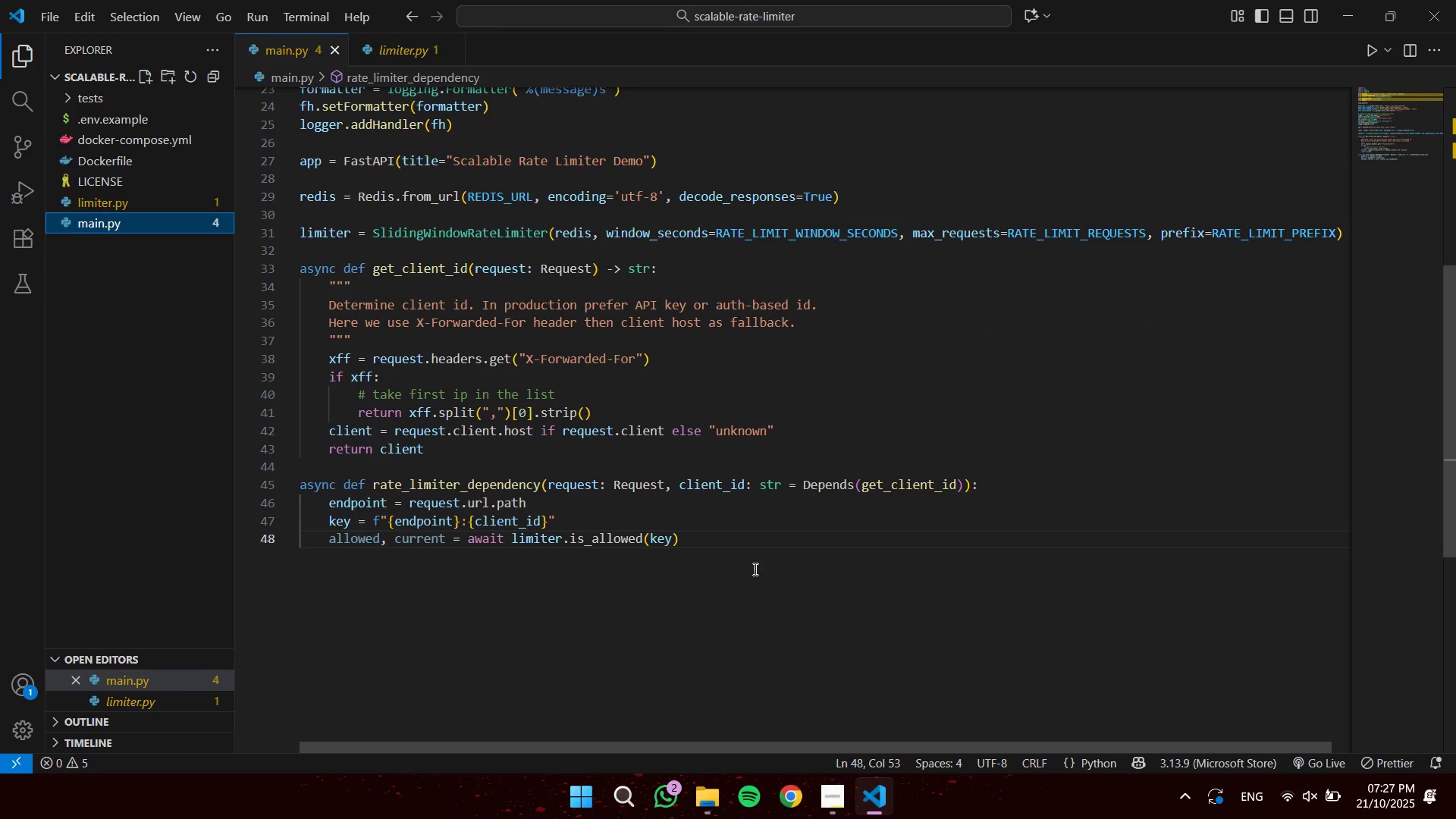 
left_click([784, 555])
 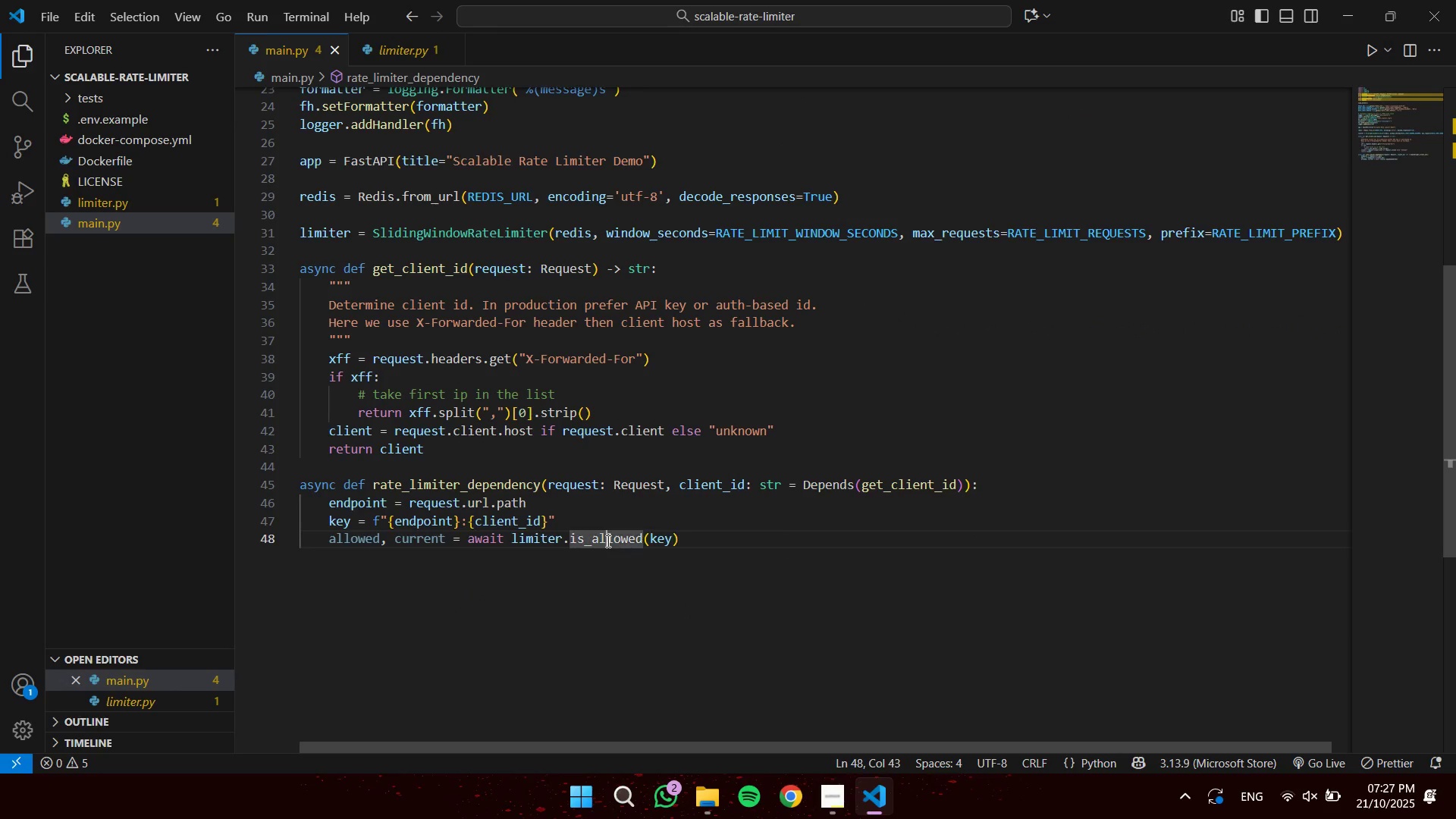 
double_click([607, 541])
 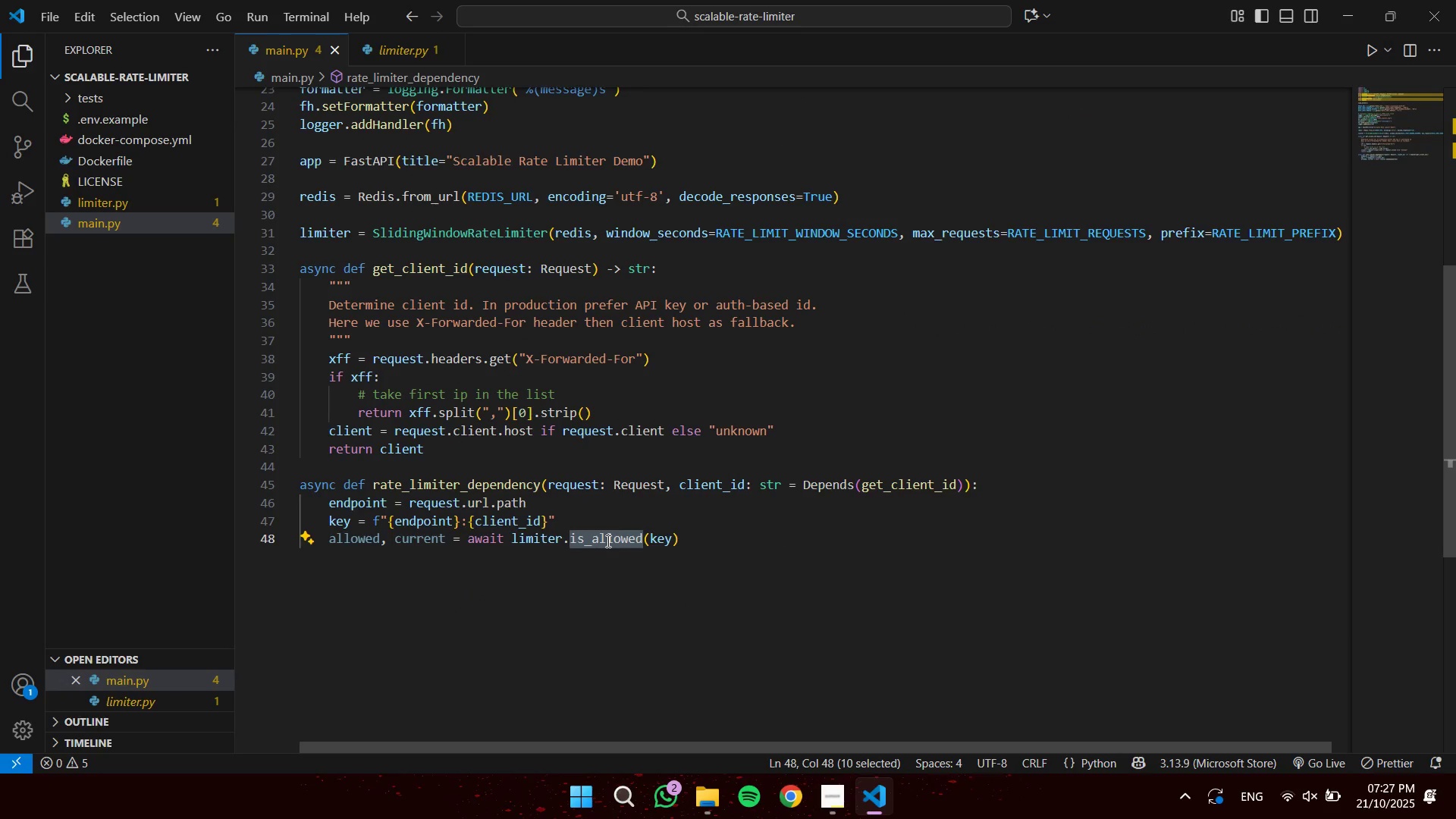 
type(allow)
 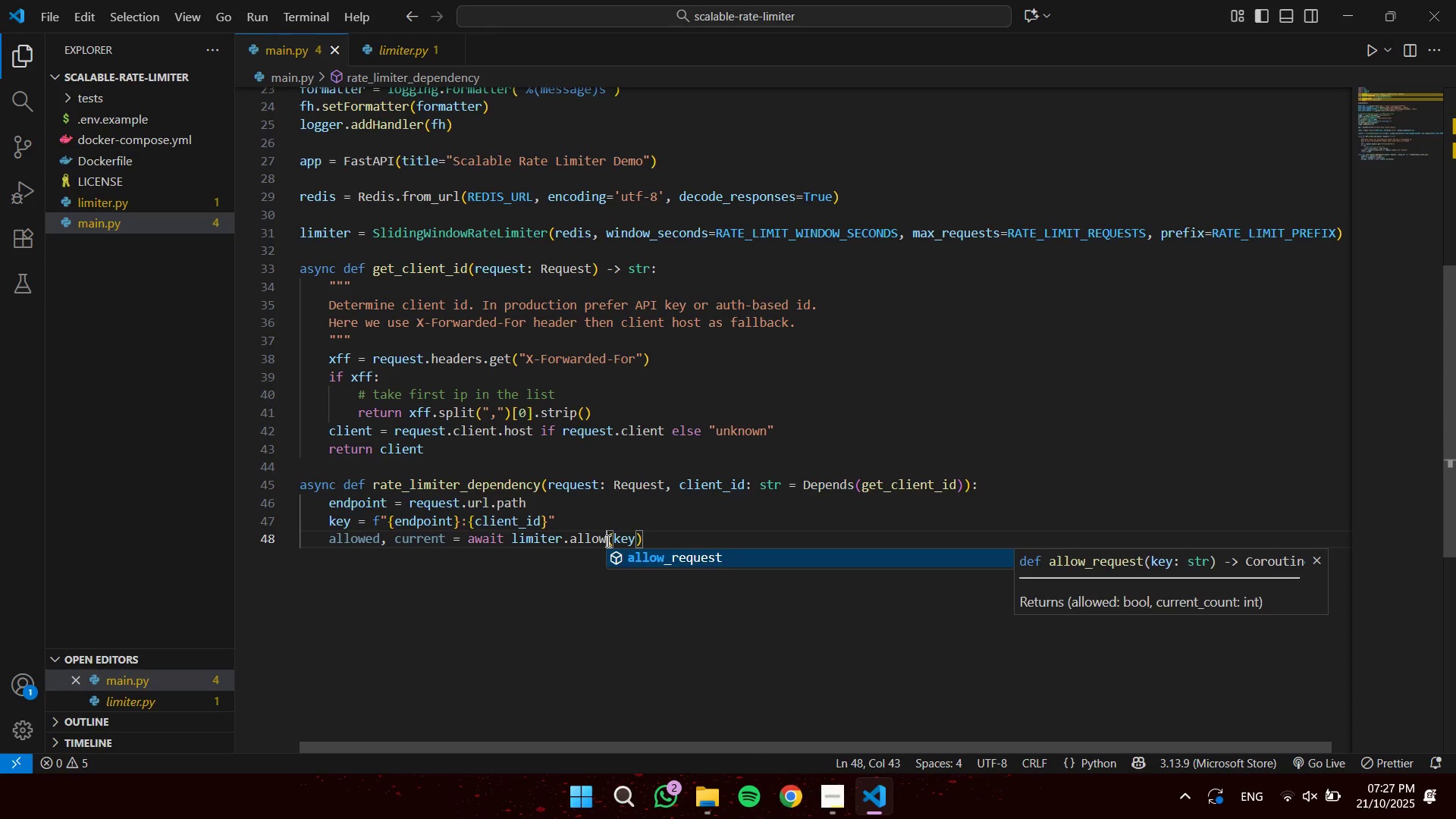 
key(Enter)
 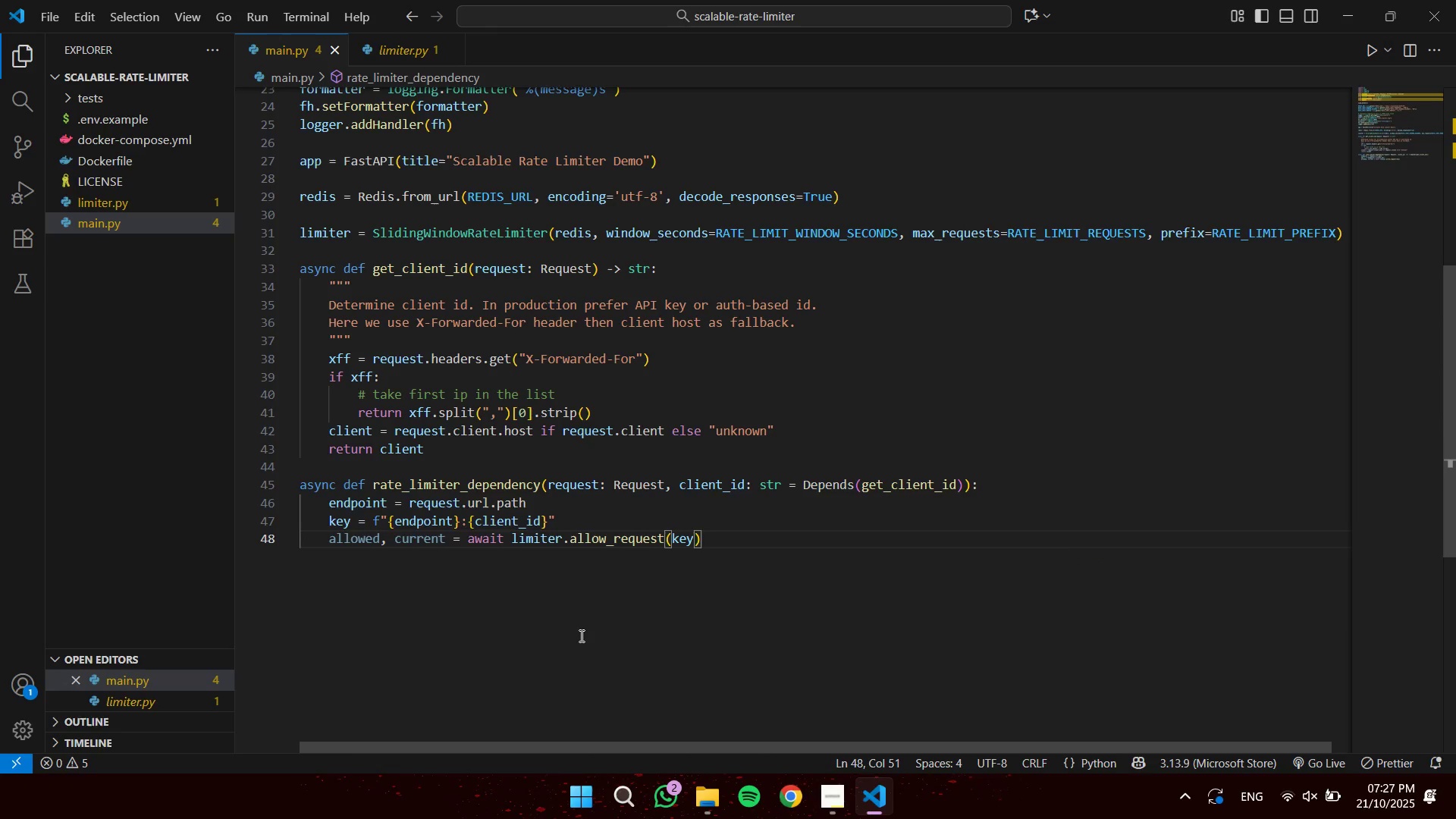 
left_click([717, 535])
 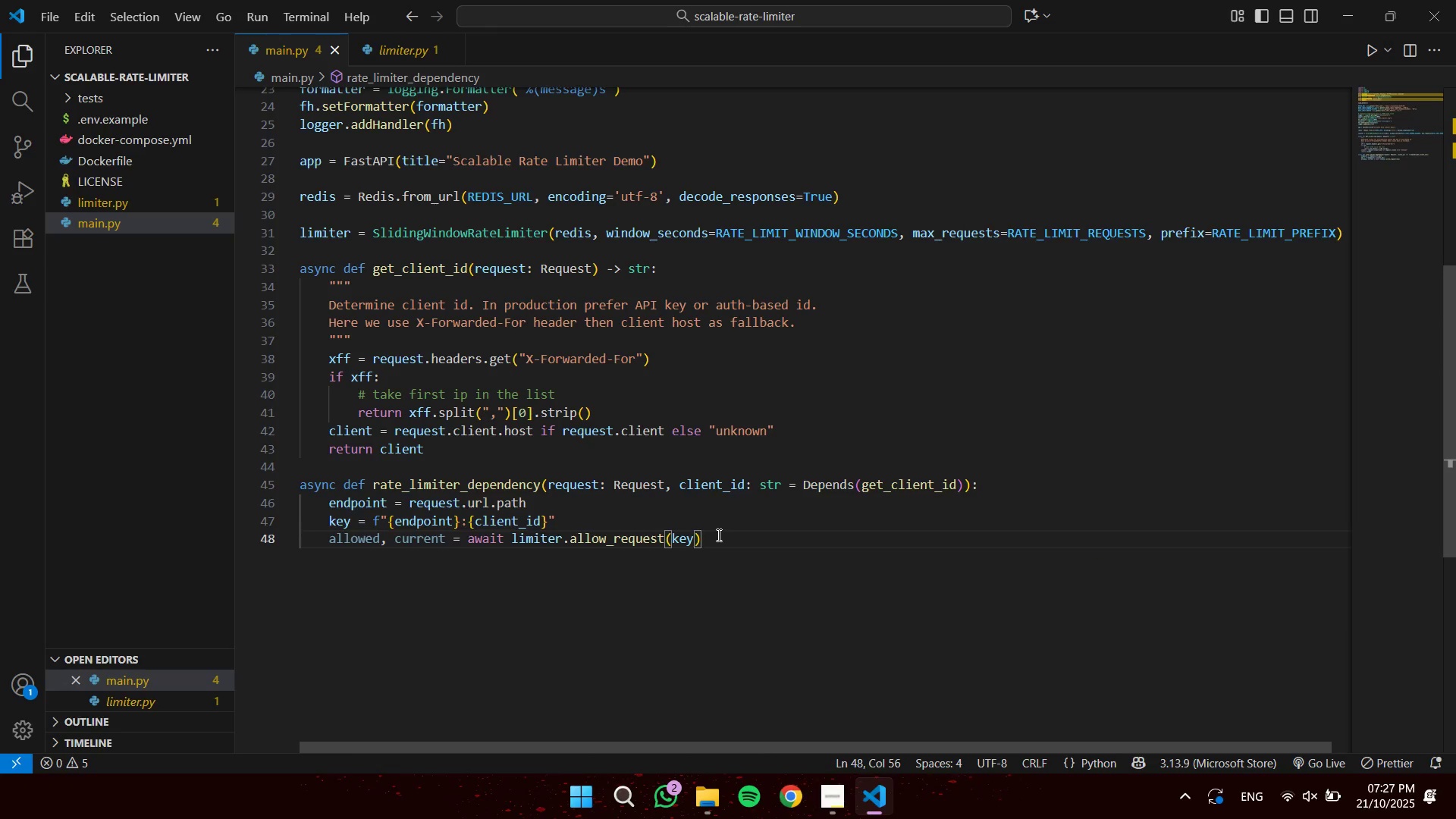 
key(Enter)
 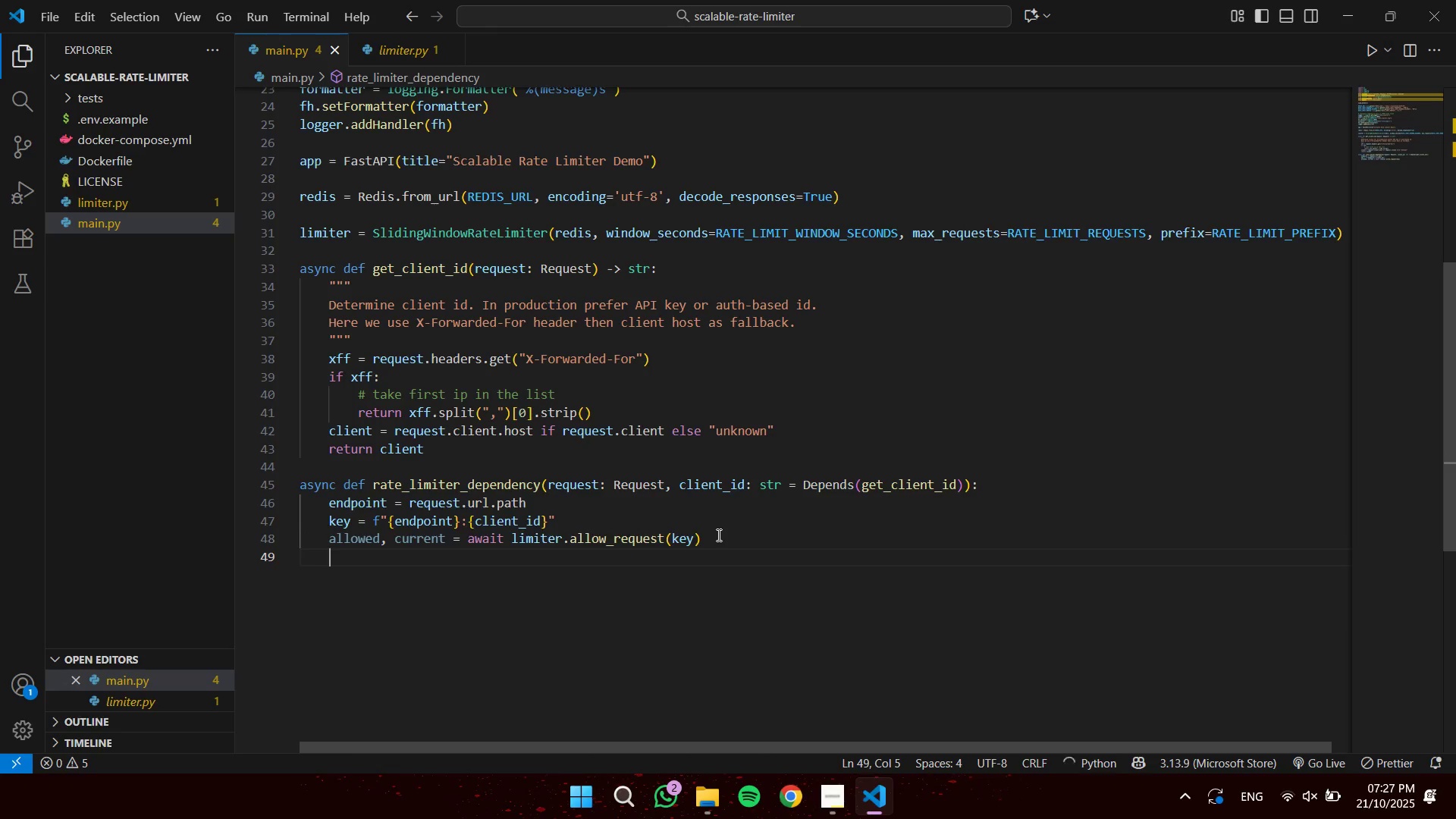 
type(log_ent)
 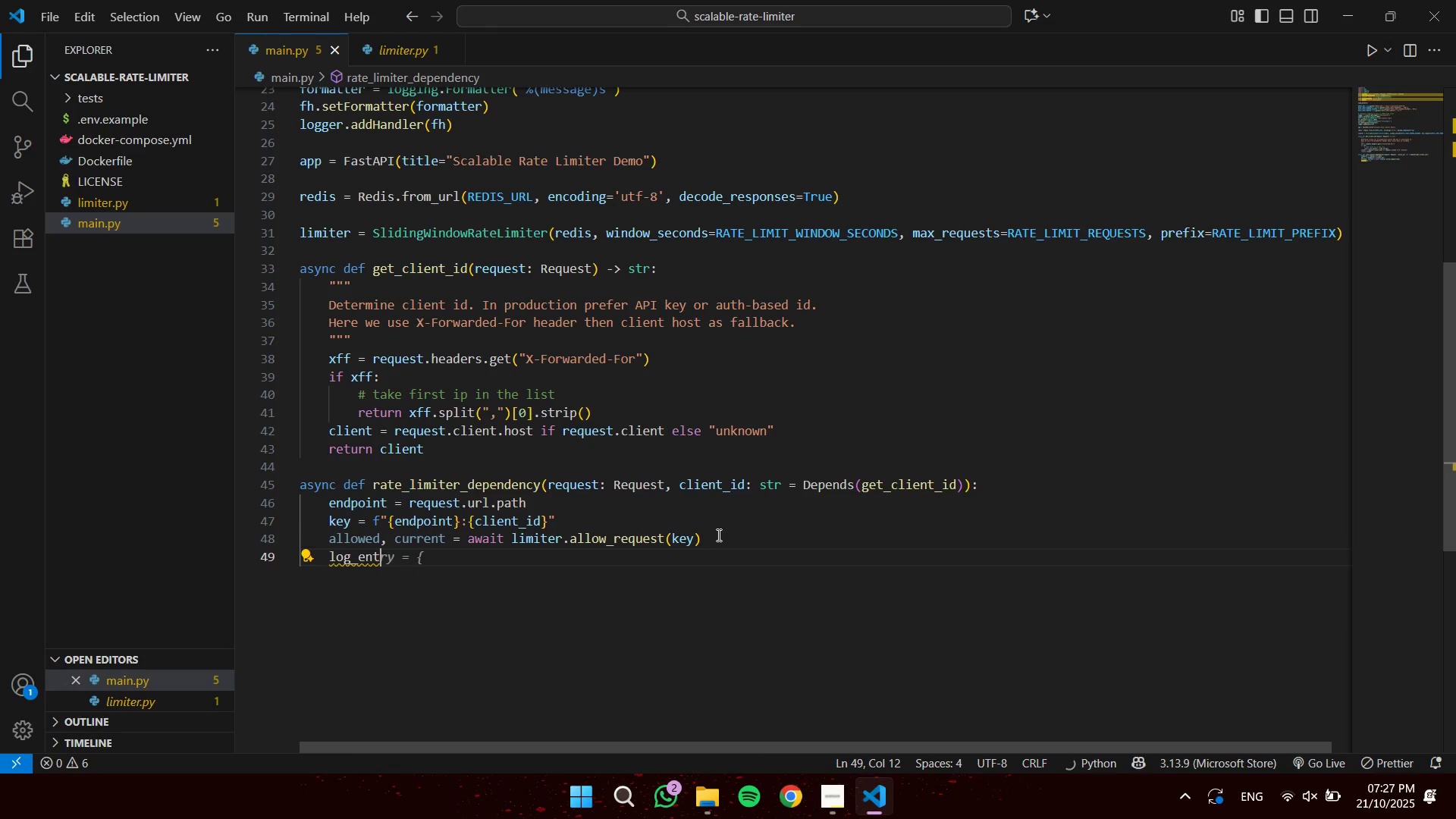 
key(Enter)
 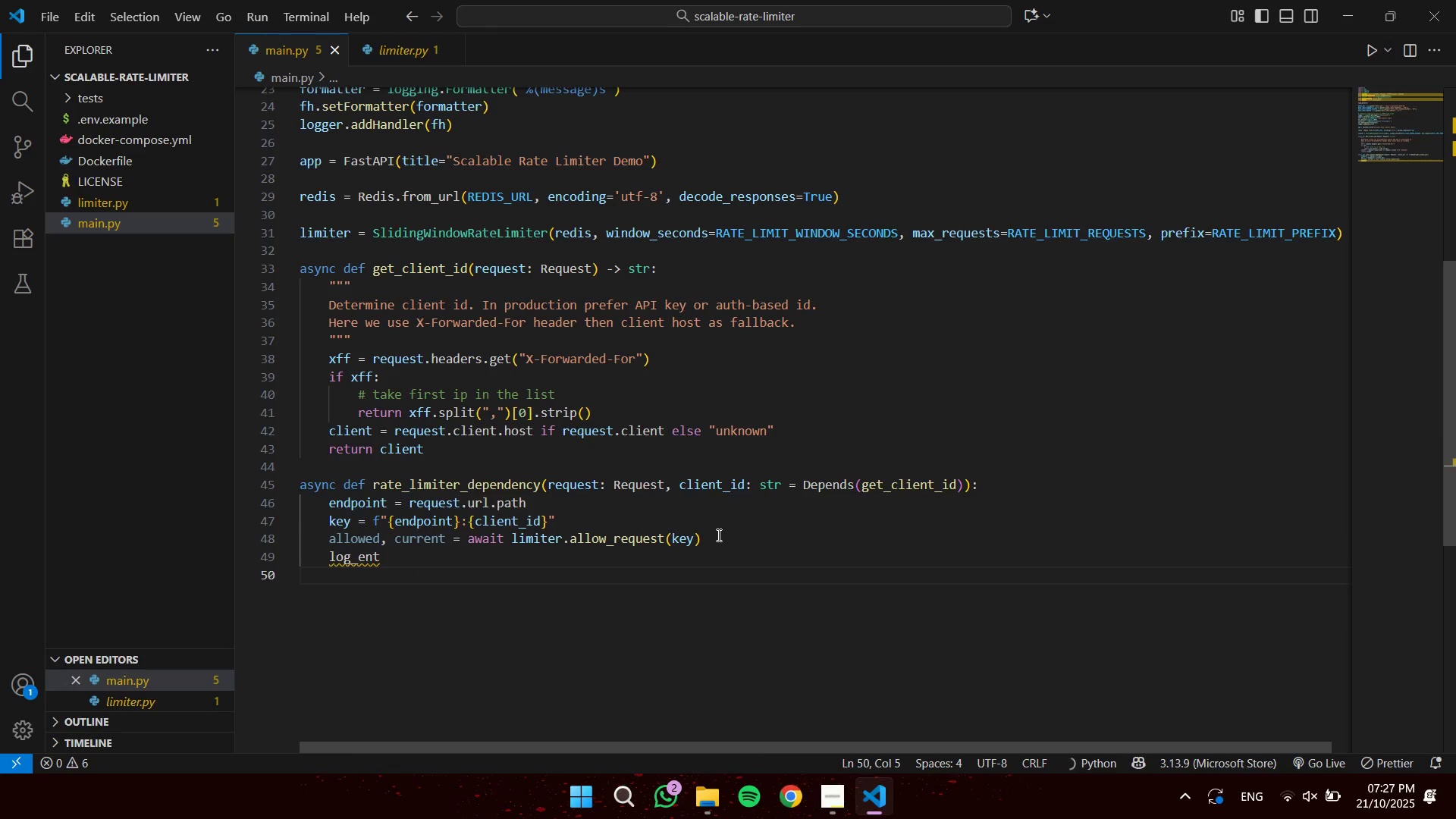 
key(Backspace)
 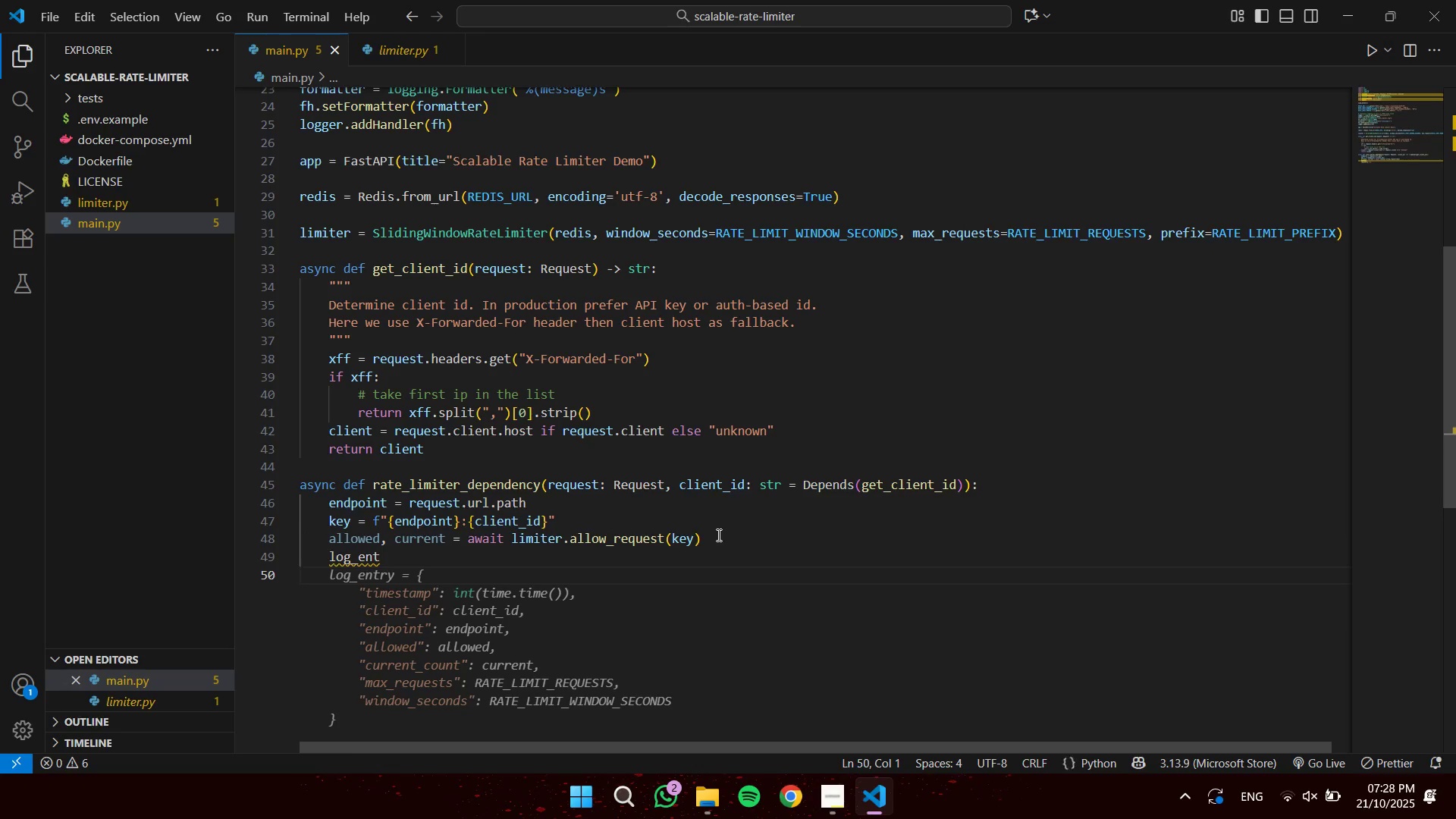 
key(Control+Z)
 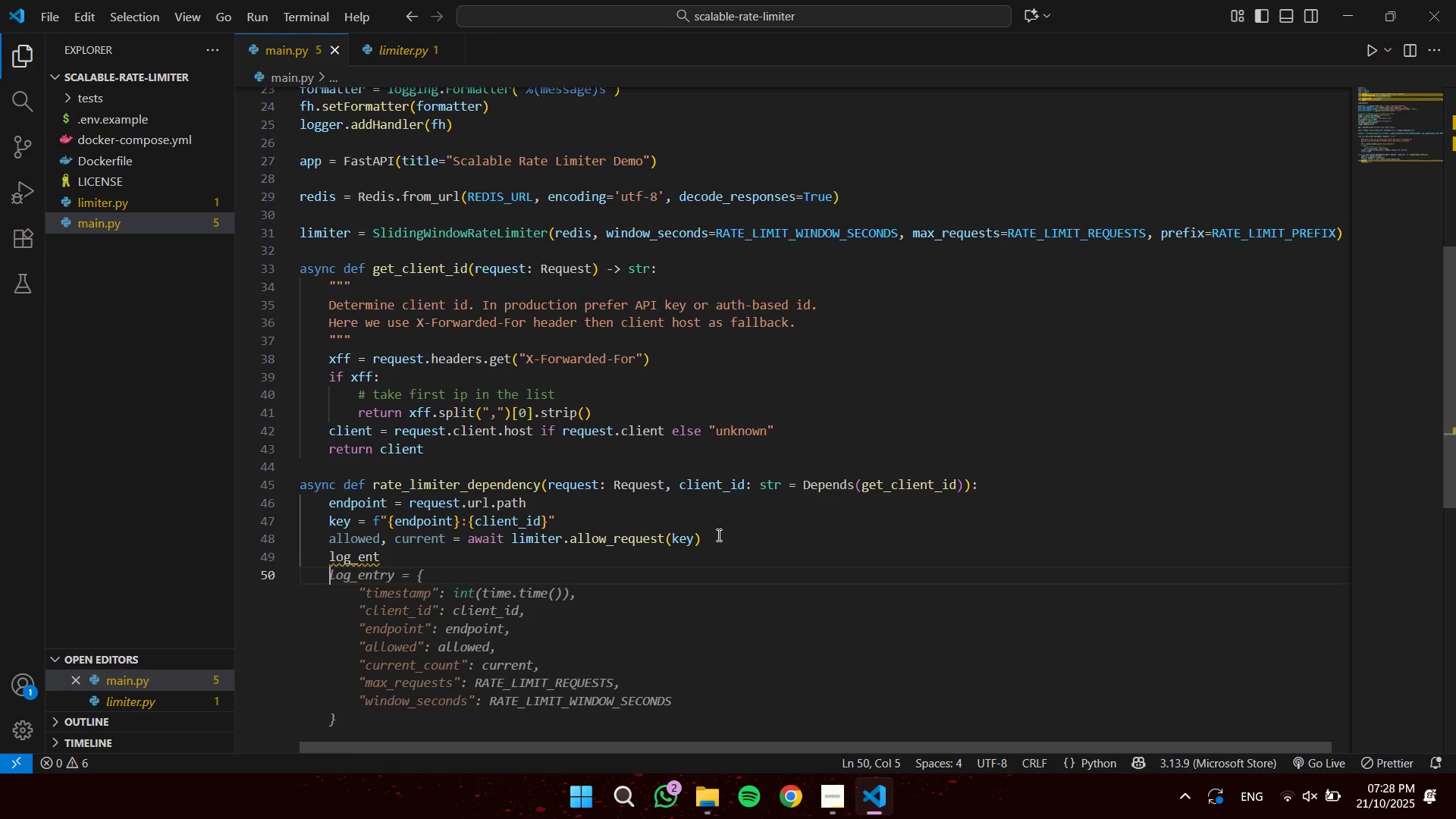 
key(Control+Z)
 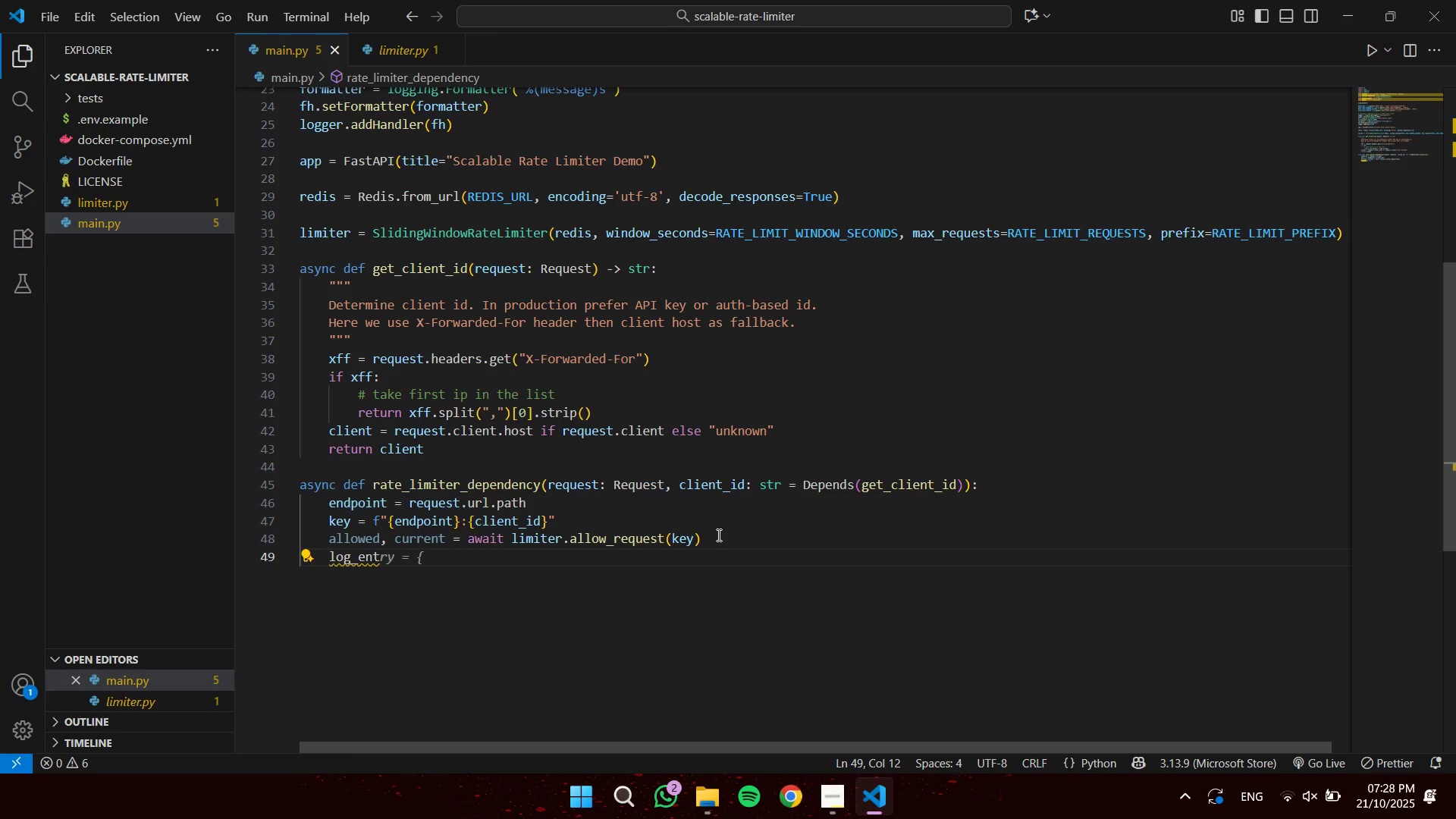 
key(Tab)
 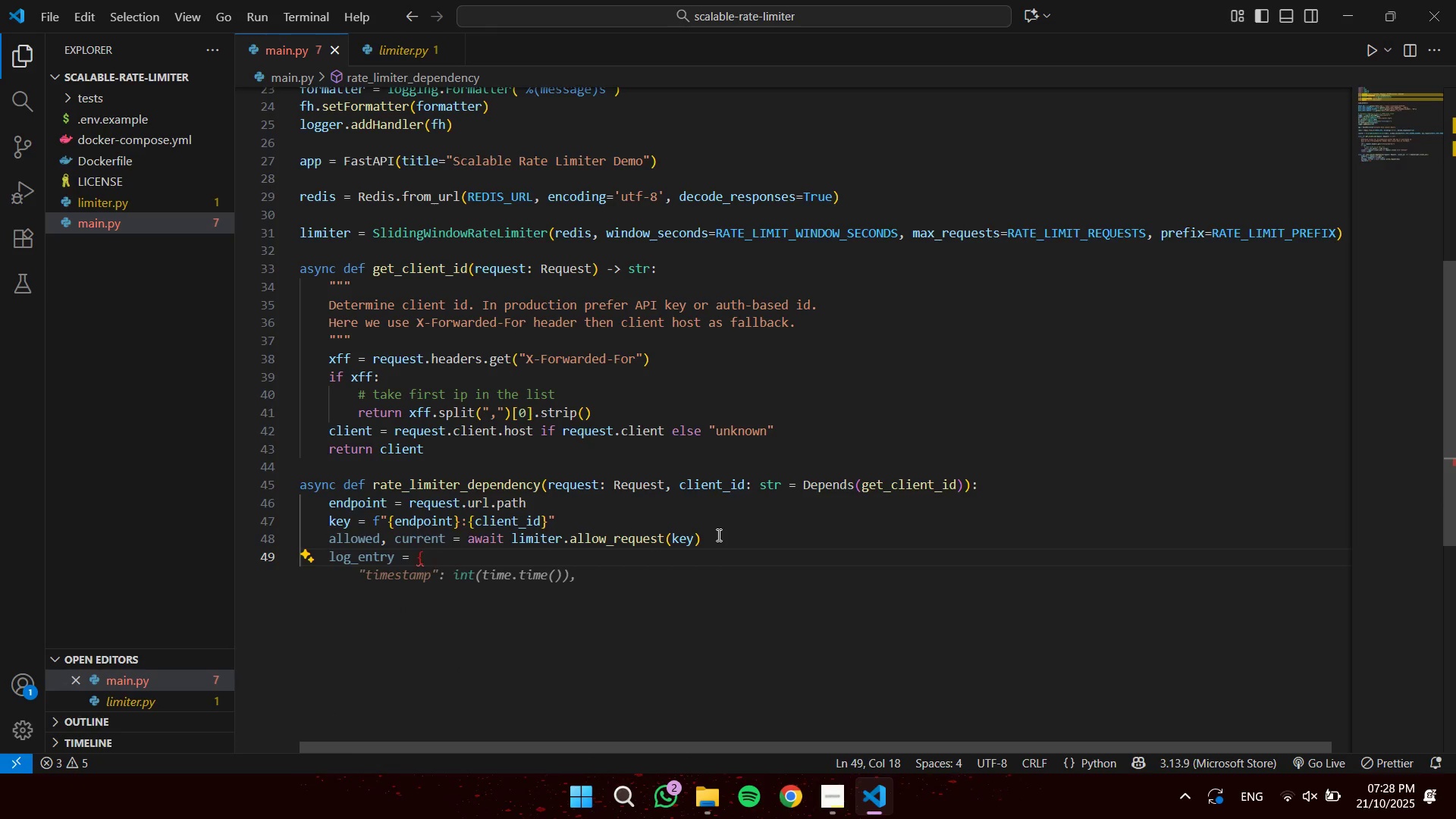 
key(Enter)
 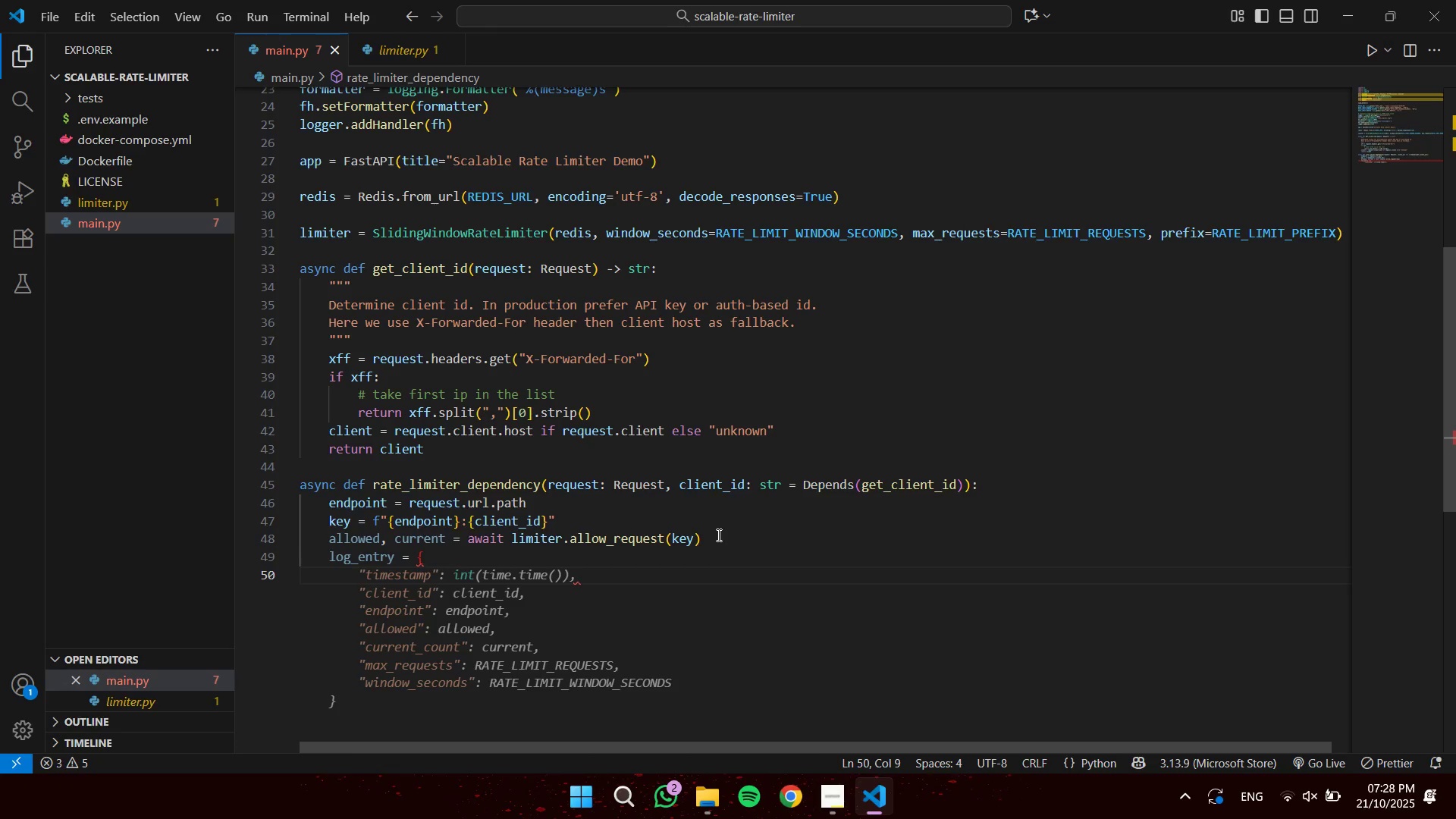 
wait(6.49)
 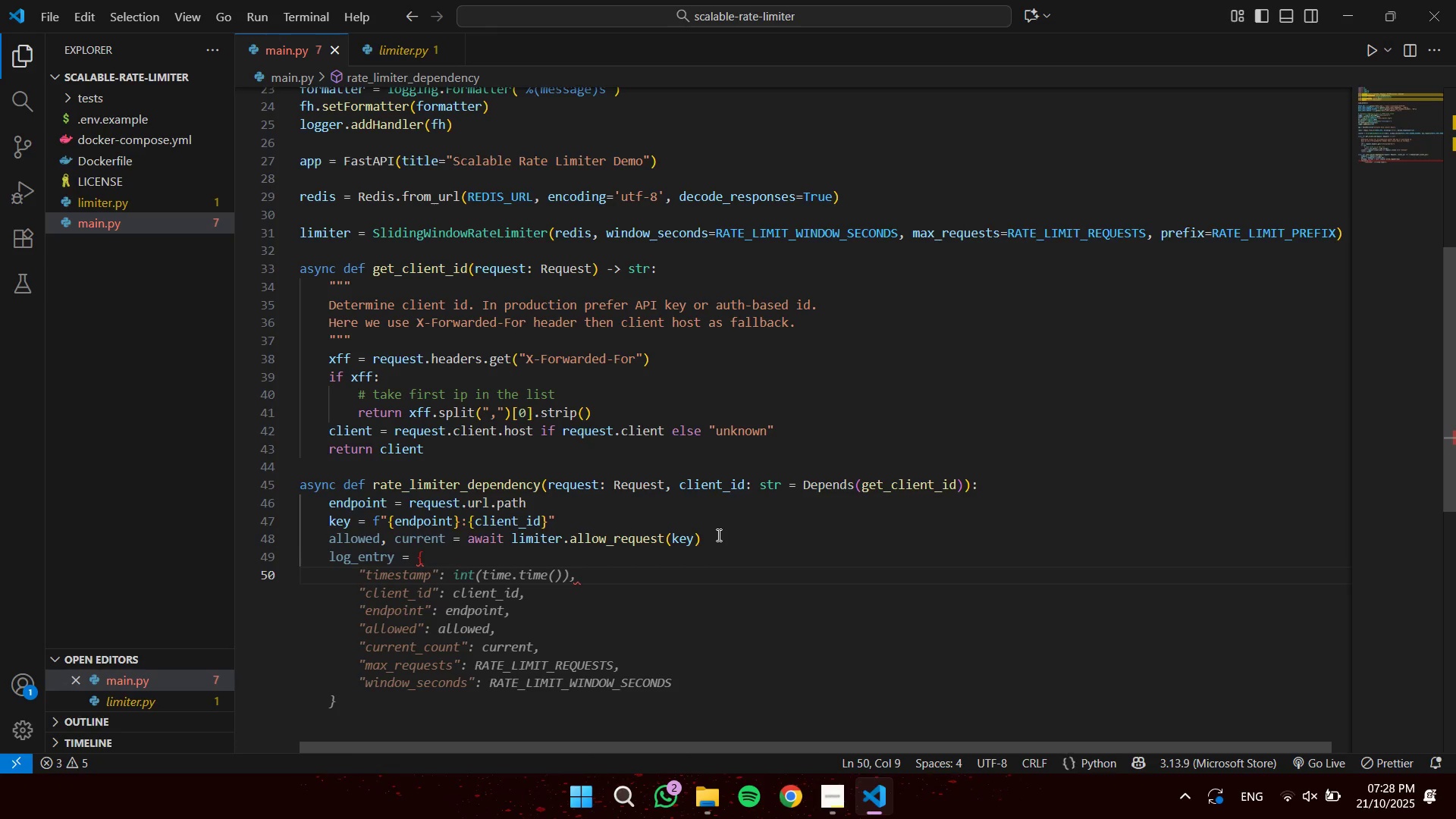 
key(Tab)
 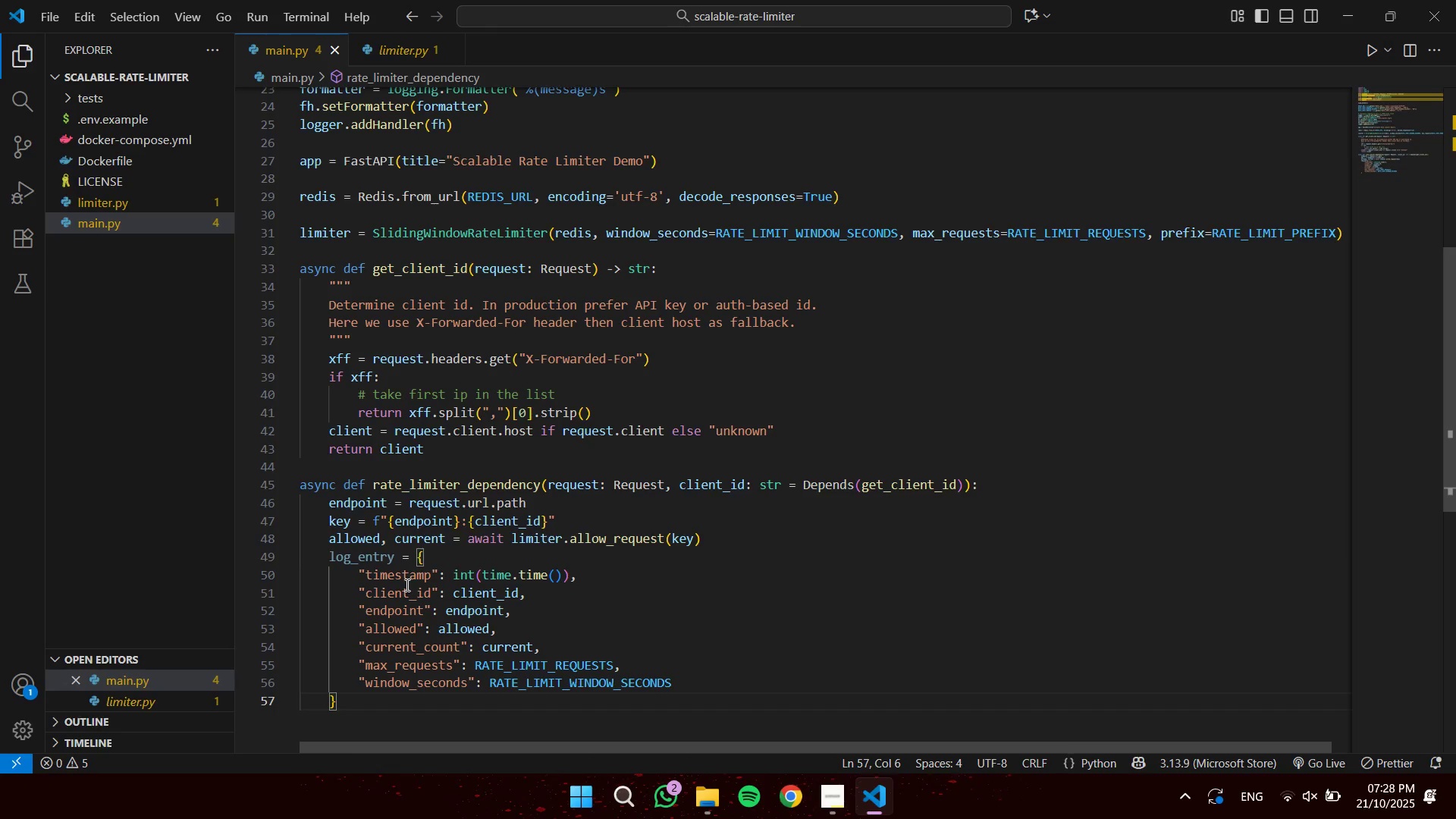 
double_click([406, 582])
 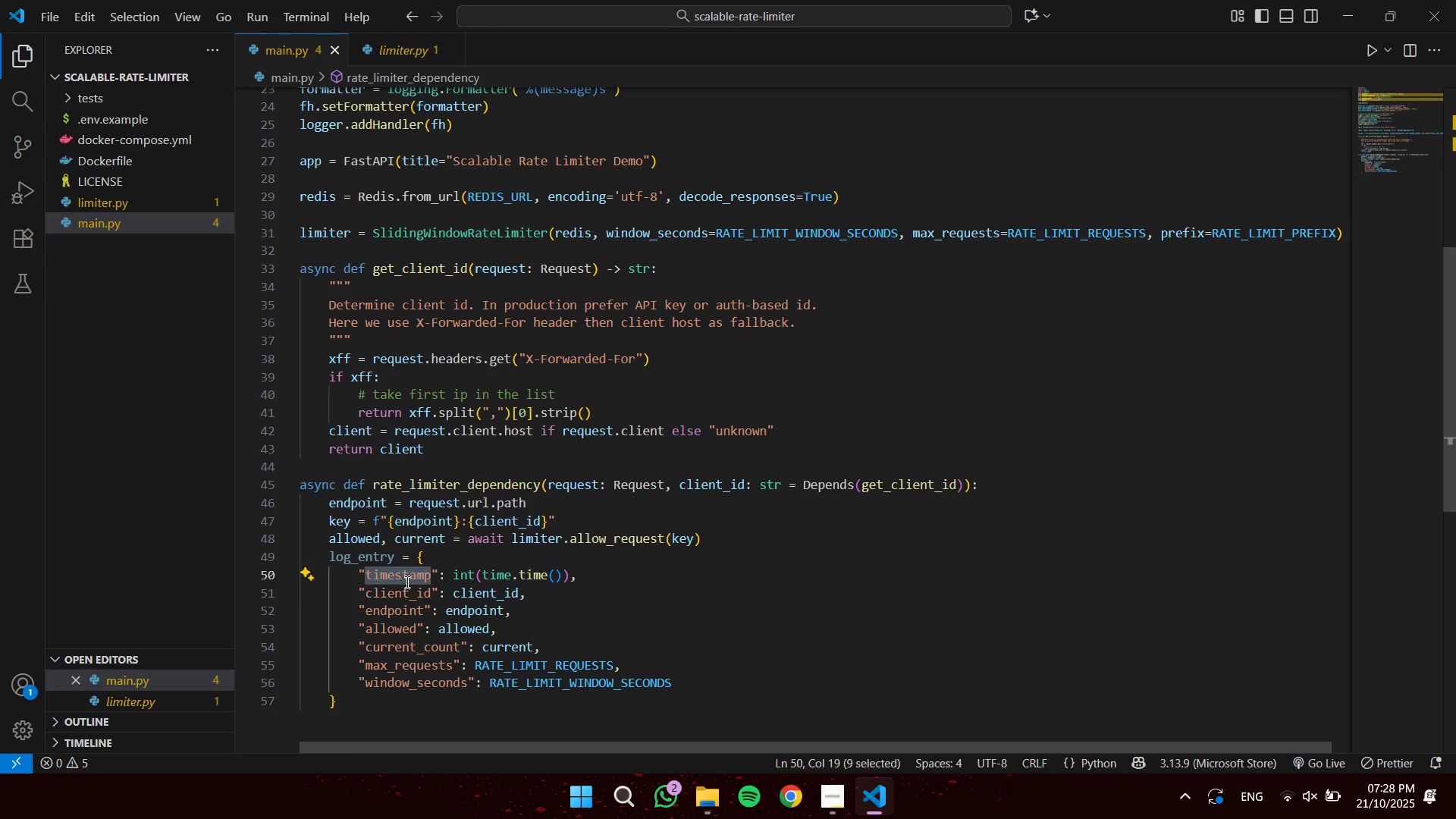 
type(ts)
 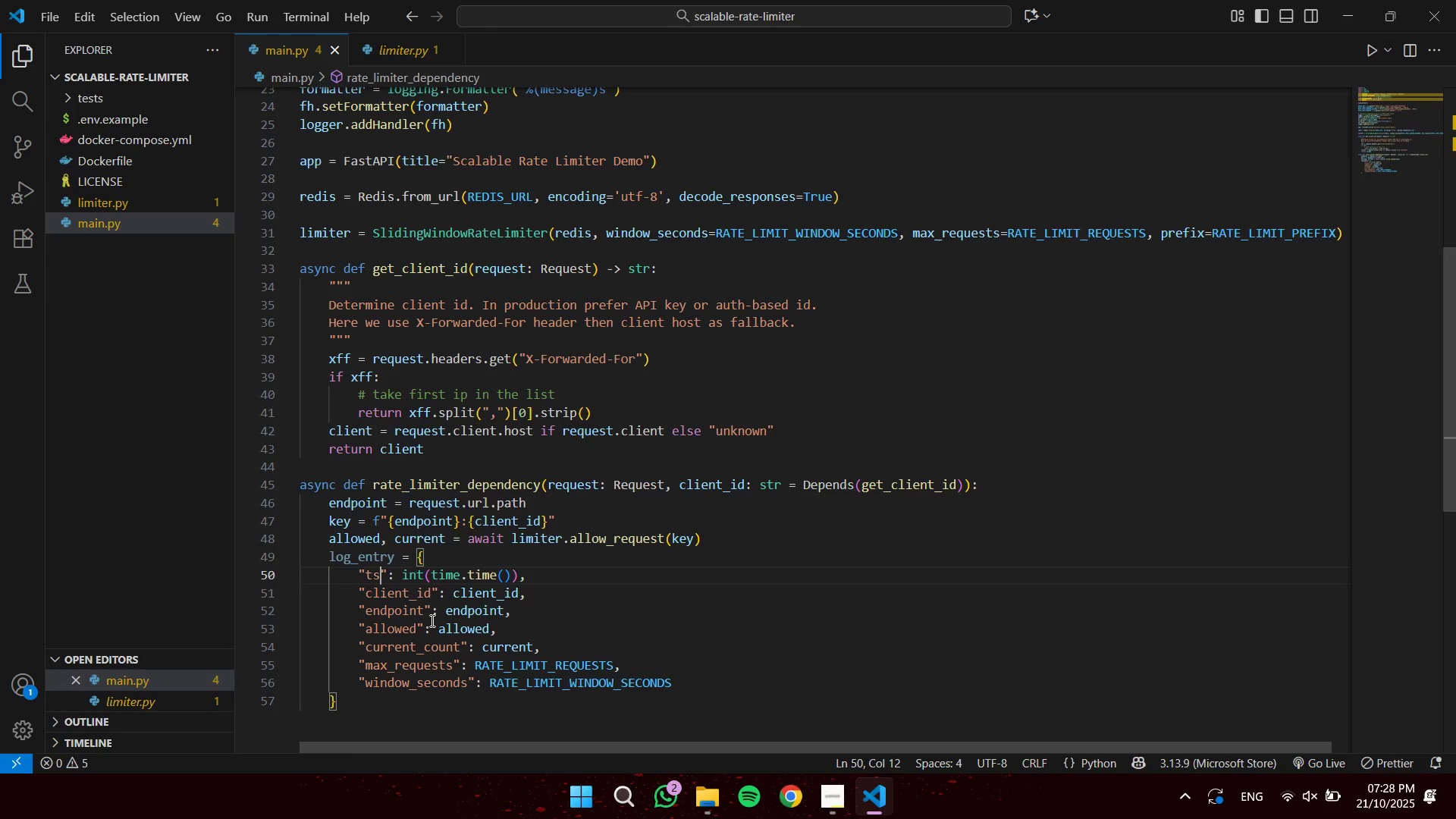 
left_click_drag(start_coordinate=[403, 578], to_coordinate=[522, 573])
 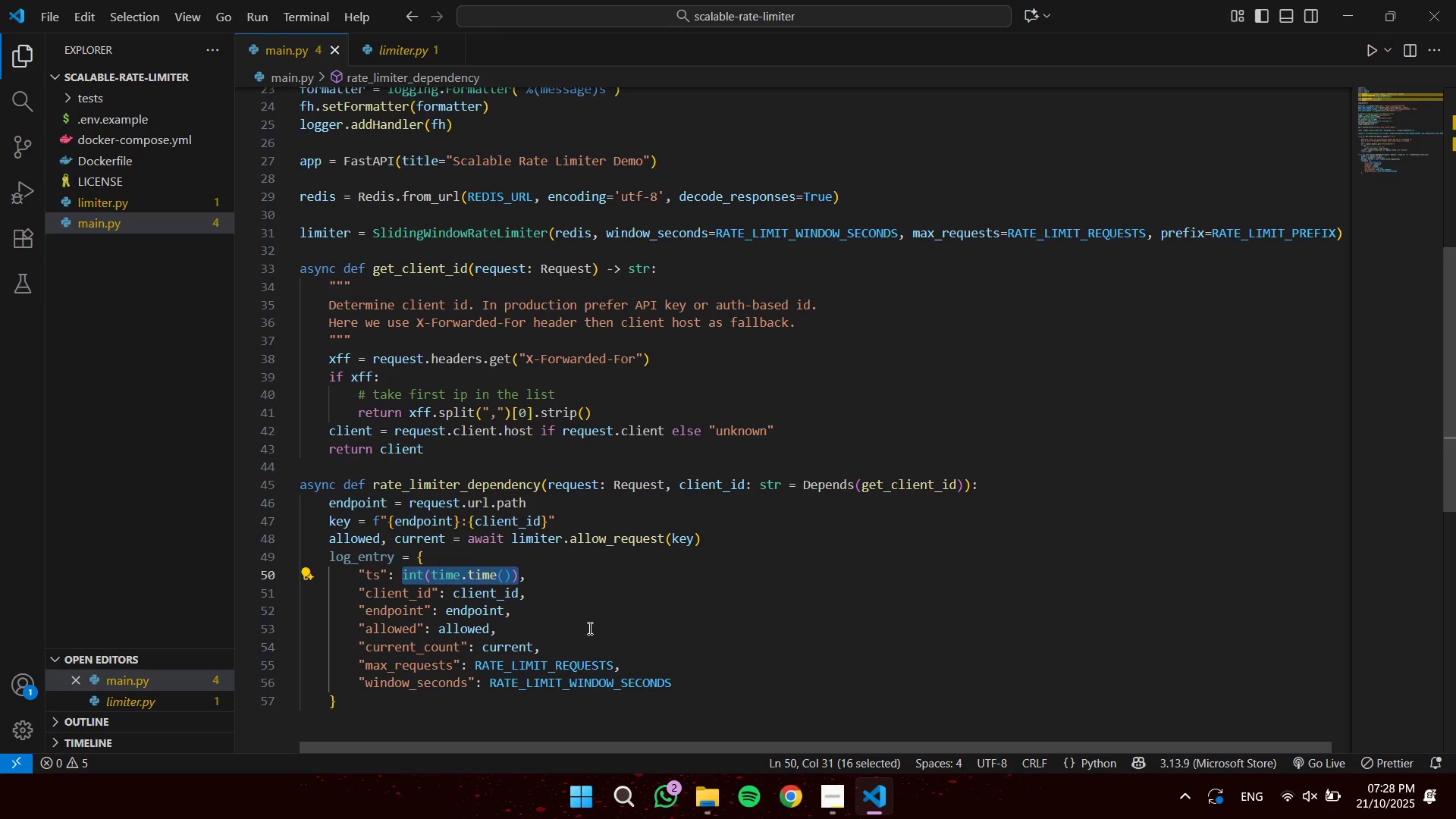 
type(time.str)
 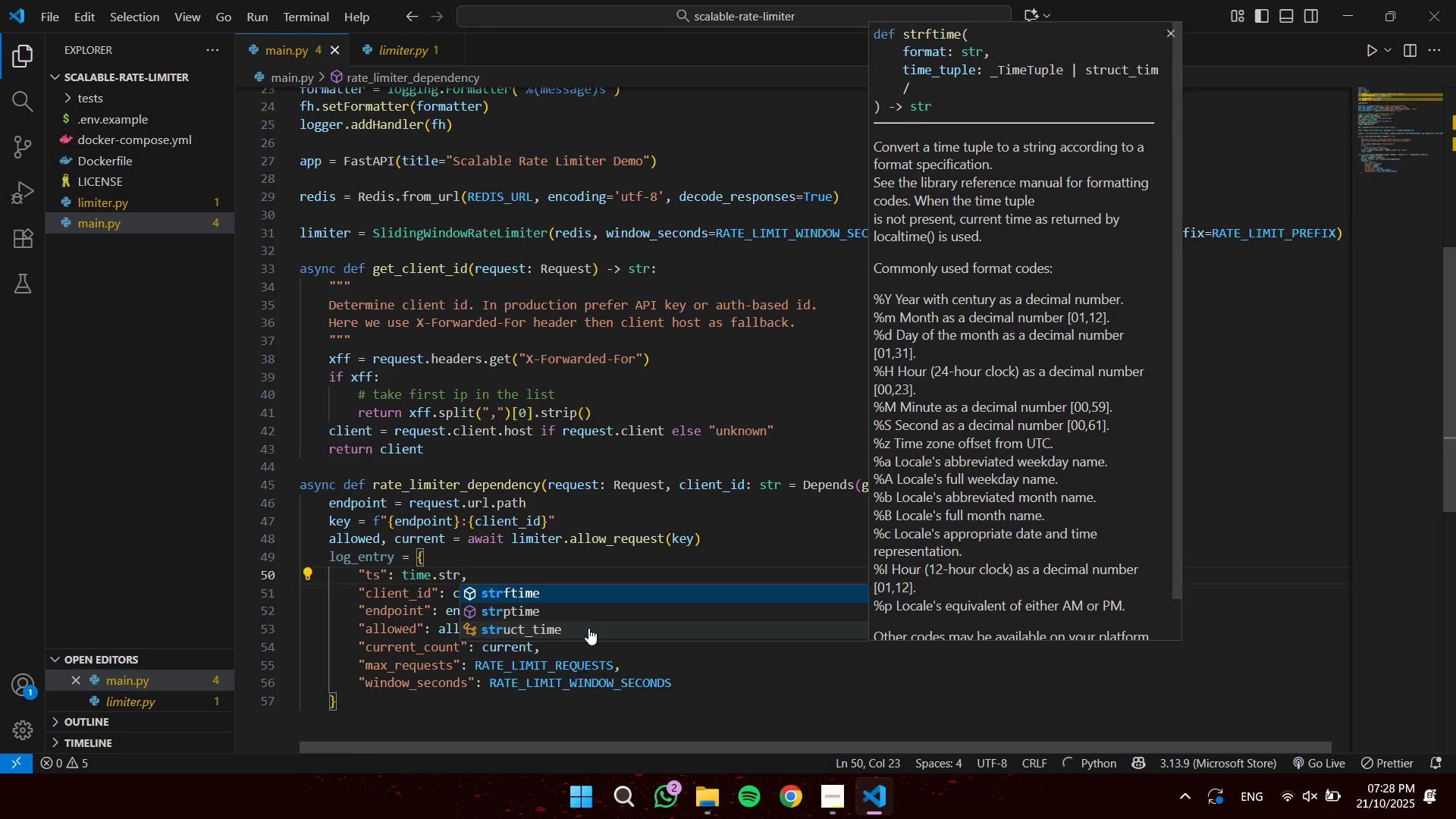 
key(Enter)
 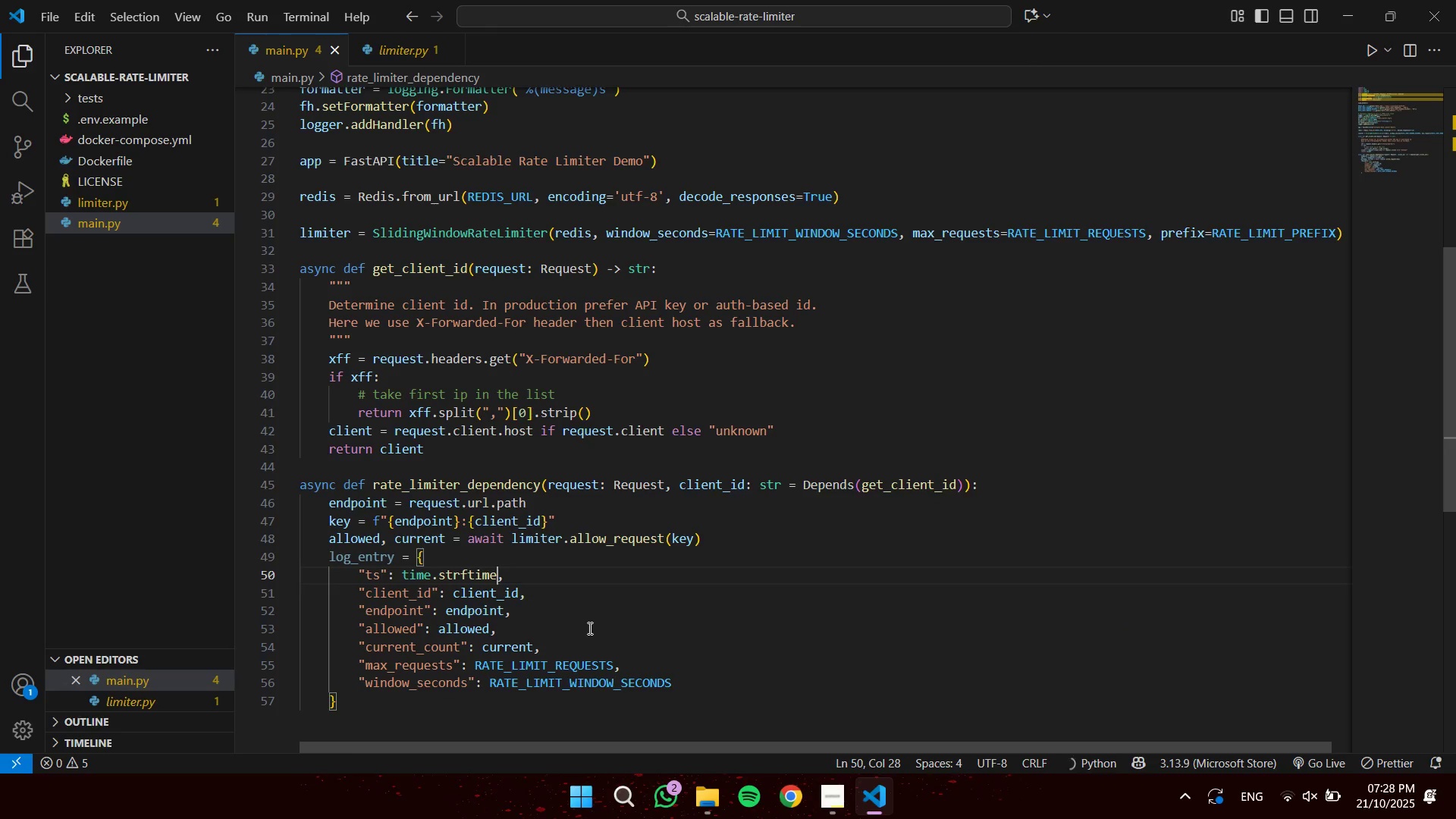 
key(Shift+9)
 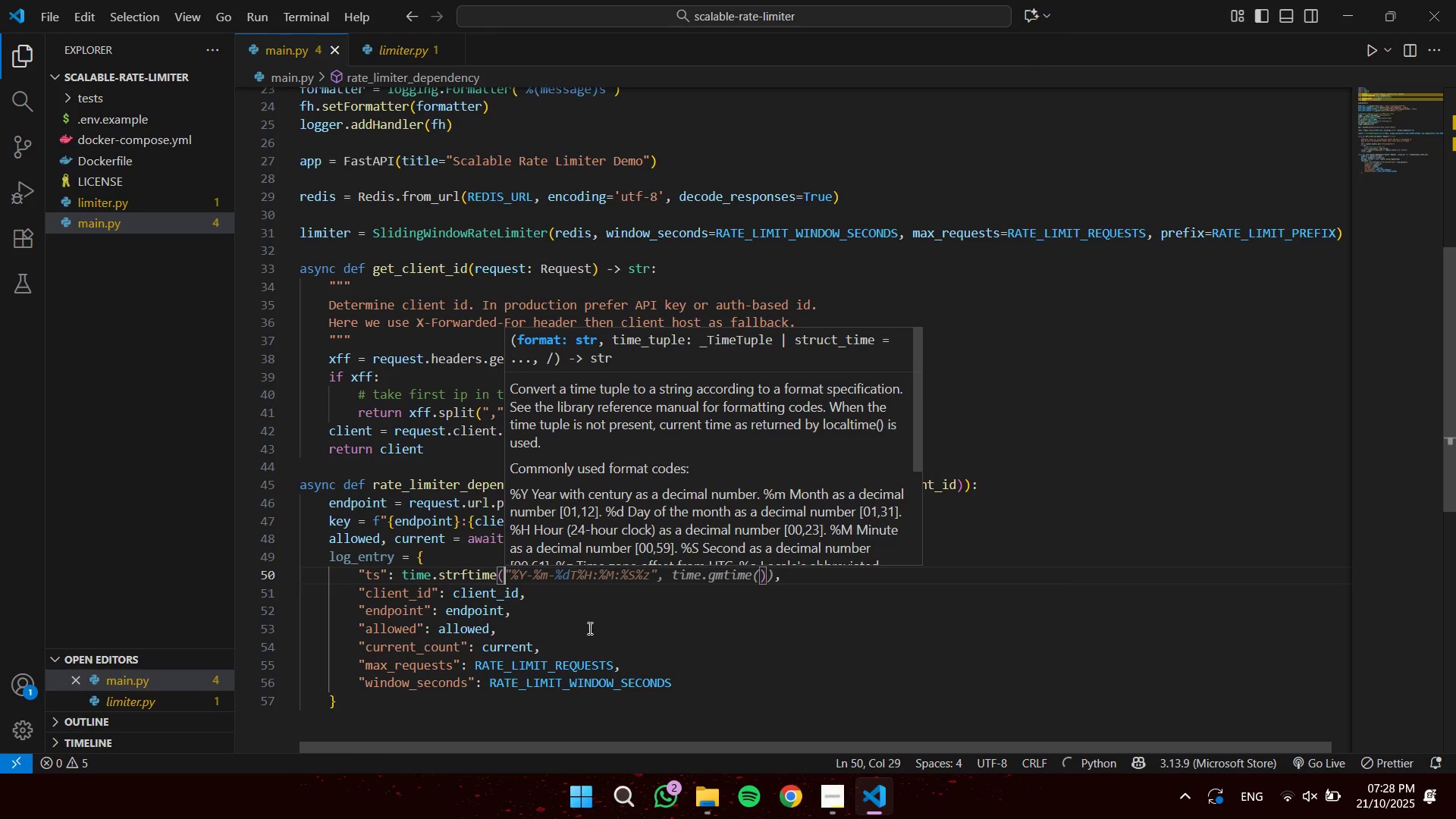 
key(Shift+Quote)
 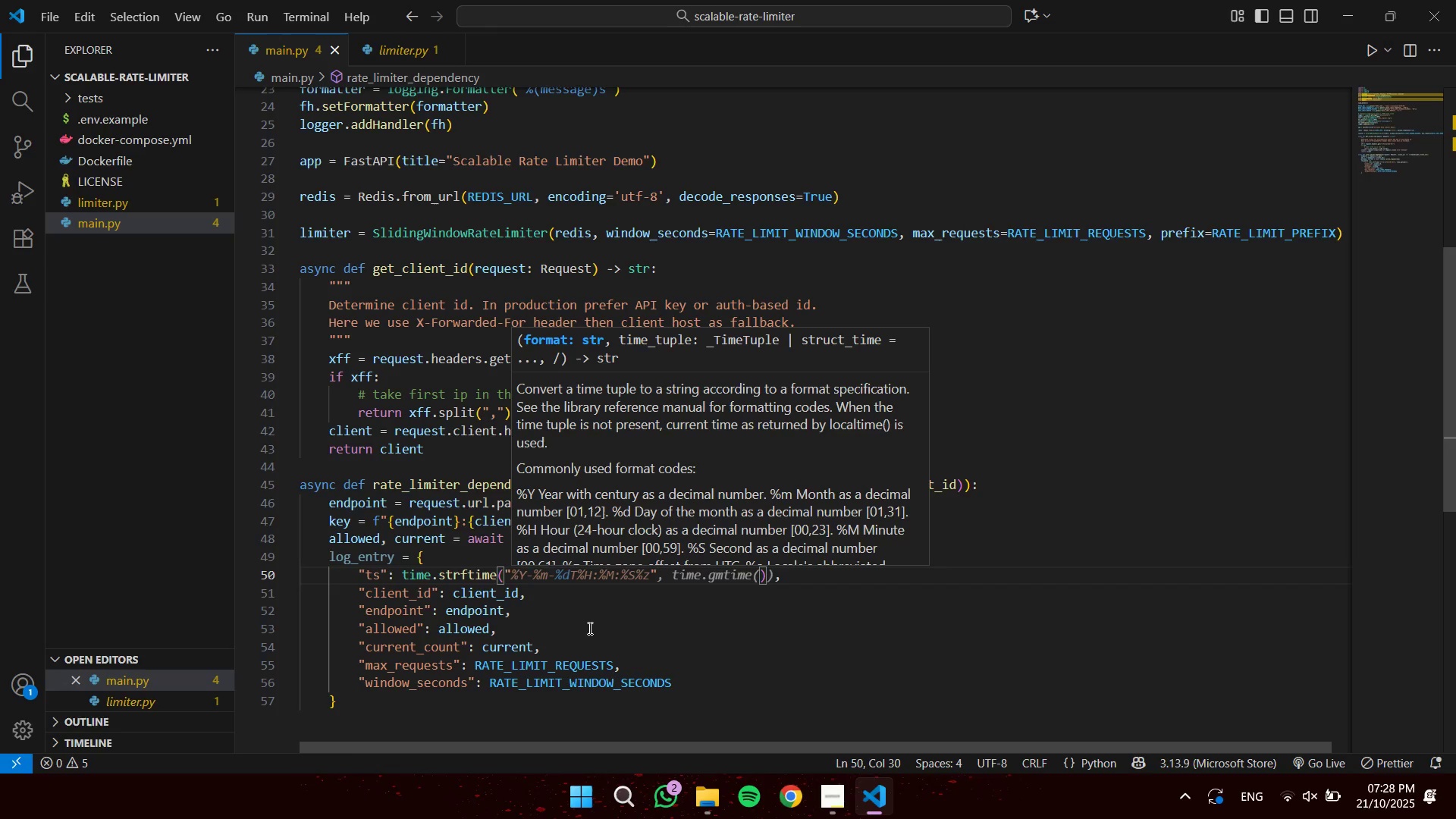 
wait(11.64)
 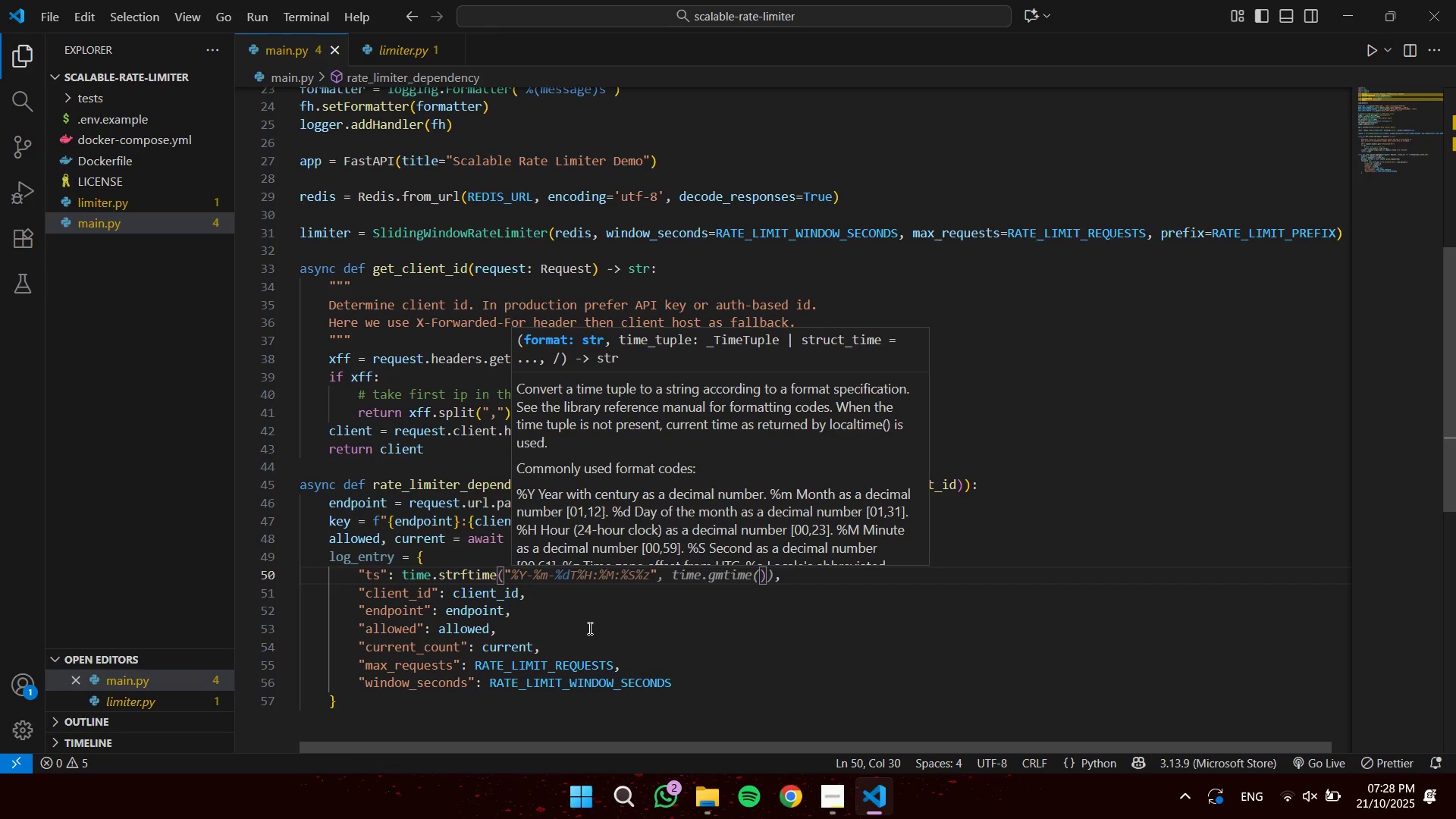 
key(Tab)
 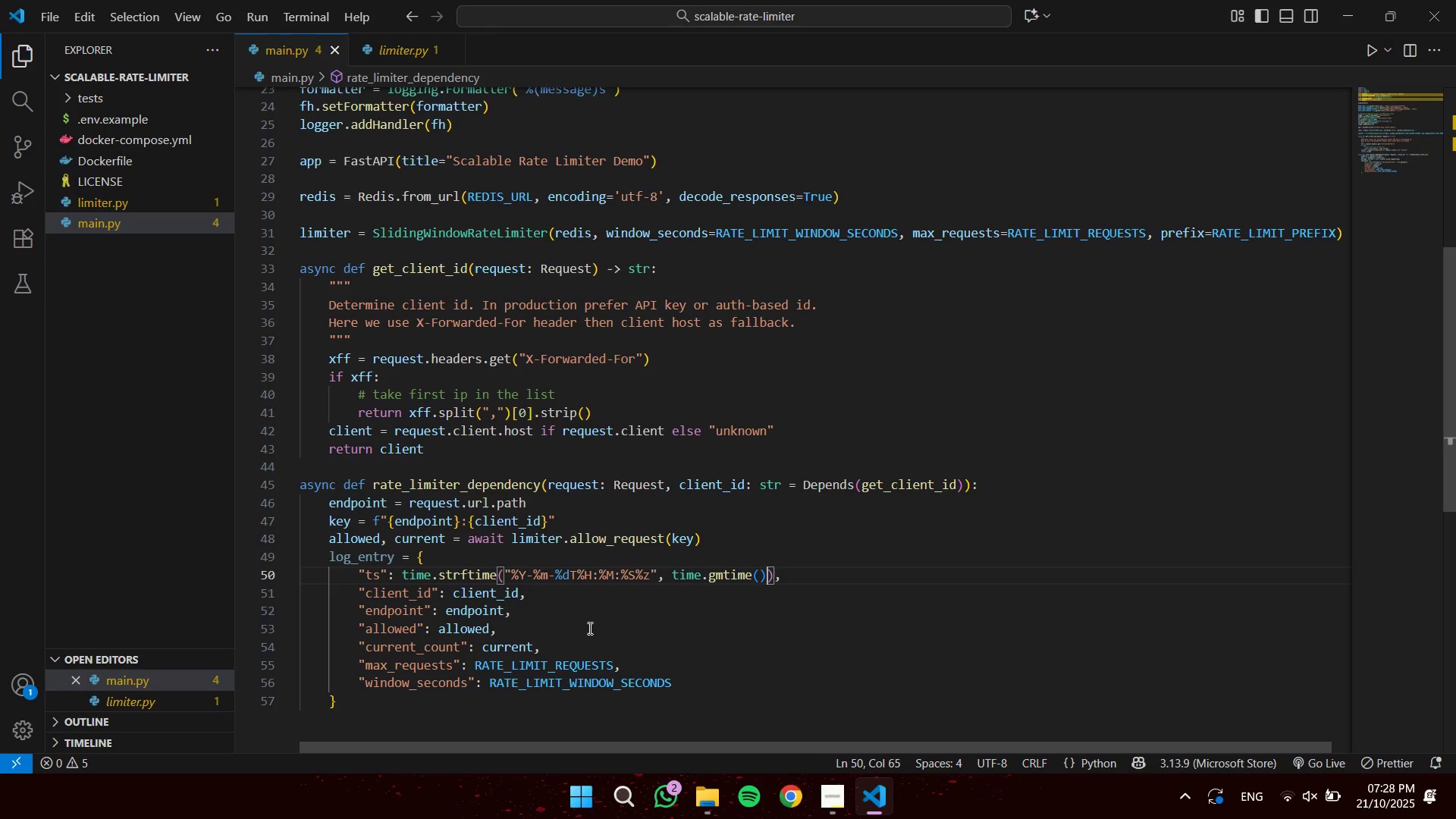 
key(Control+ArrowLeft)
 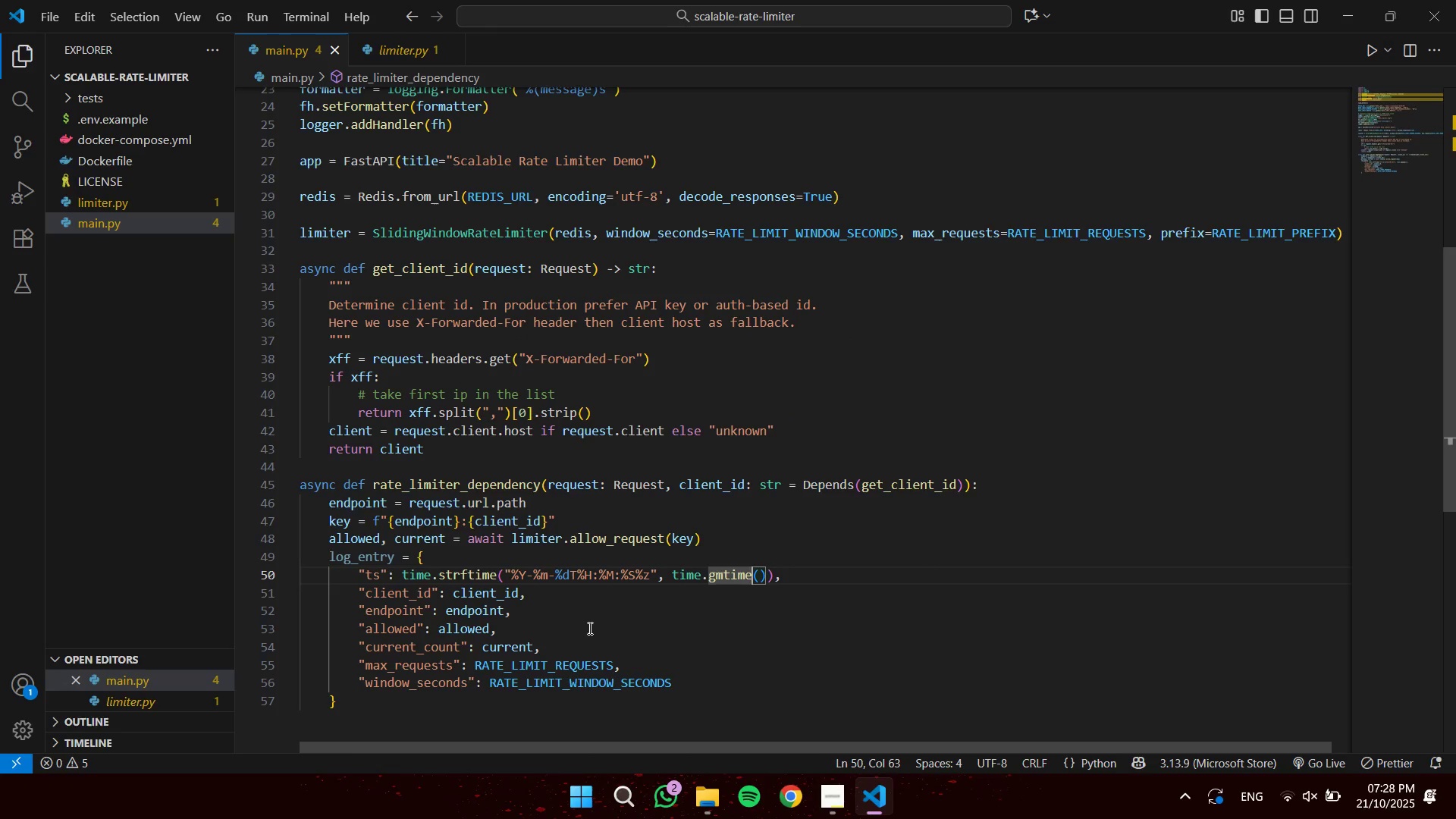 
key(Control+ArrowLeft)
 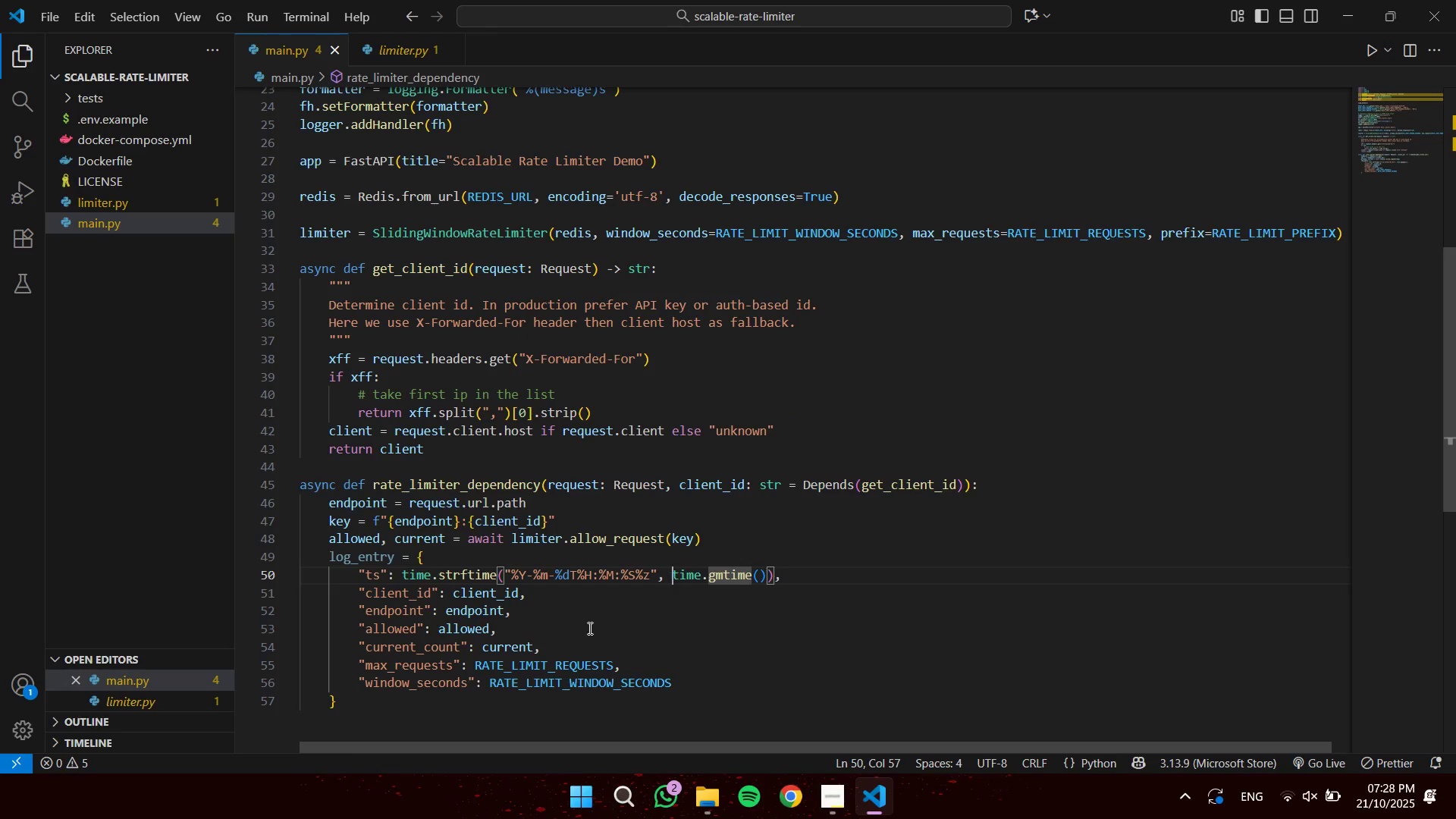 
key(Control+ArrowLeft)
 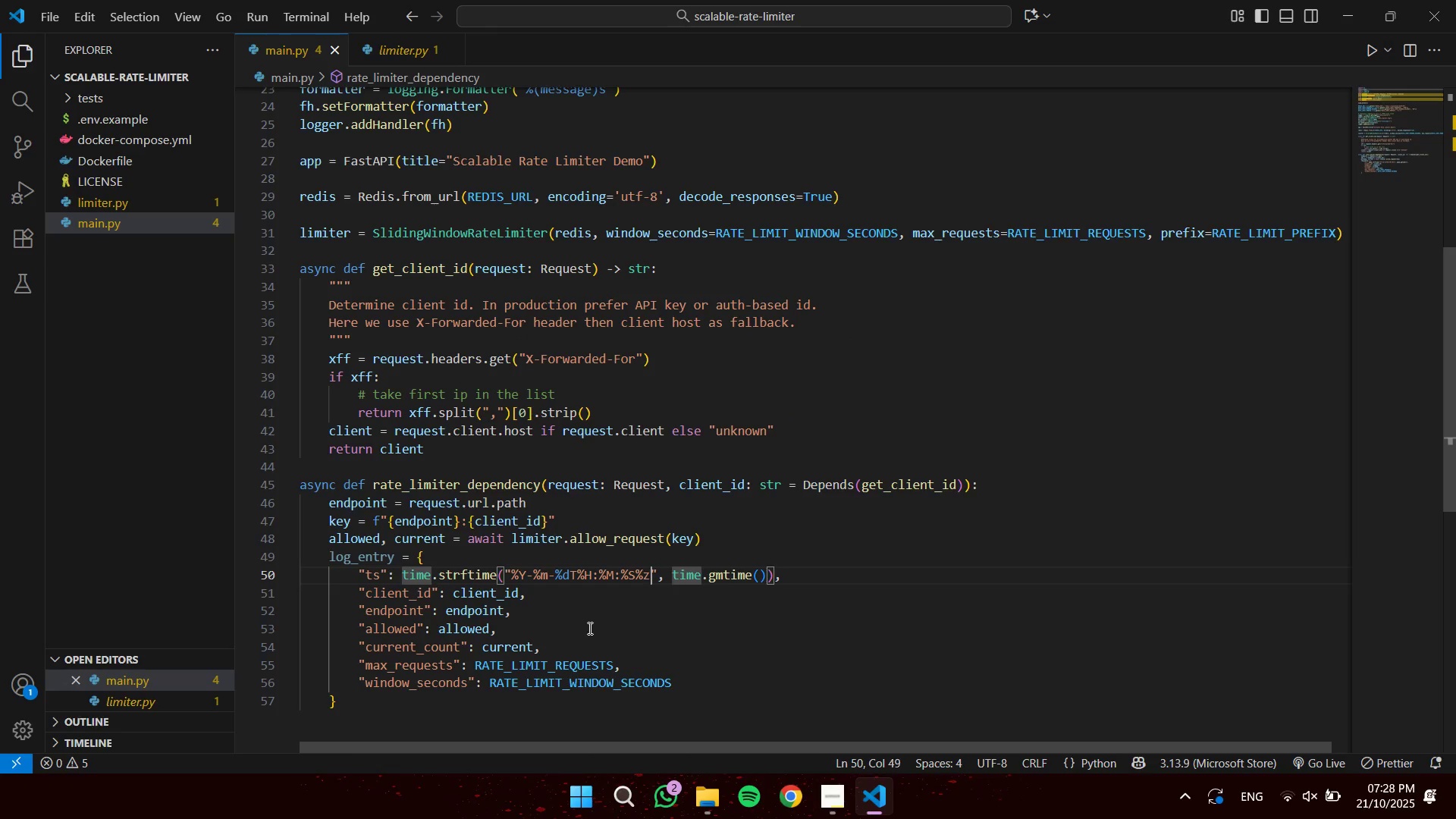 
key(Control+ArrowLeft)
 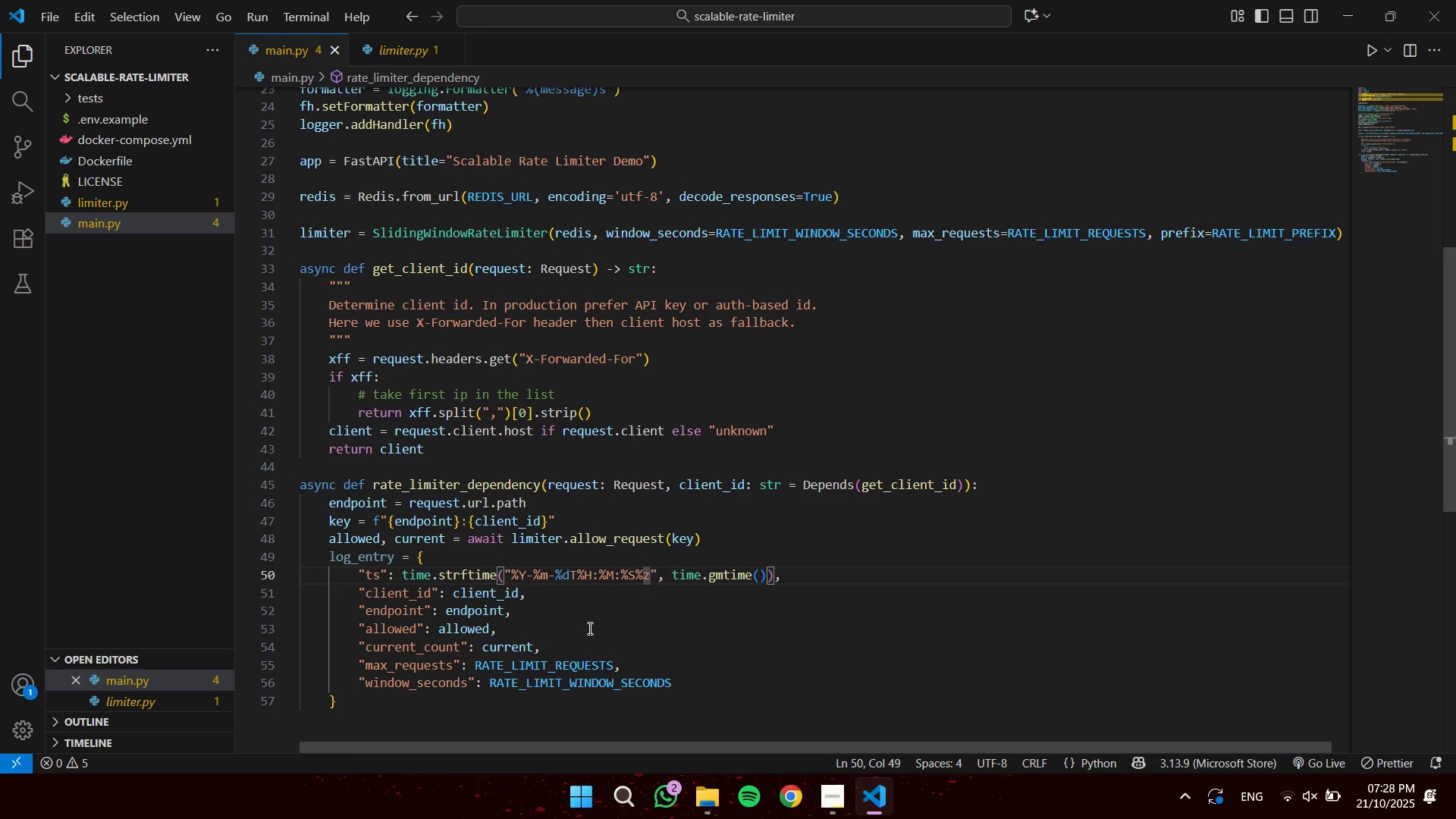 
key(Backspace)
 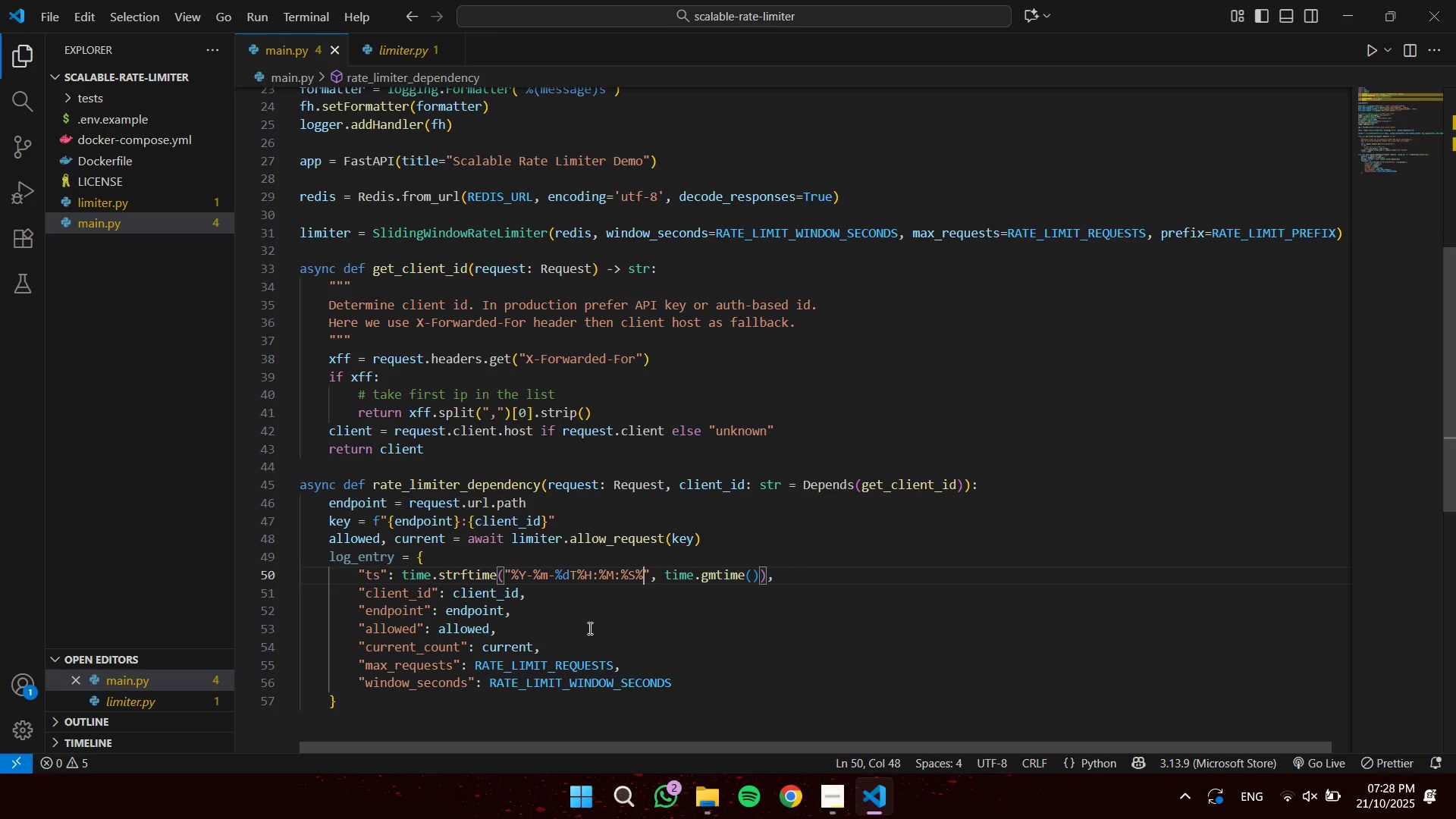 
key(Backspace)
 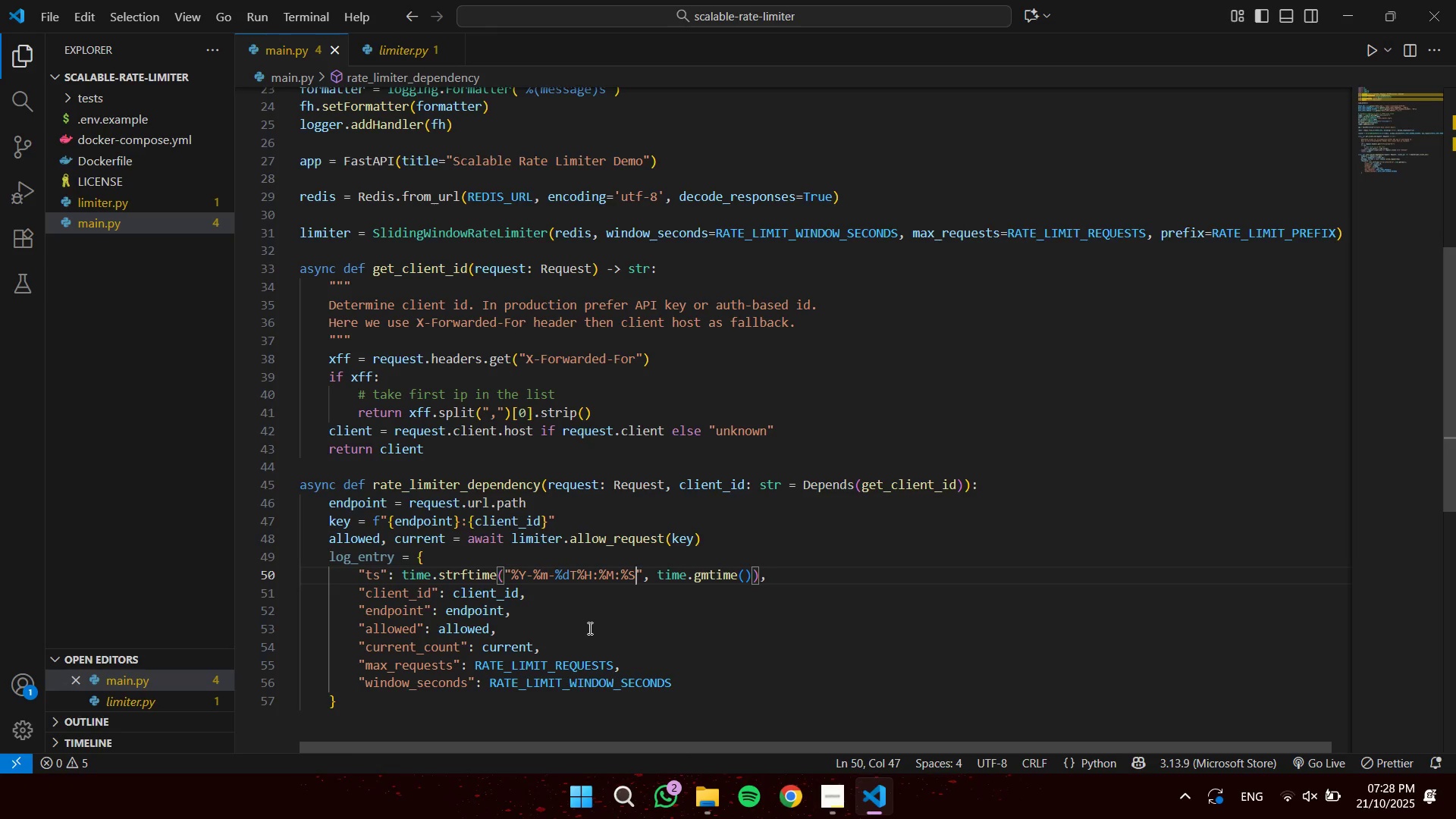 
key(Shift+Z)
 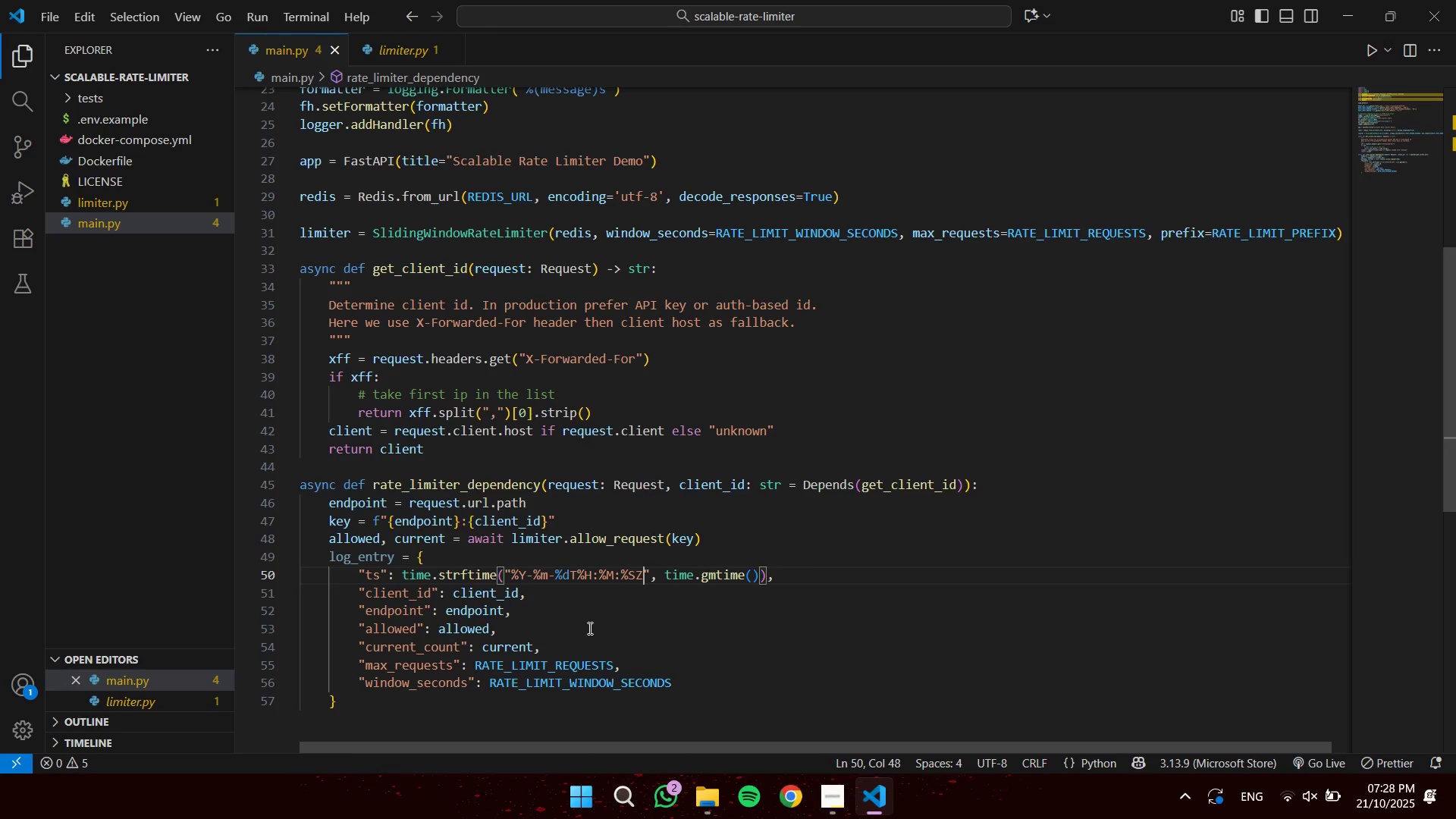 
key(ArrowRight)
 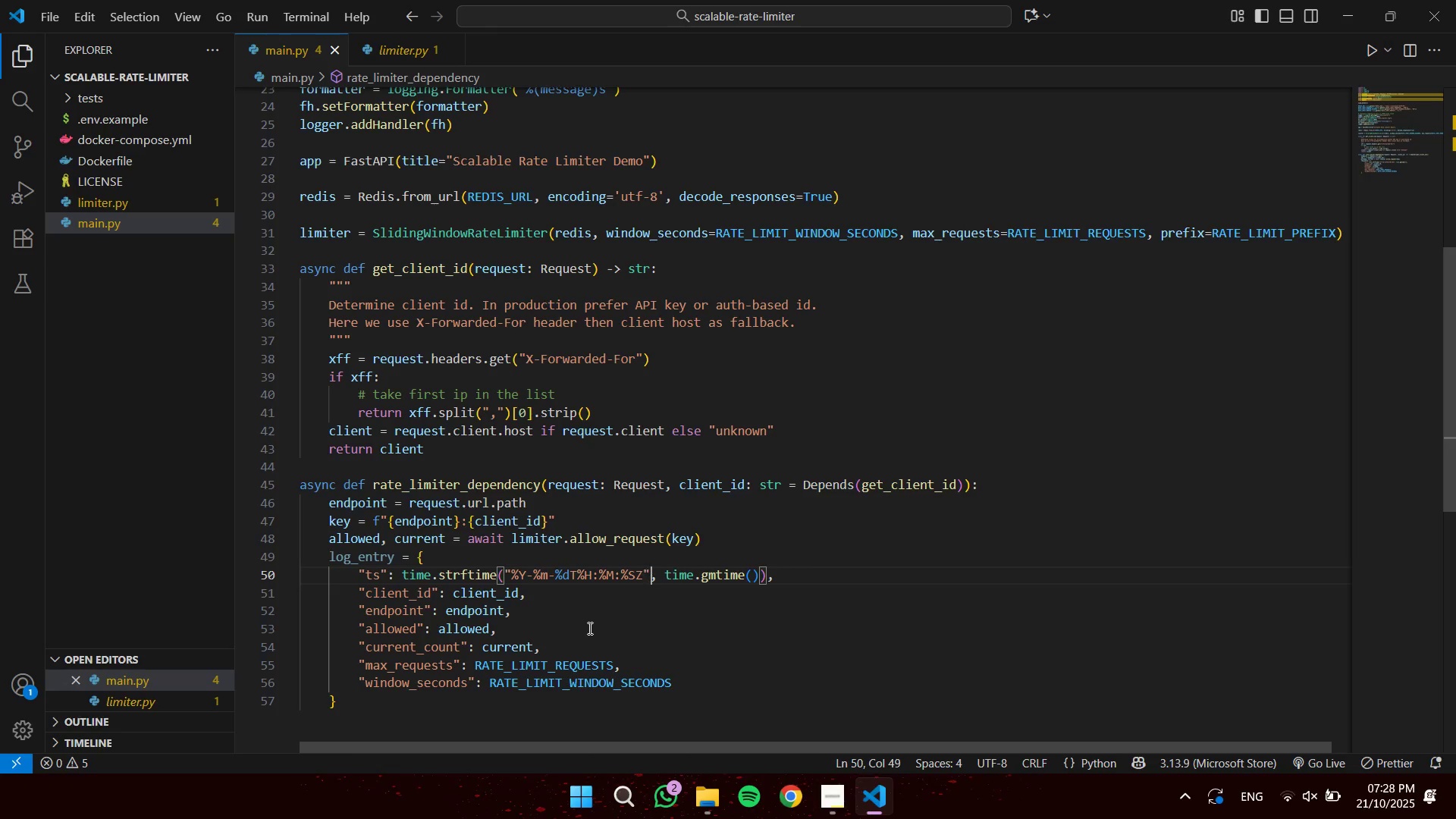 
key(ArrowRight)
 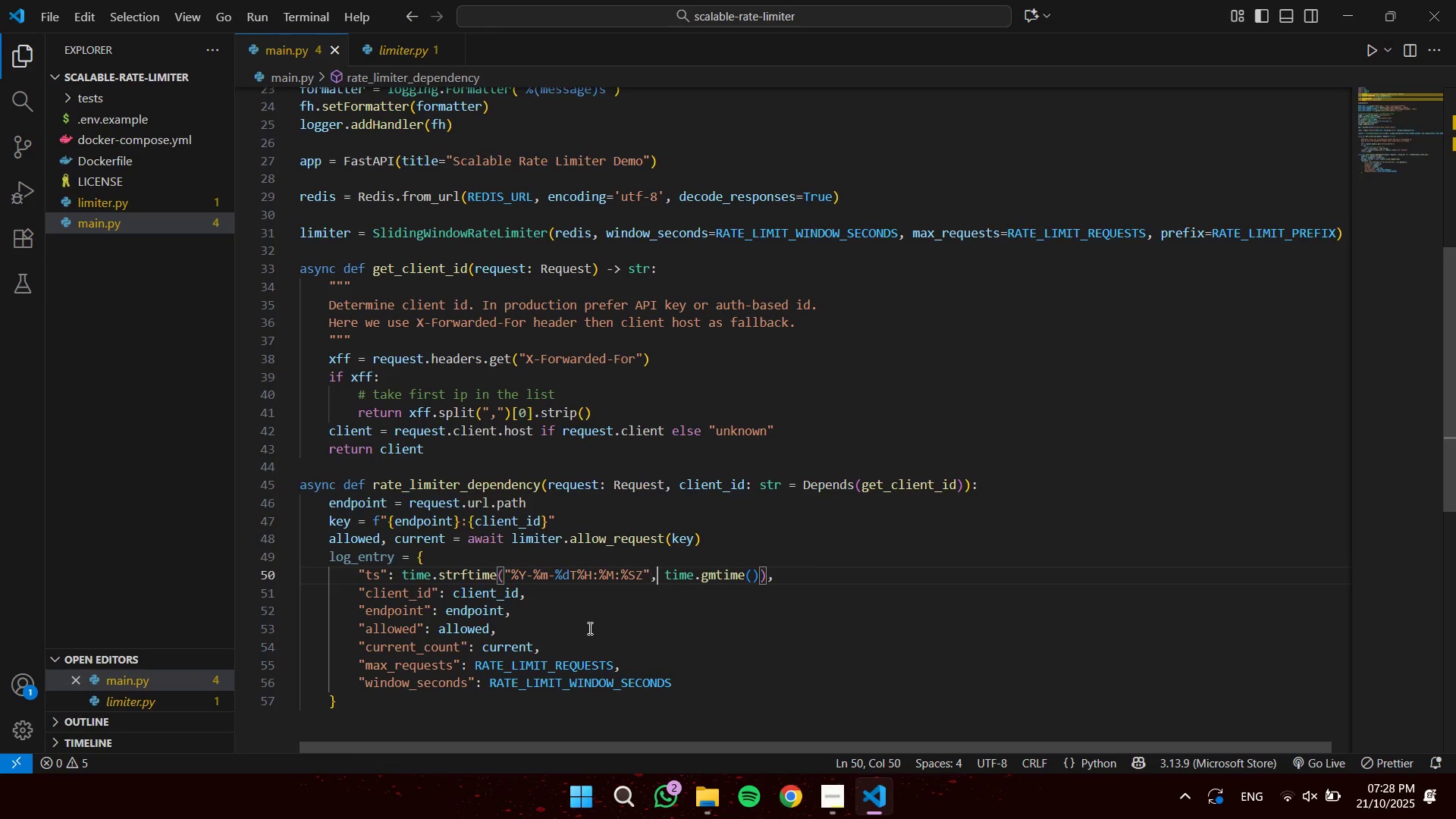 
key(ArrowRight)
 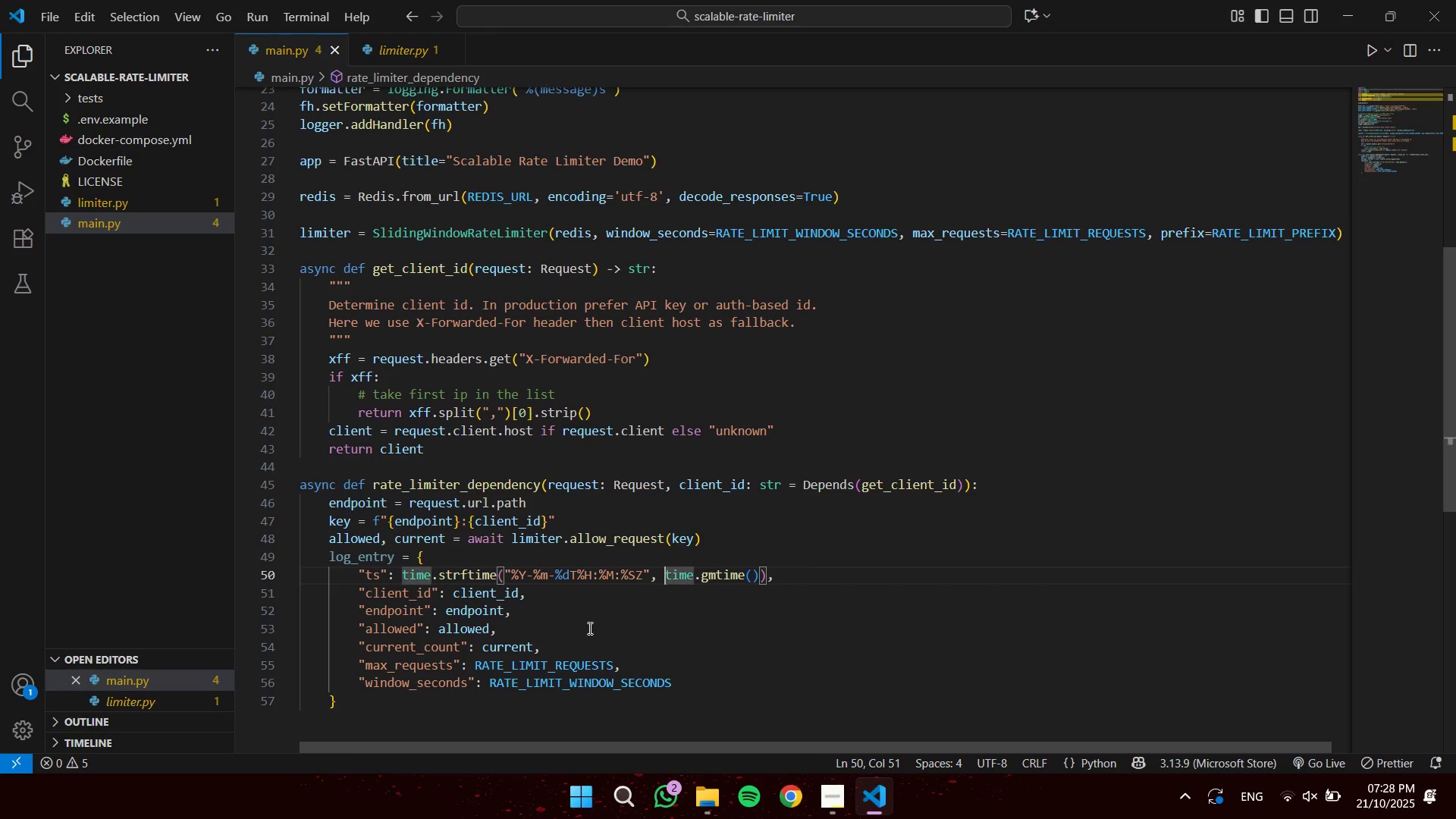 
key(ArrowRight)
 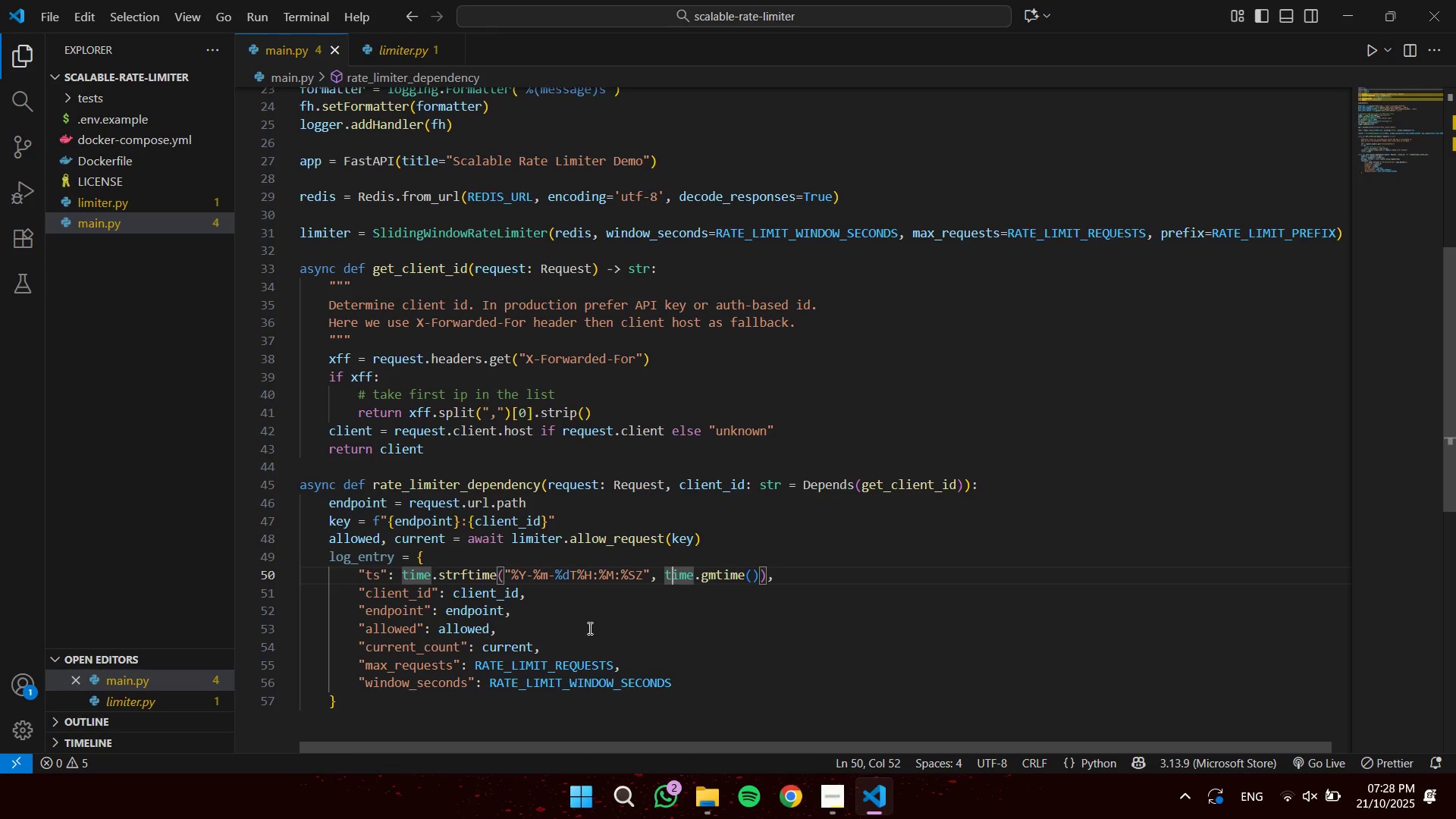 
key(ArrowRight)
 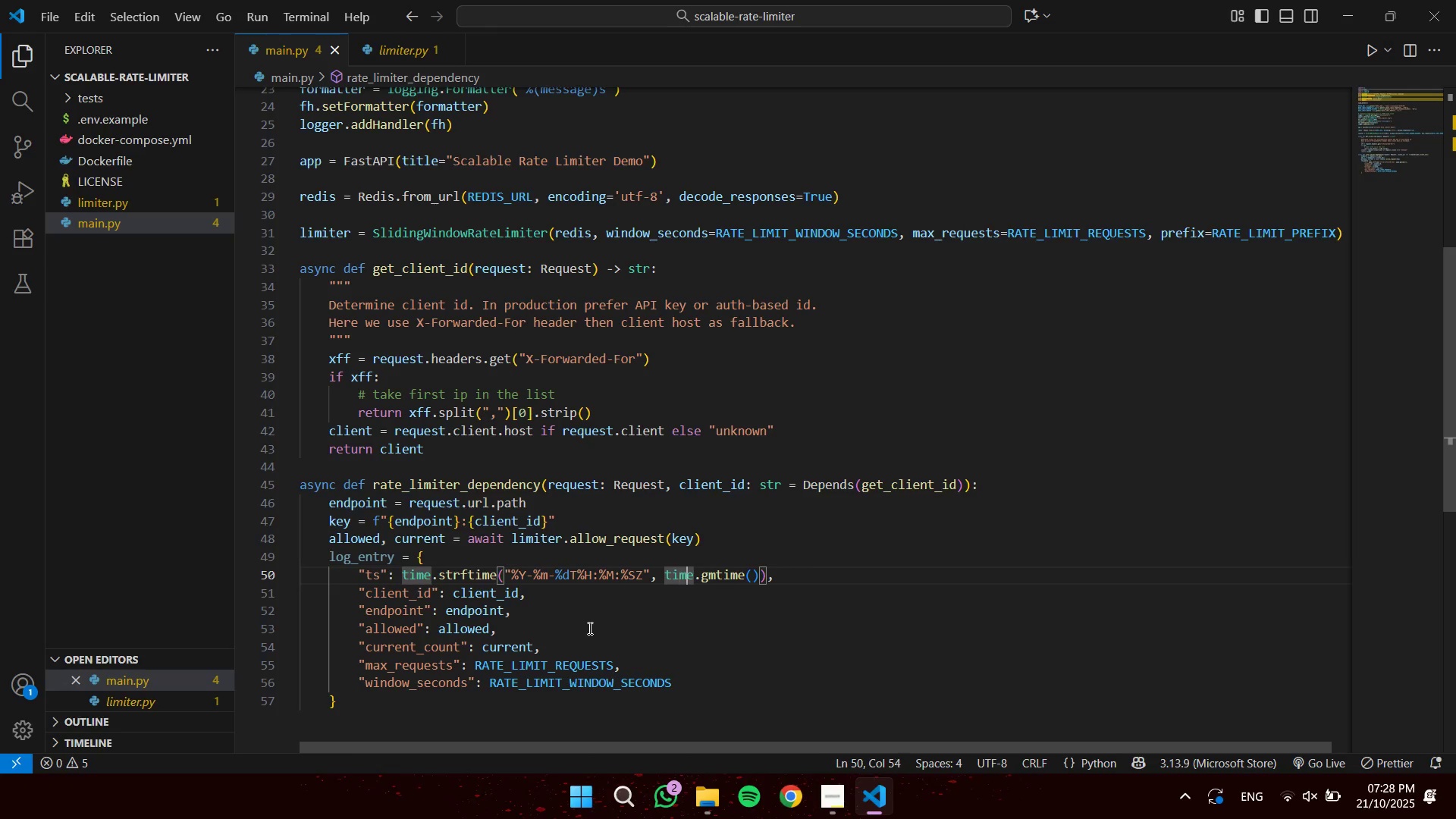 
key(ArrowRight)
 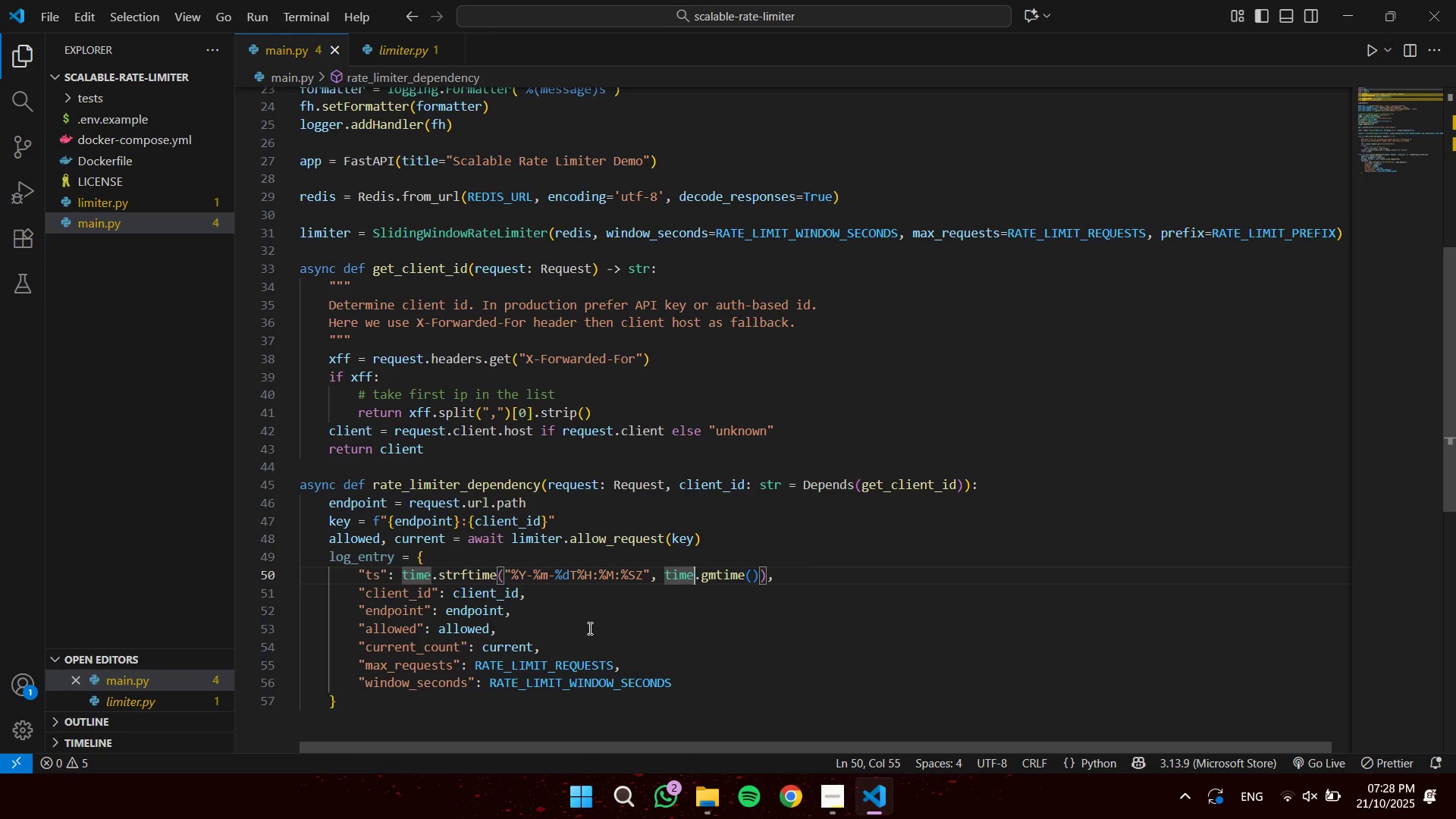 
key(ArrowRight)
 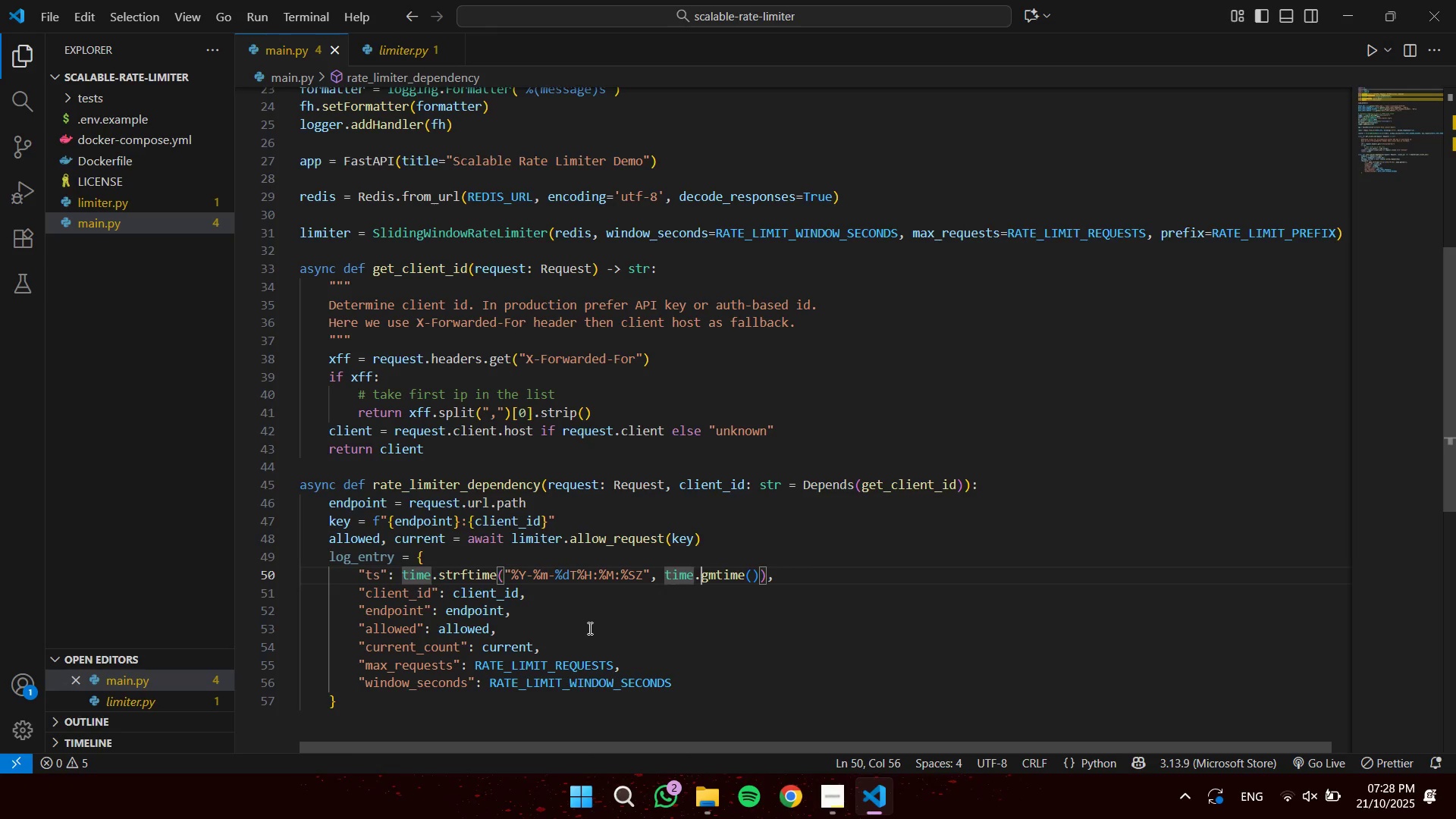 
key(ArrowRight)
 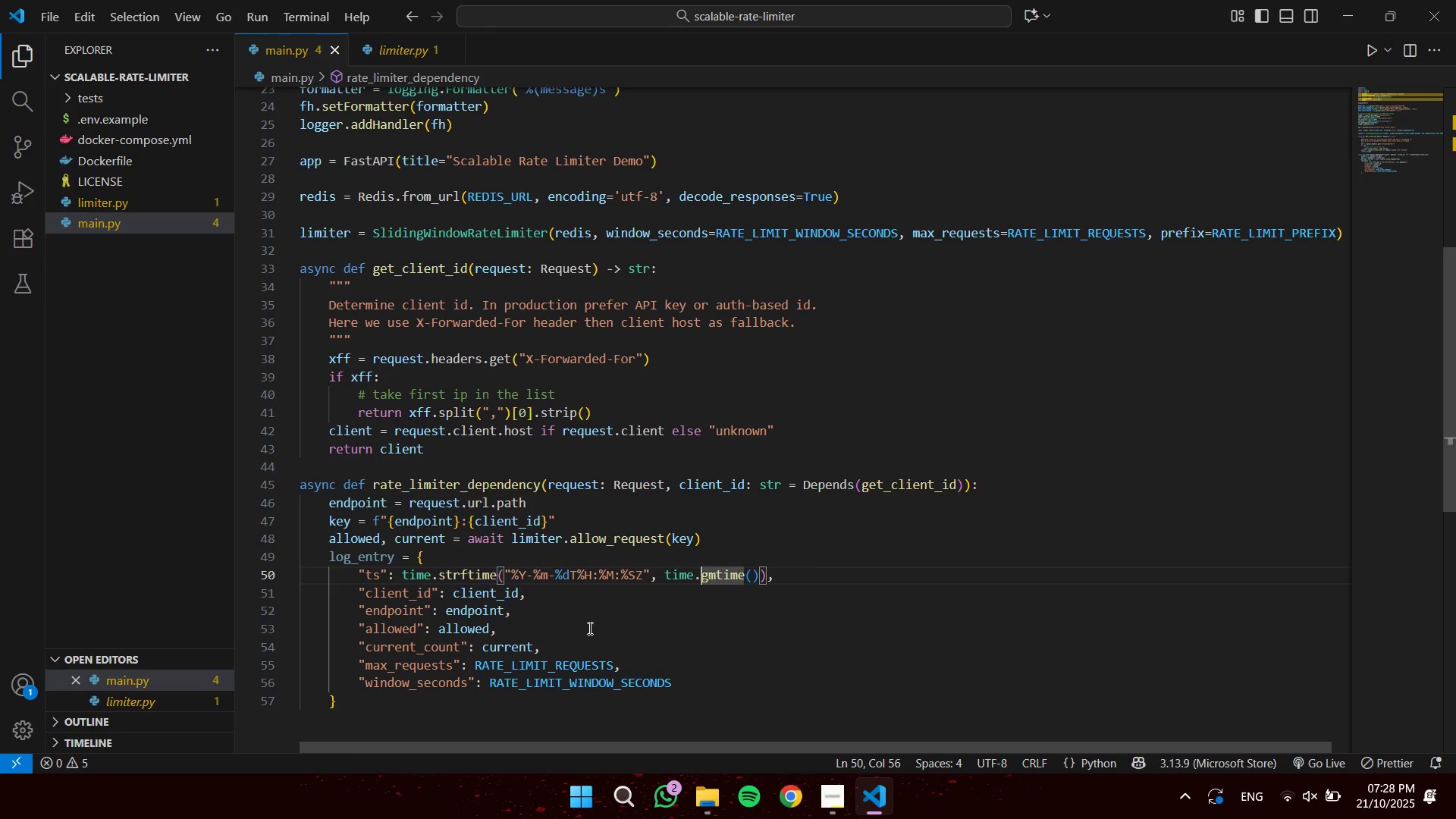 
key(ArrowRight)
 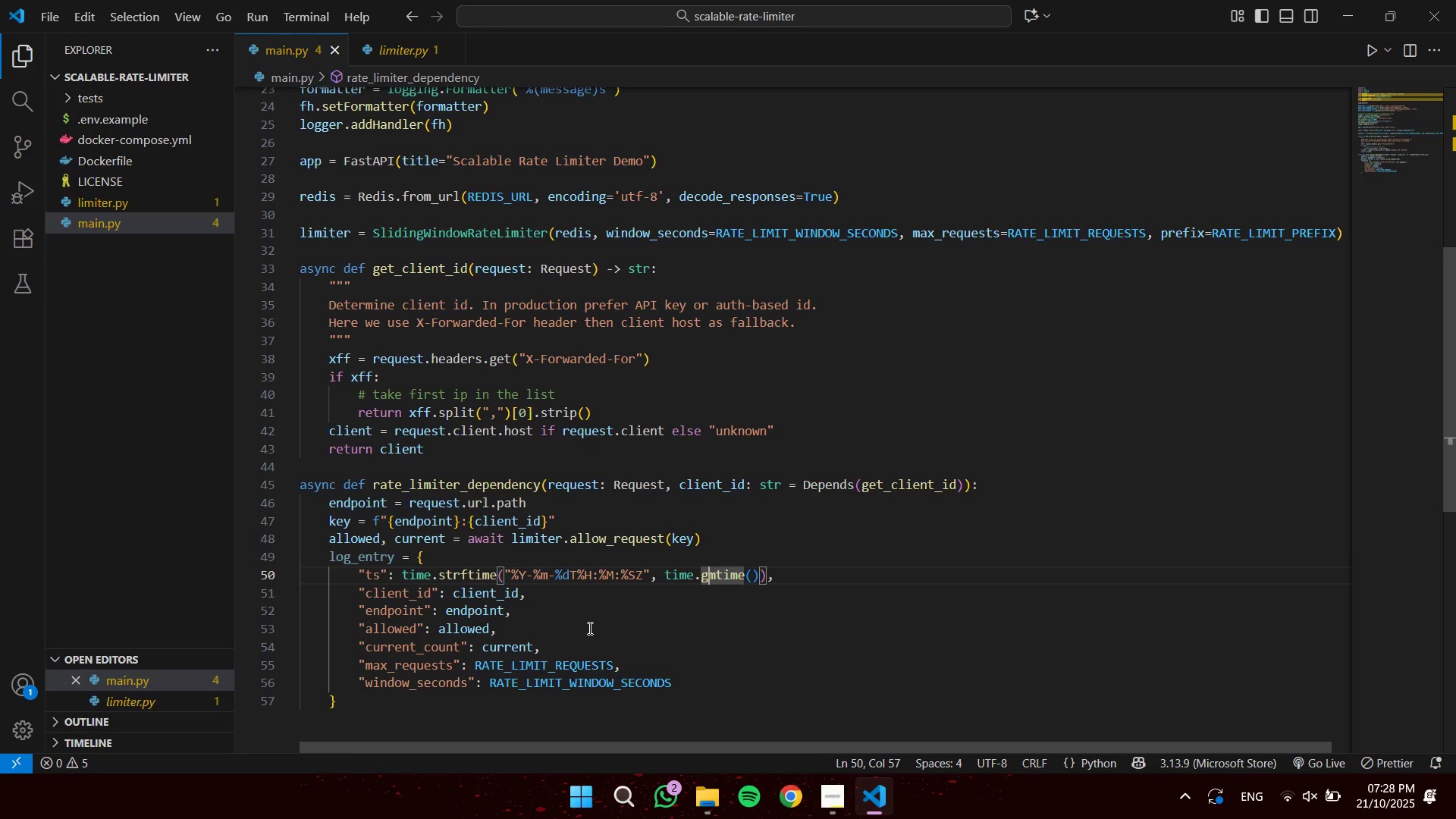 
key(ArrowRight)
 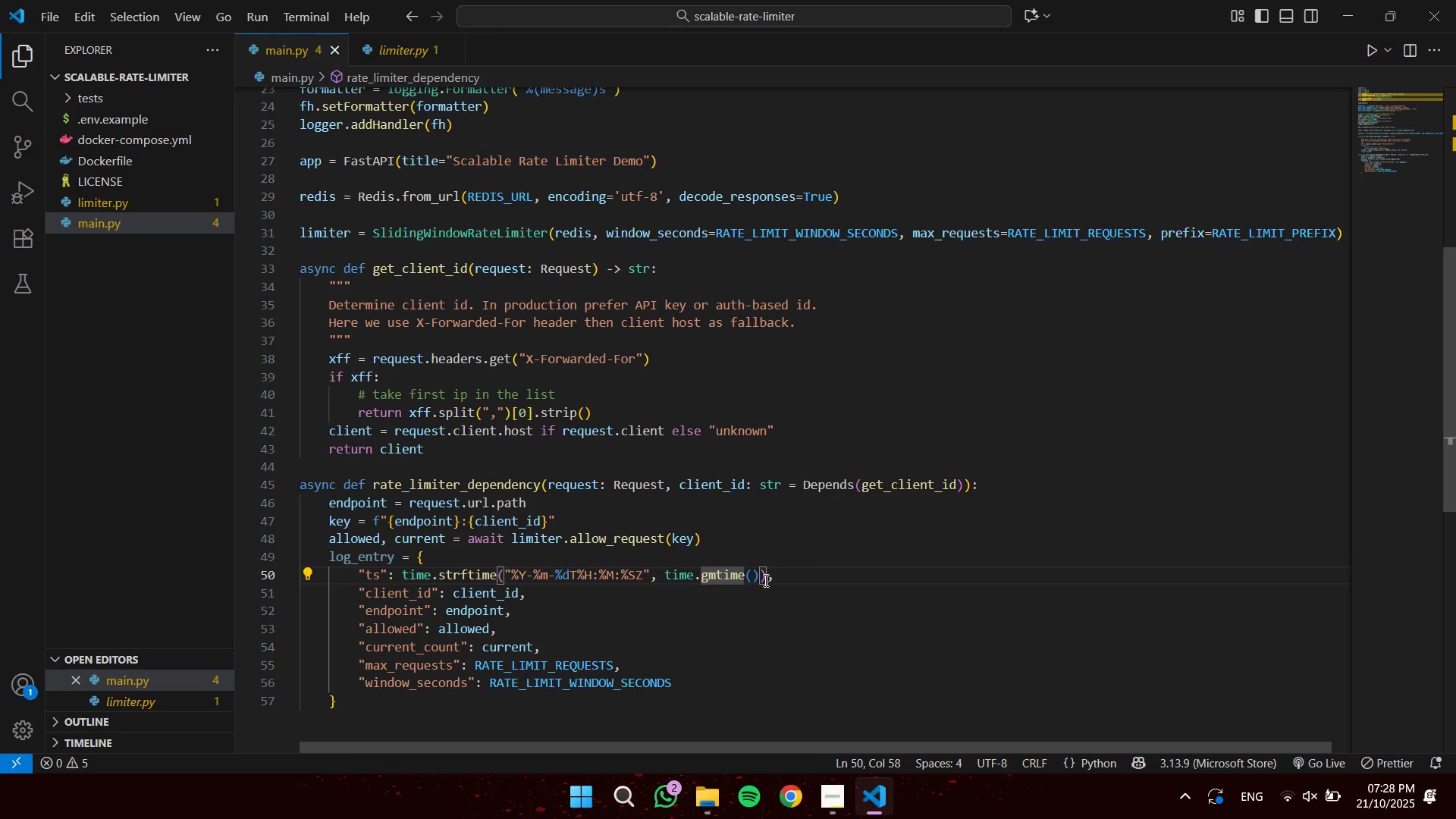 
scroll: coordinate [682, 498], scroll_direction: down, amount: 1.0
 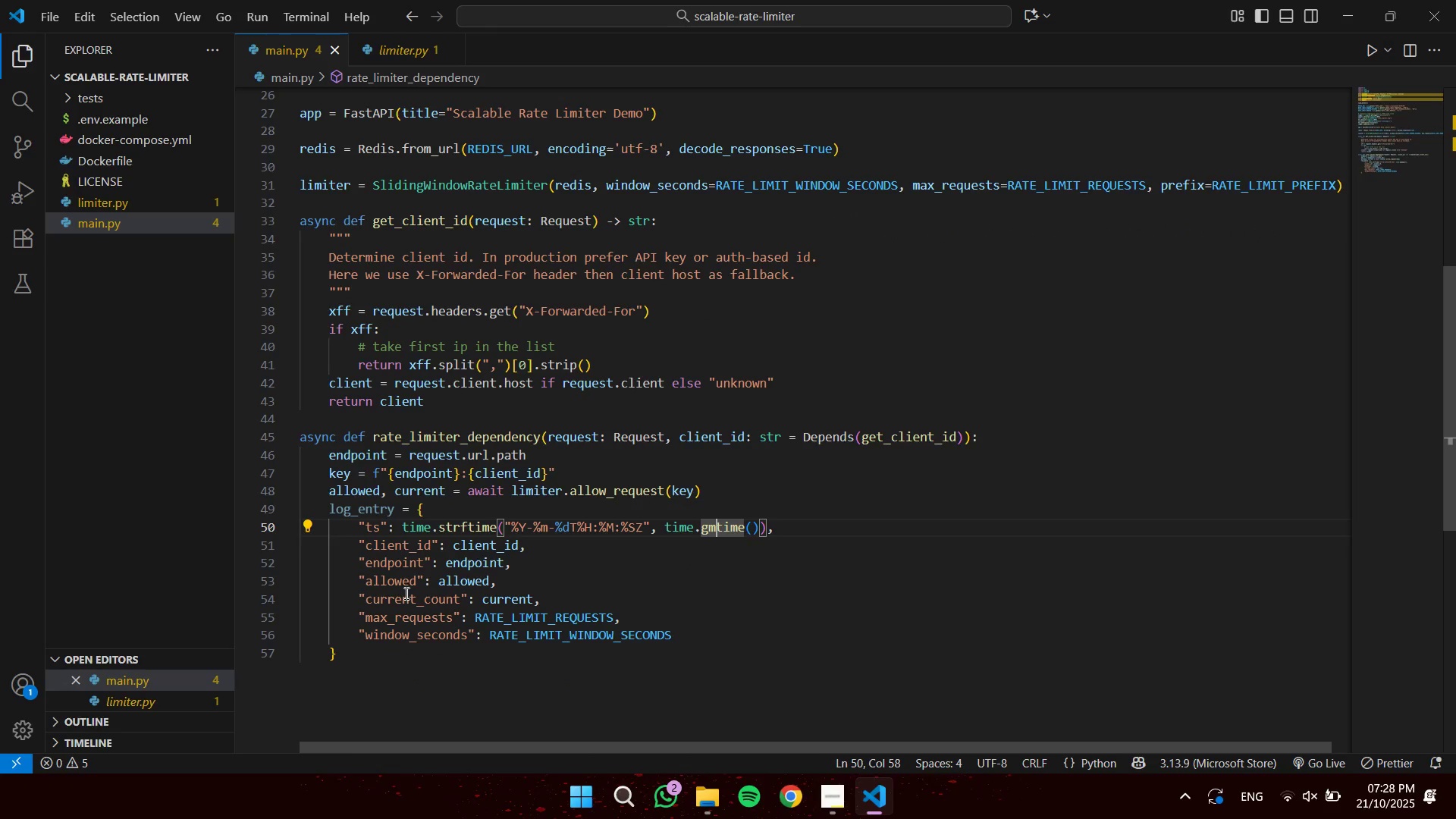 
left_click([545, 566])
 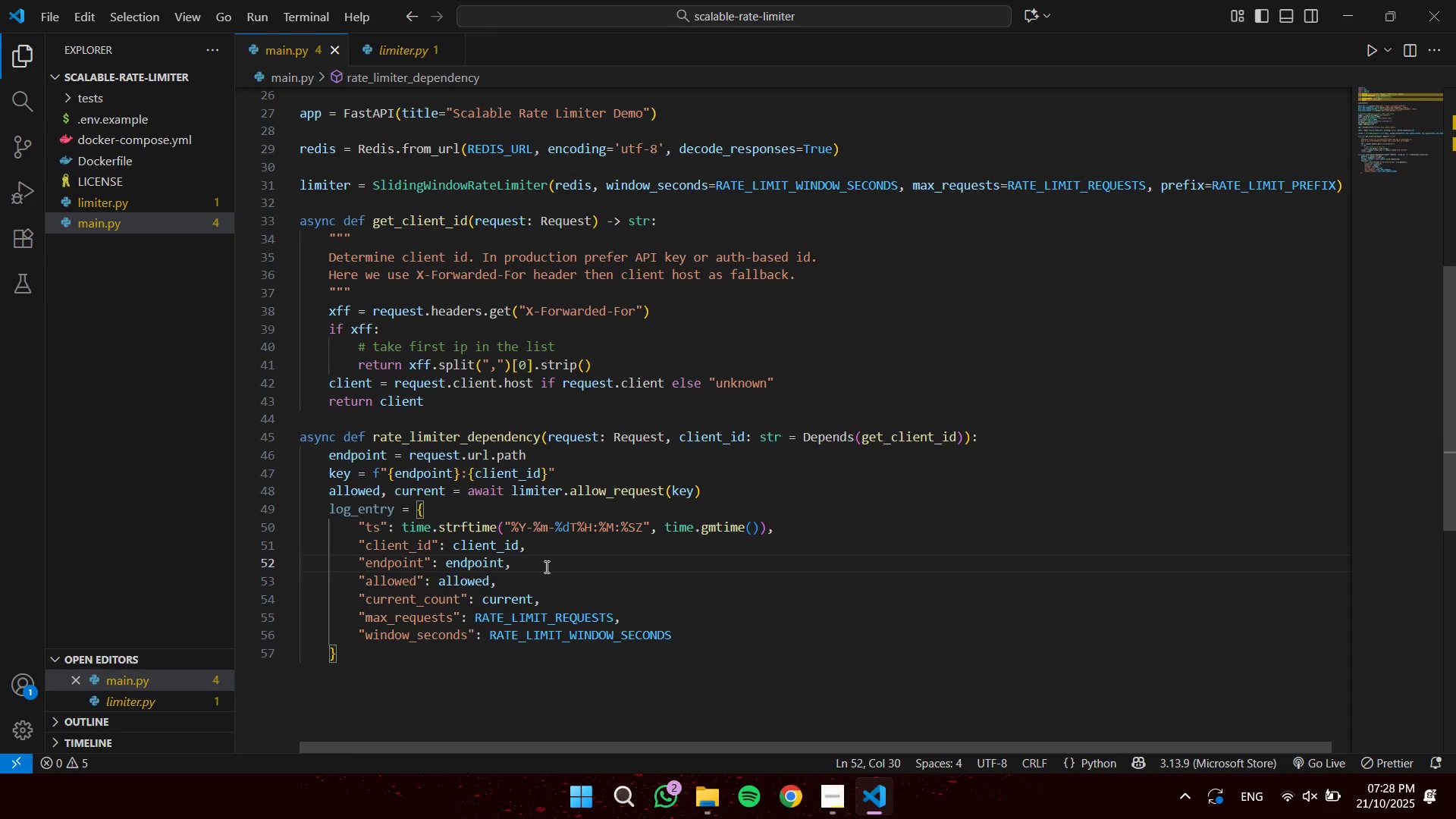 
key(Enter)
 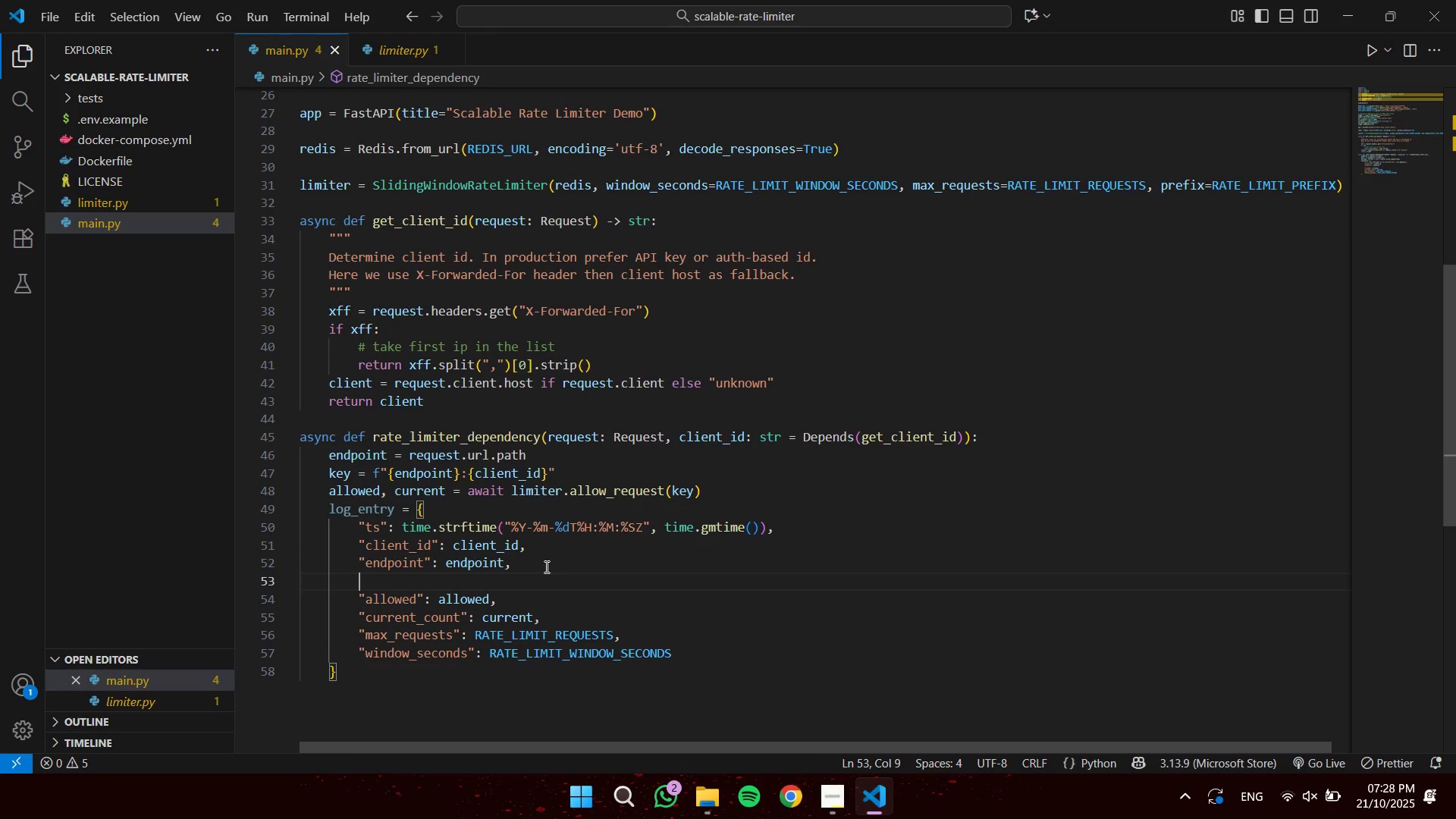 
type("key)
key(Tab)
 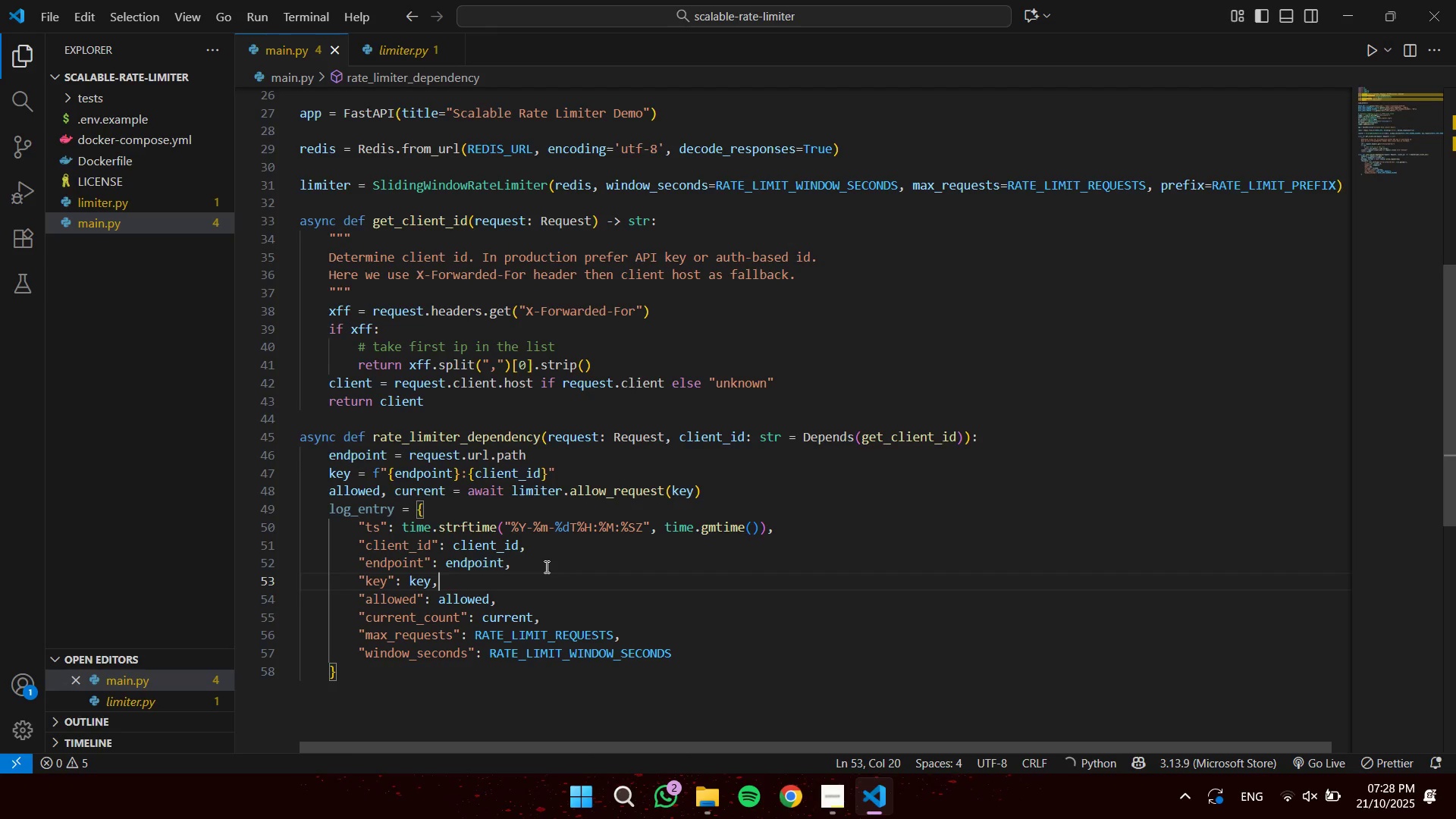 
key(ArrowLeft)
 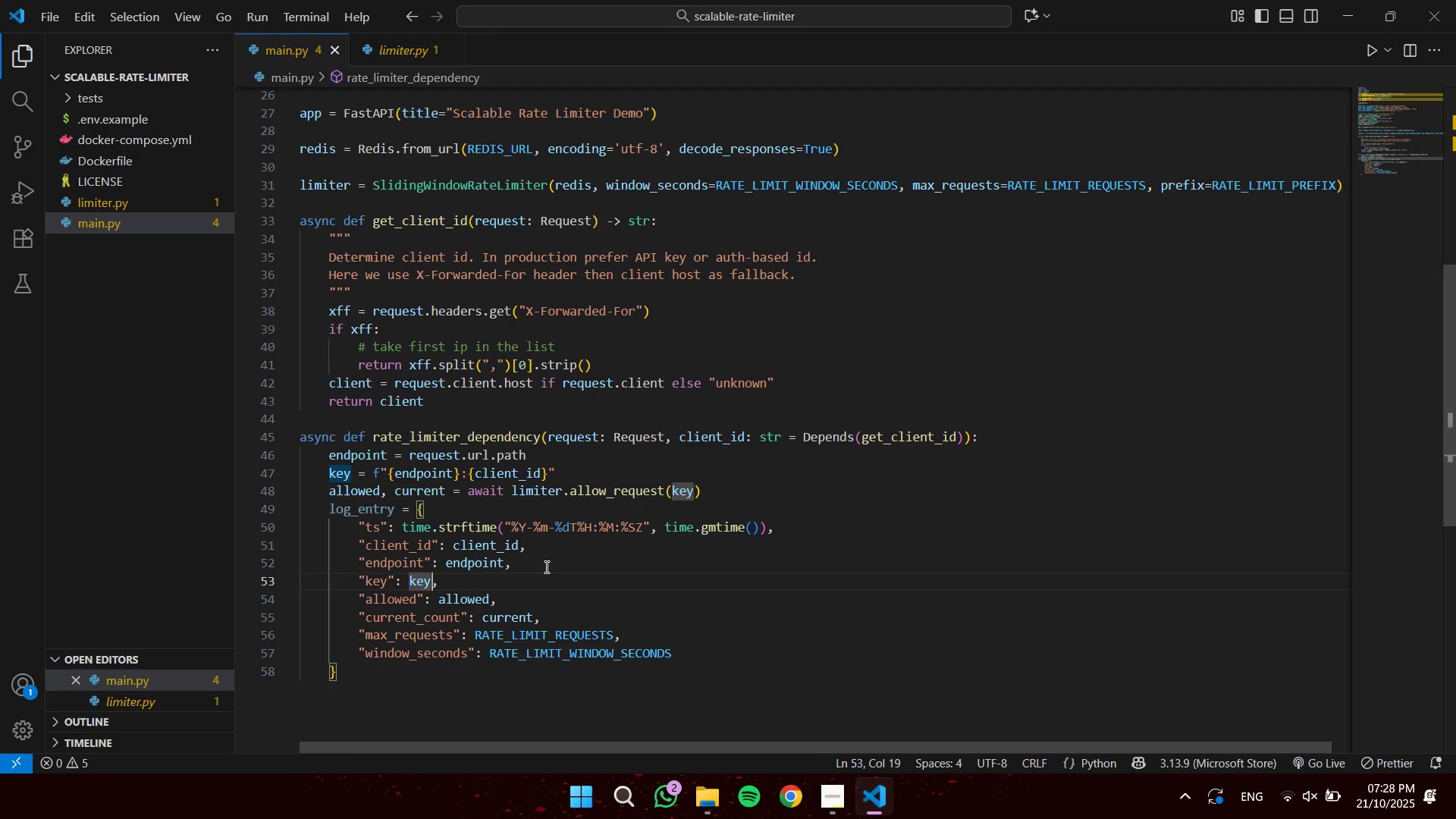 
key(Control+Shift+ArrowLeft)
 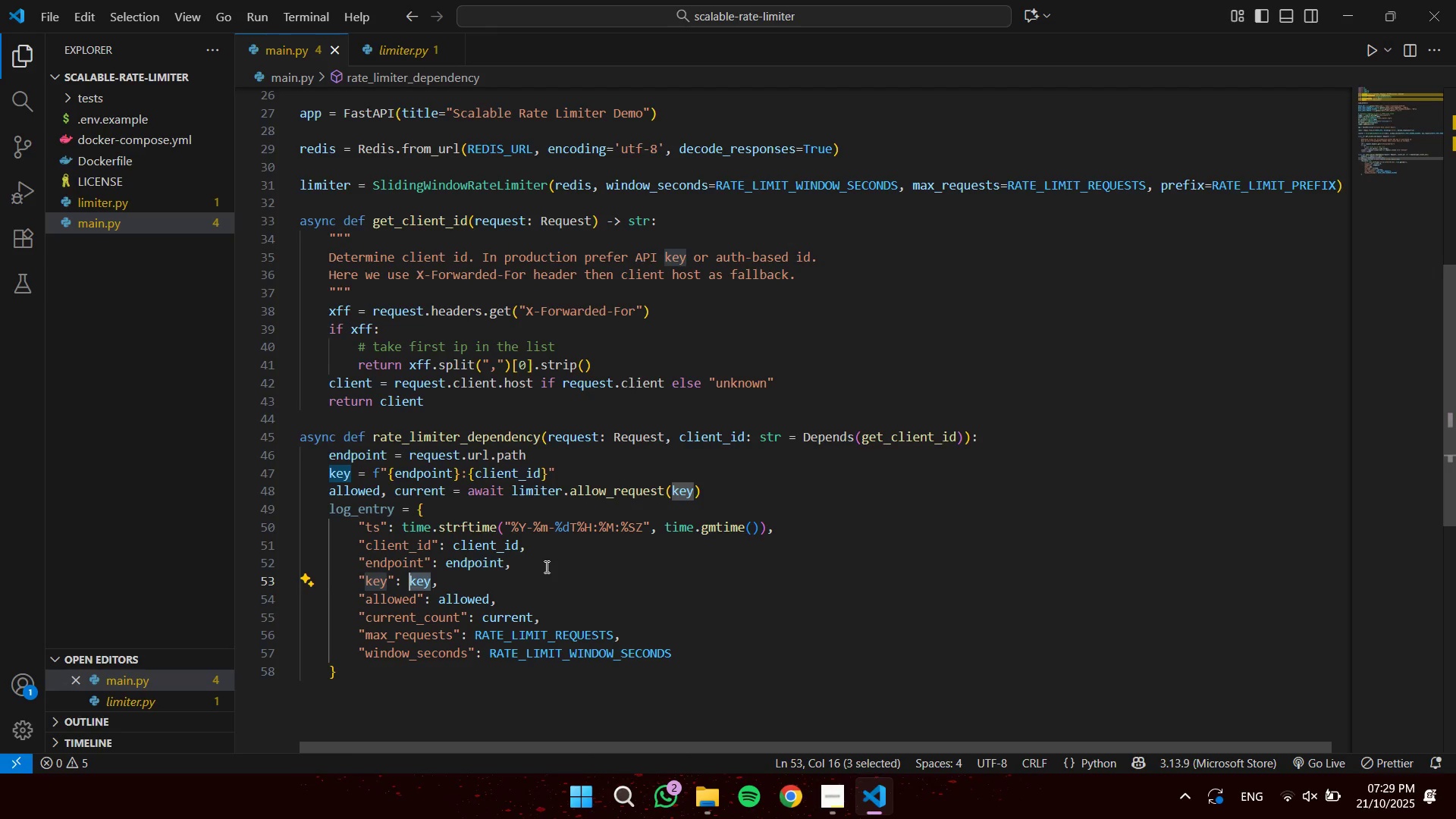 
key(F)
 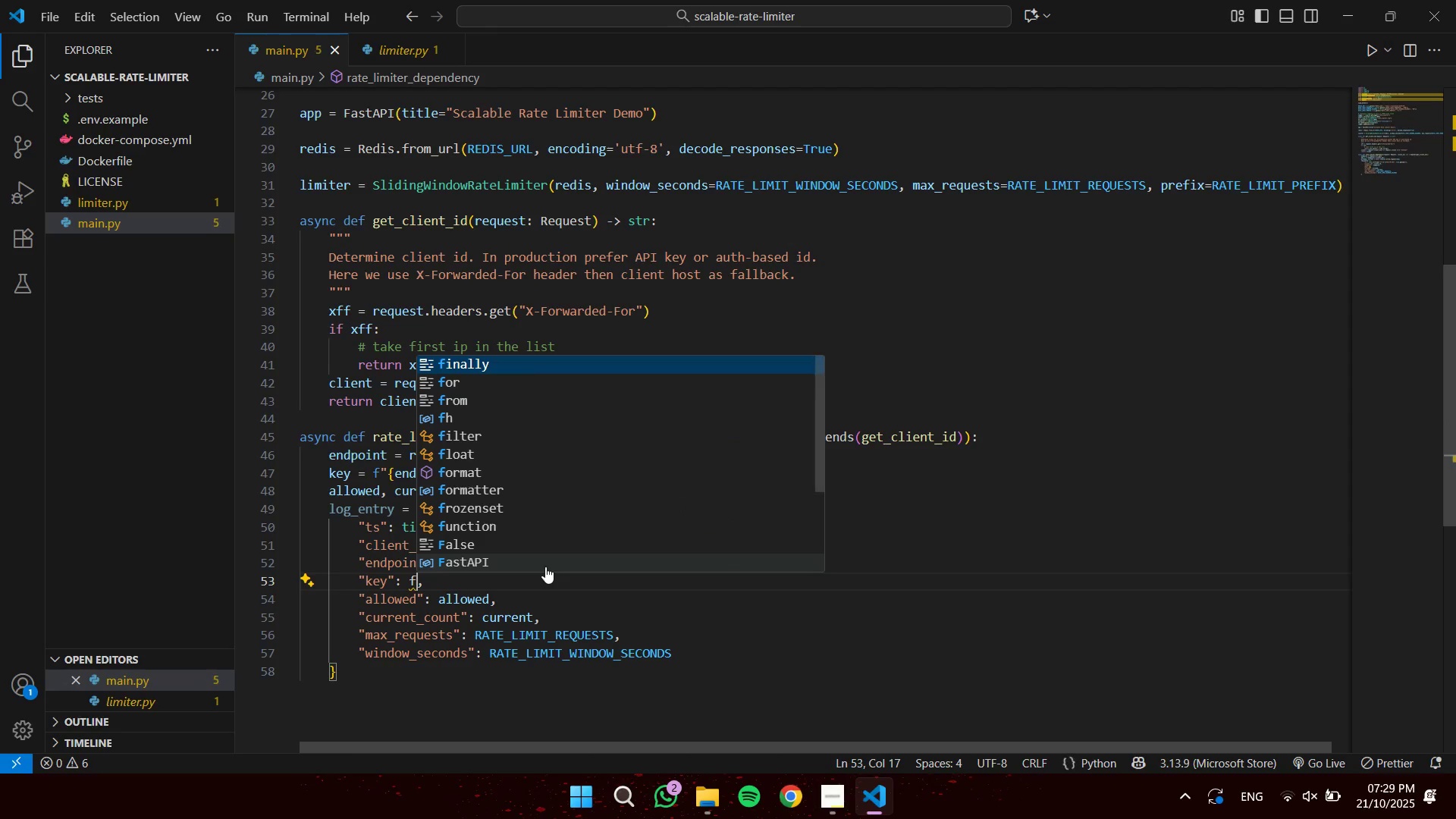 
key(Shift+Quote)
 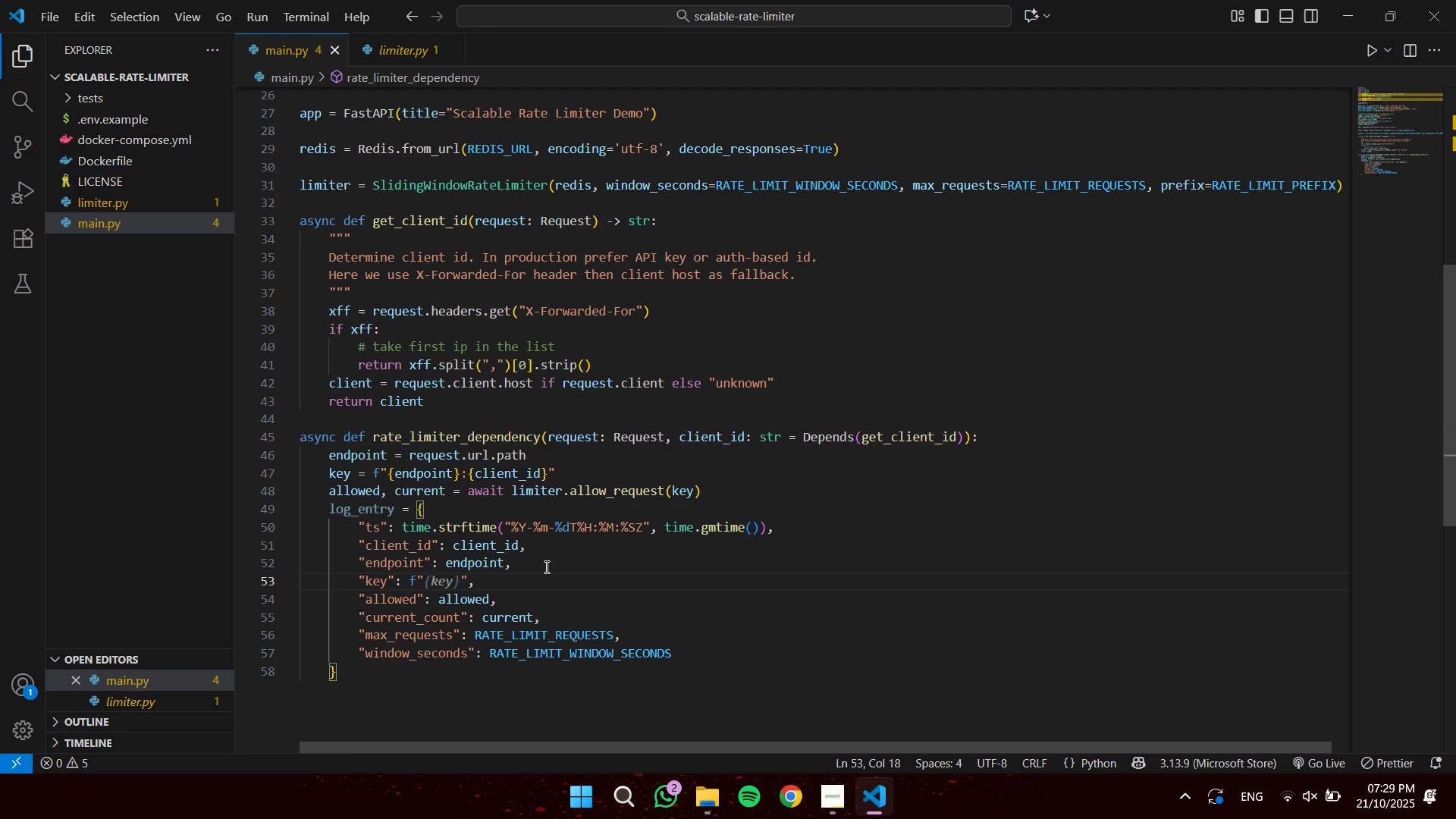 
key(Tab)
 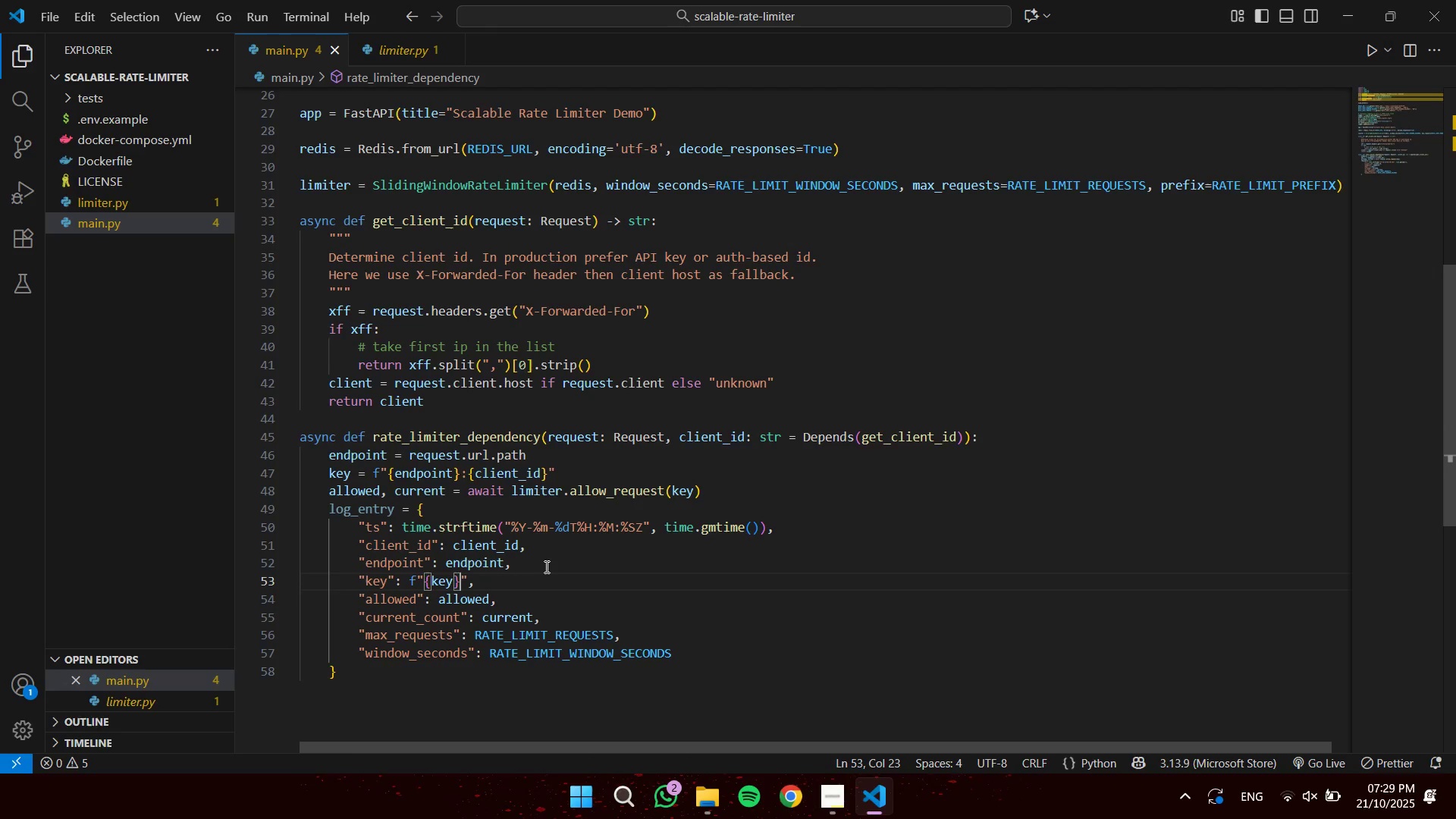 
key(Control+ArrowLeft)
 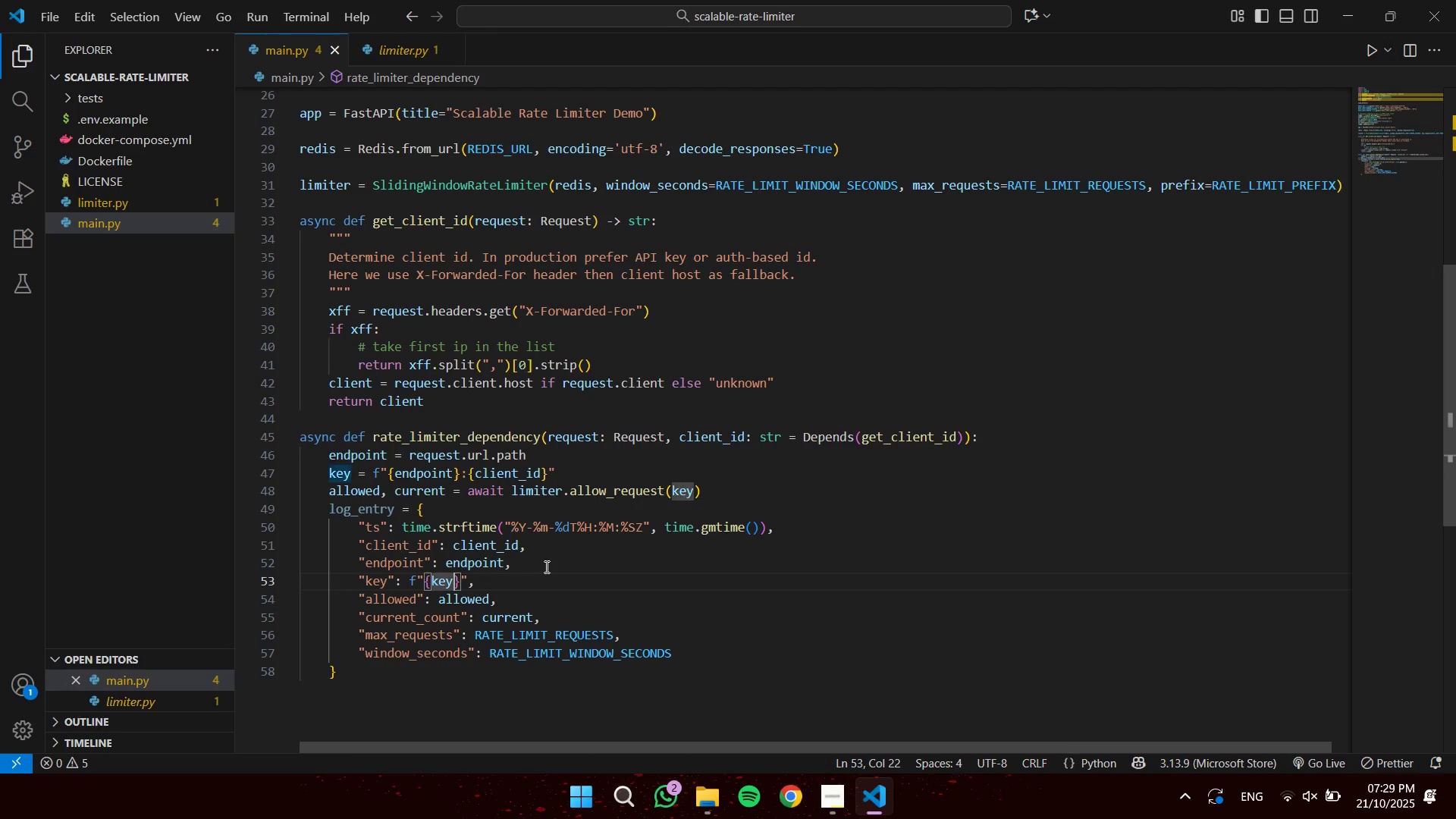 
key(Control+ArrowLeft)
 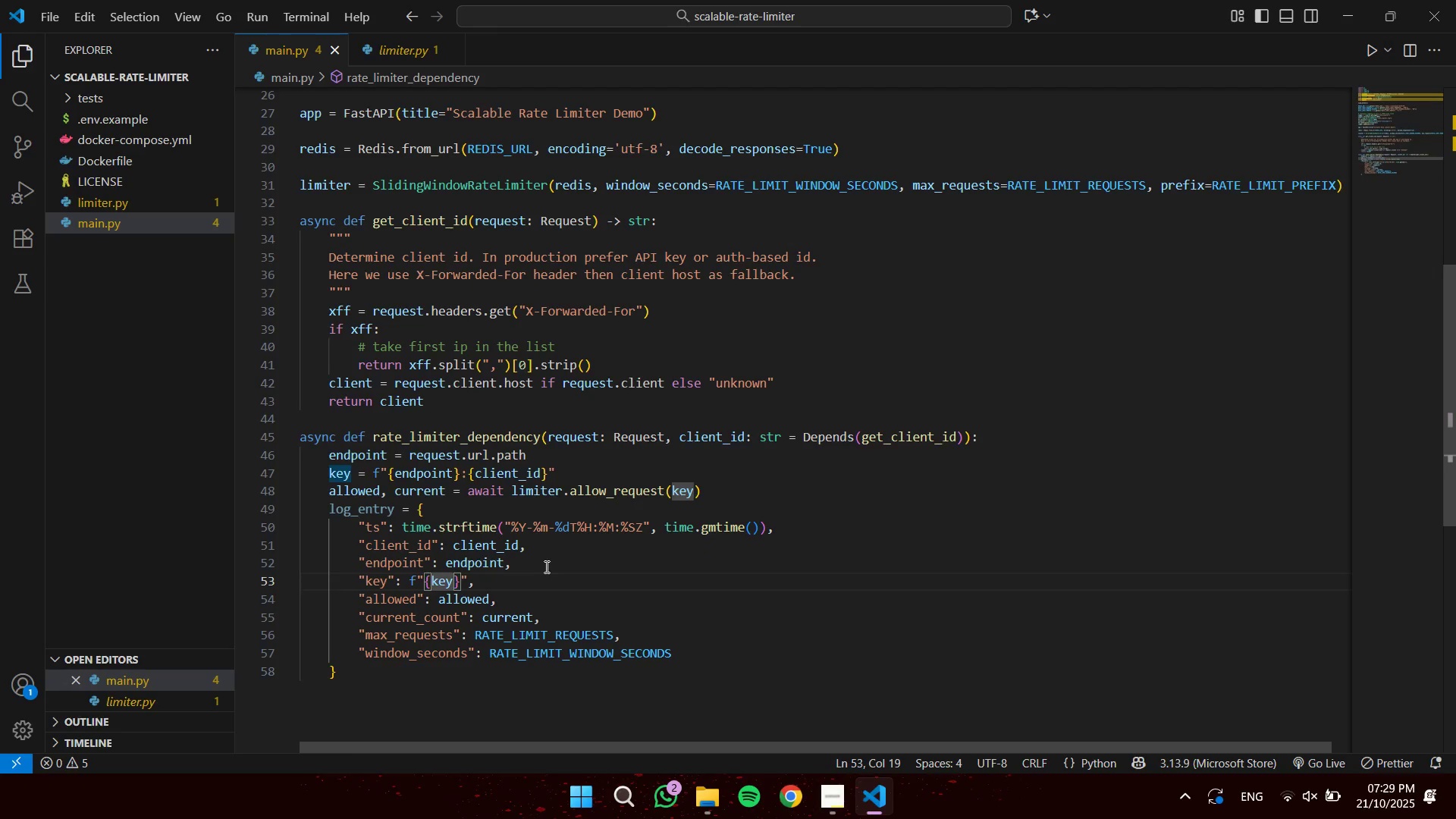 
key(Control+ArrowLeft)
 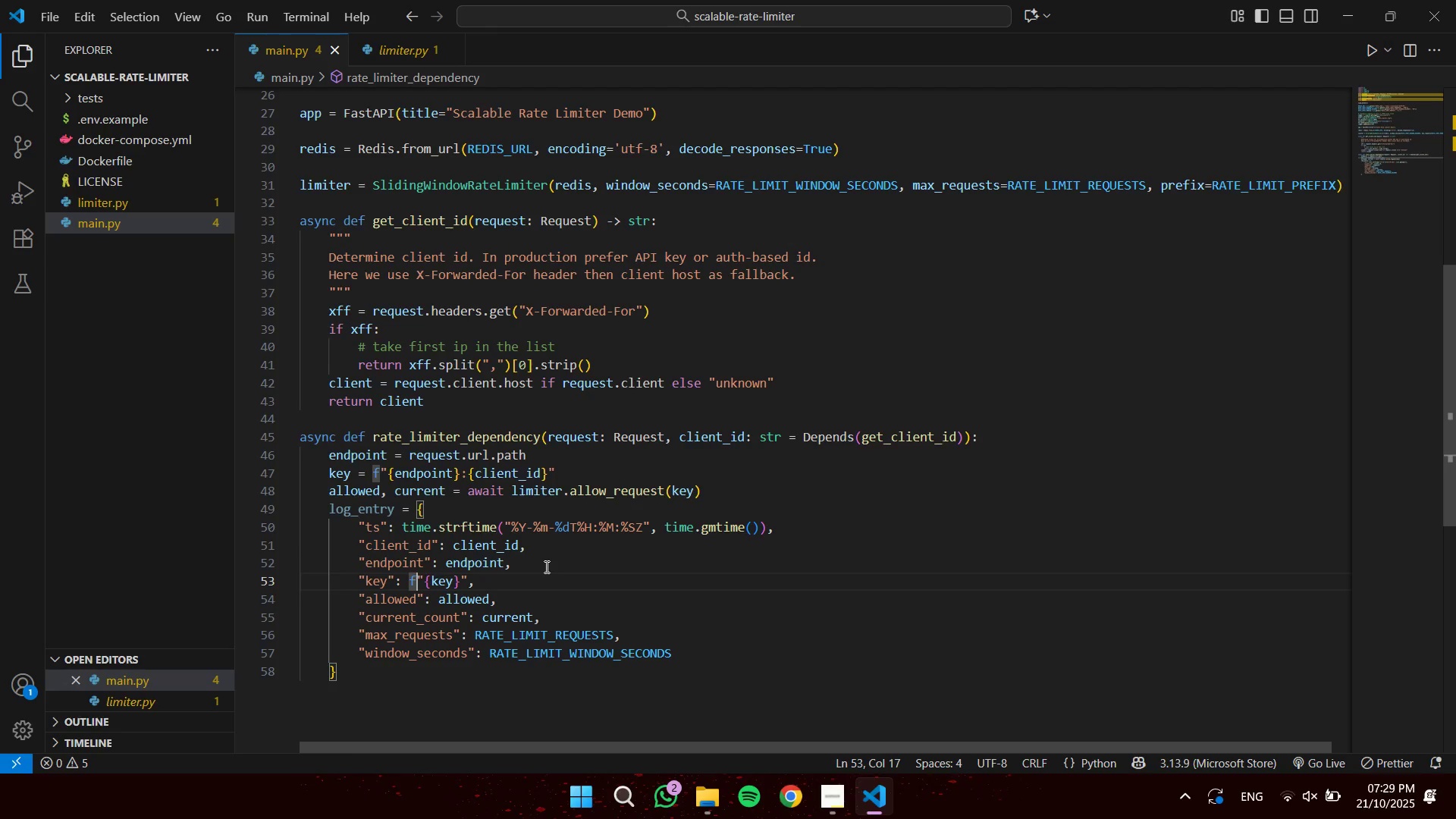 
key(ArrowRight)
 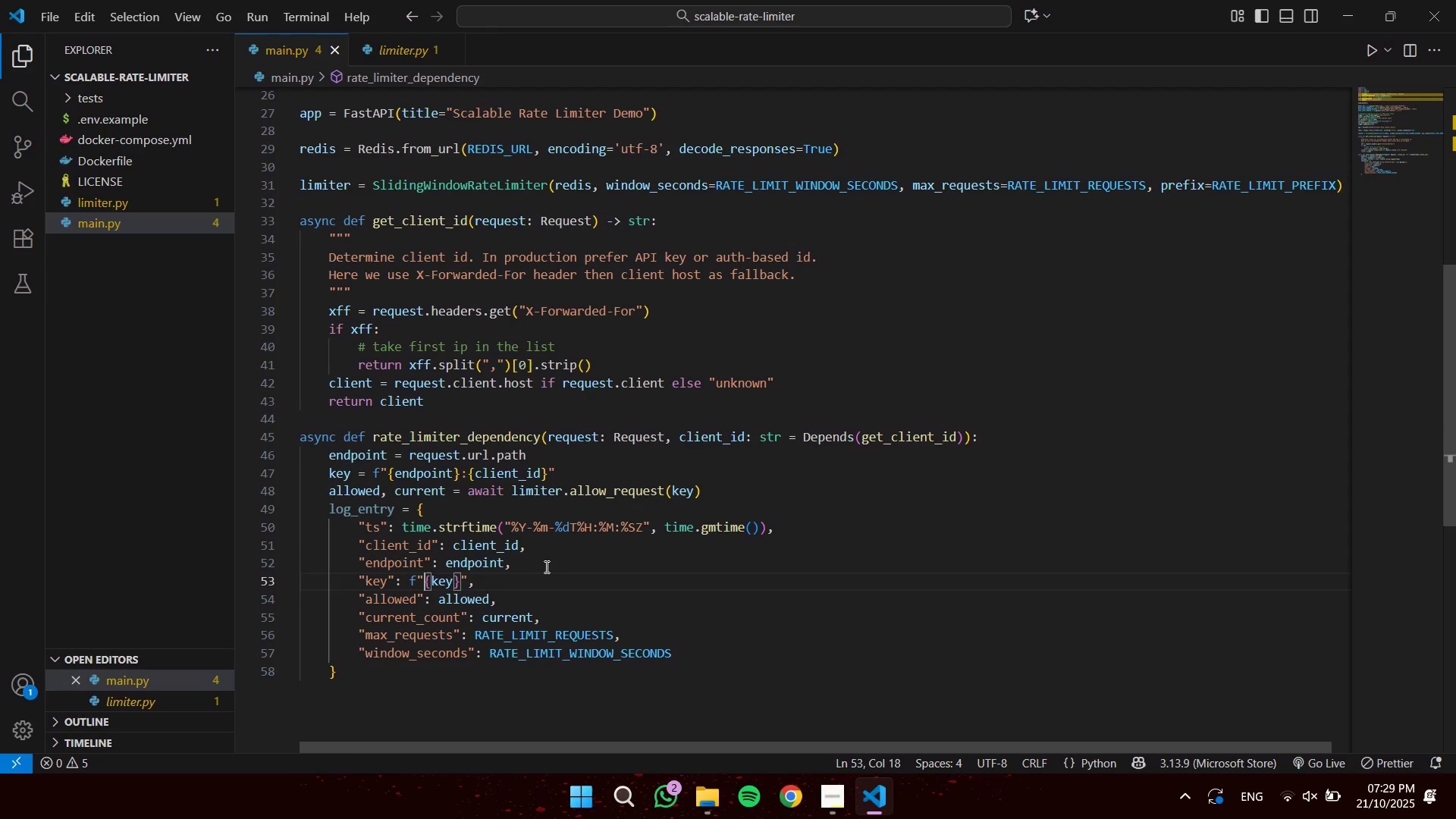 
key(Shift+BracketLeft)
 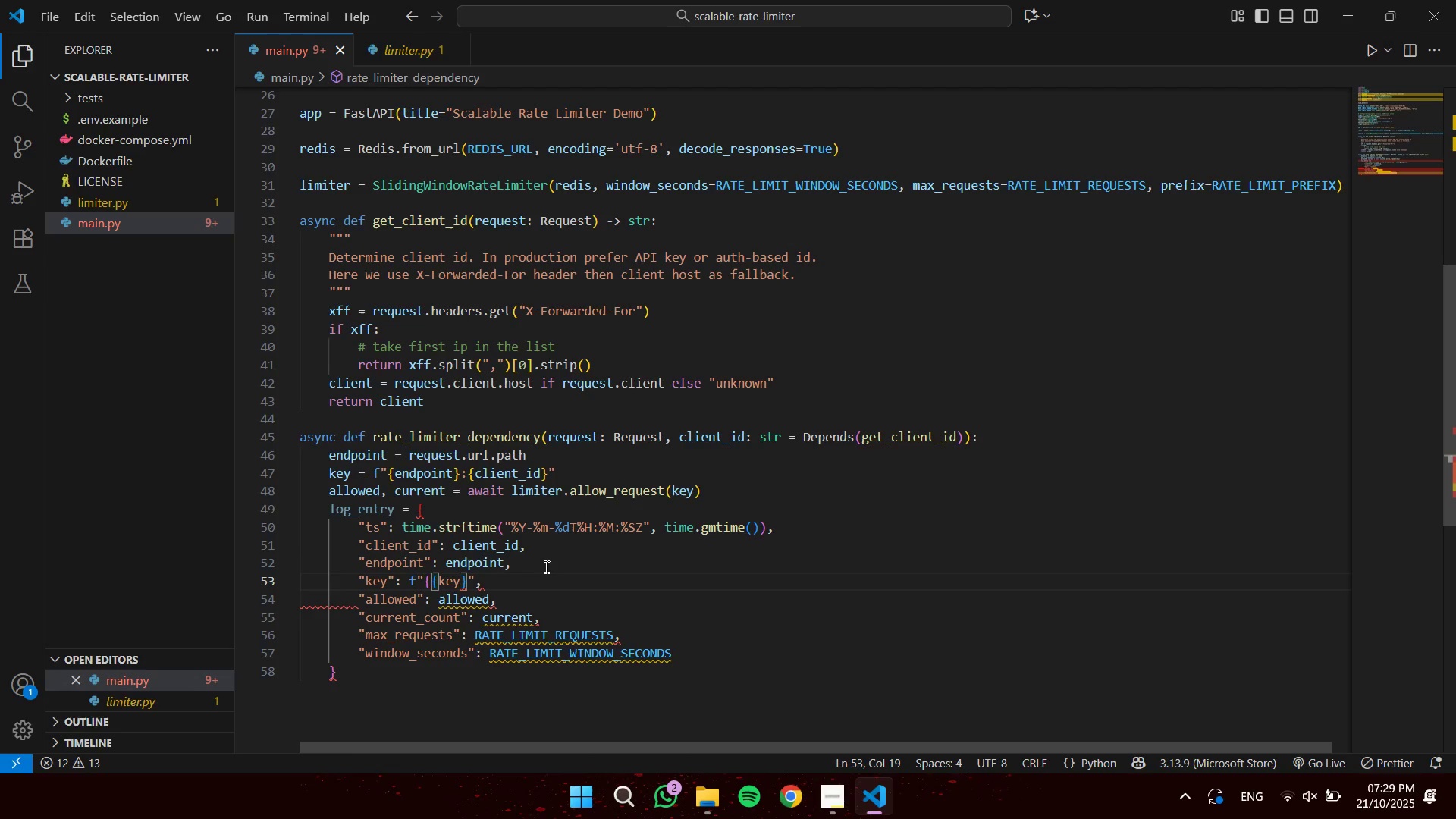 
key(Shift+BracketRight)
 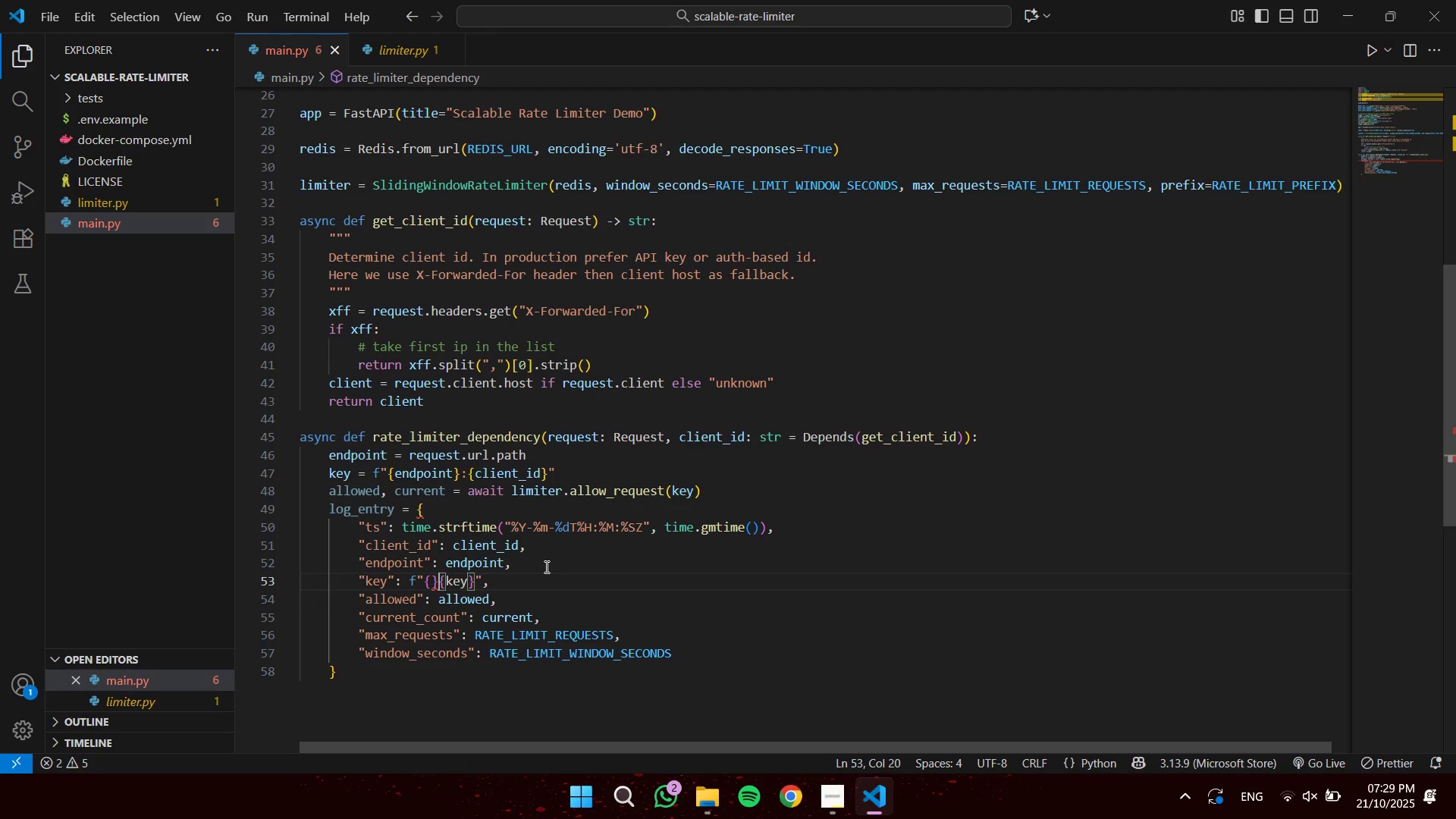 
key(ArrowLeft)
 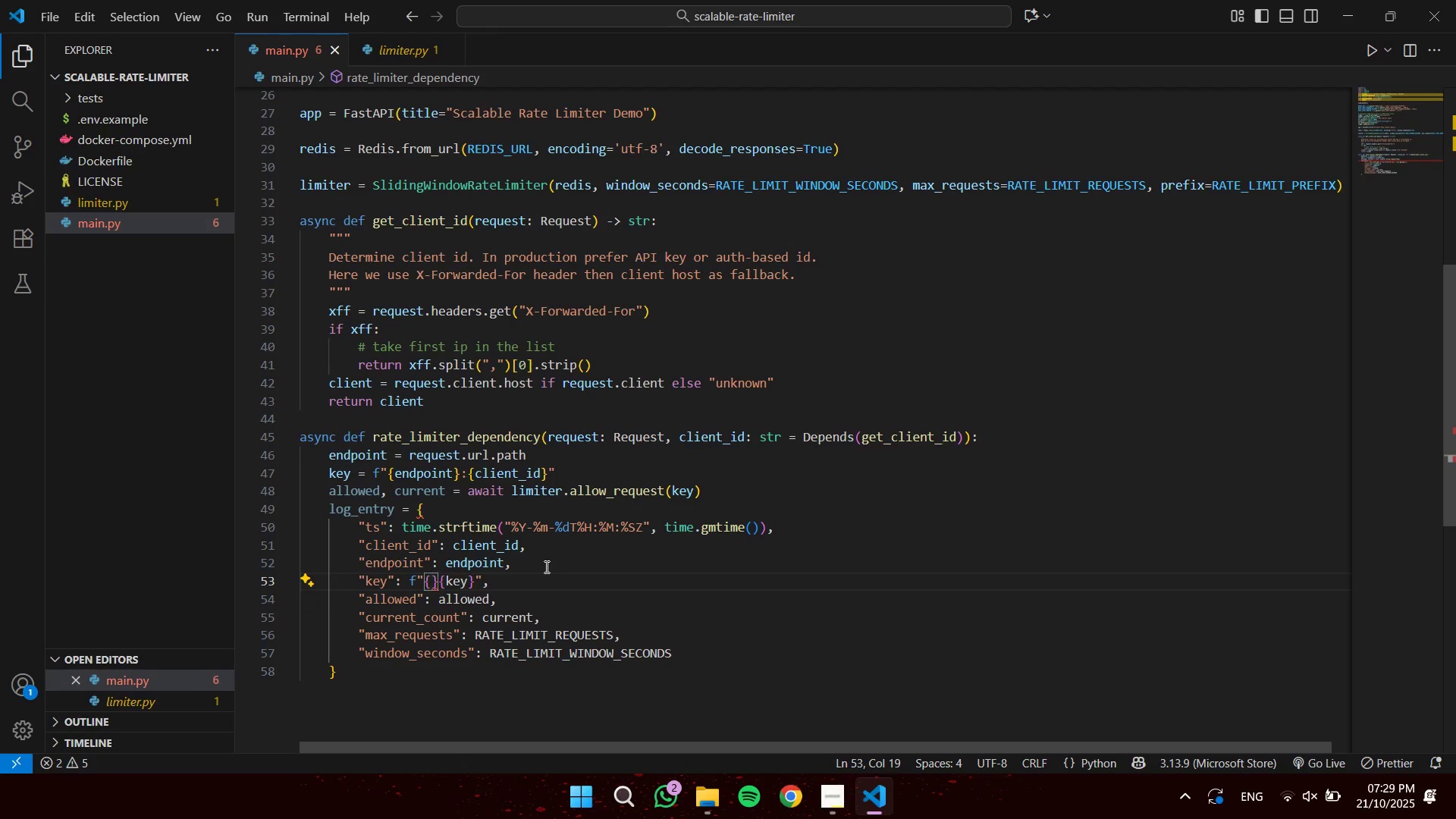 
type(limi)
 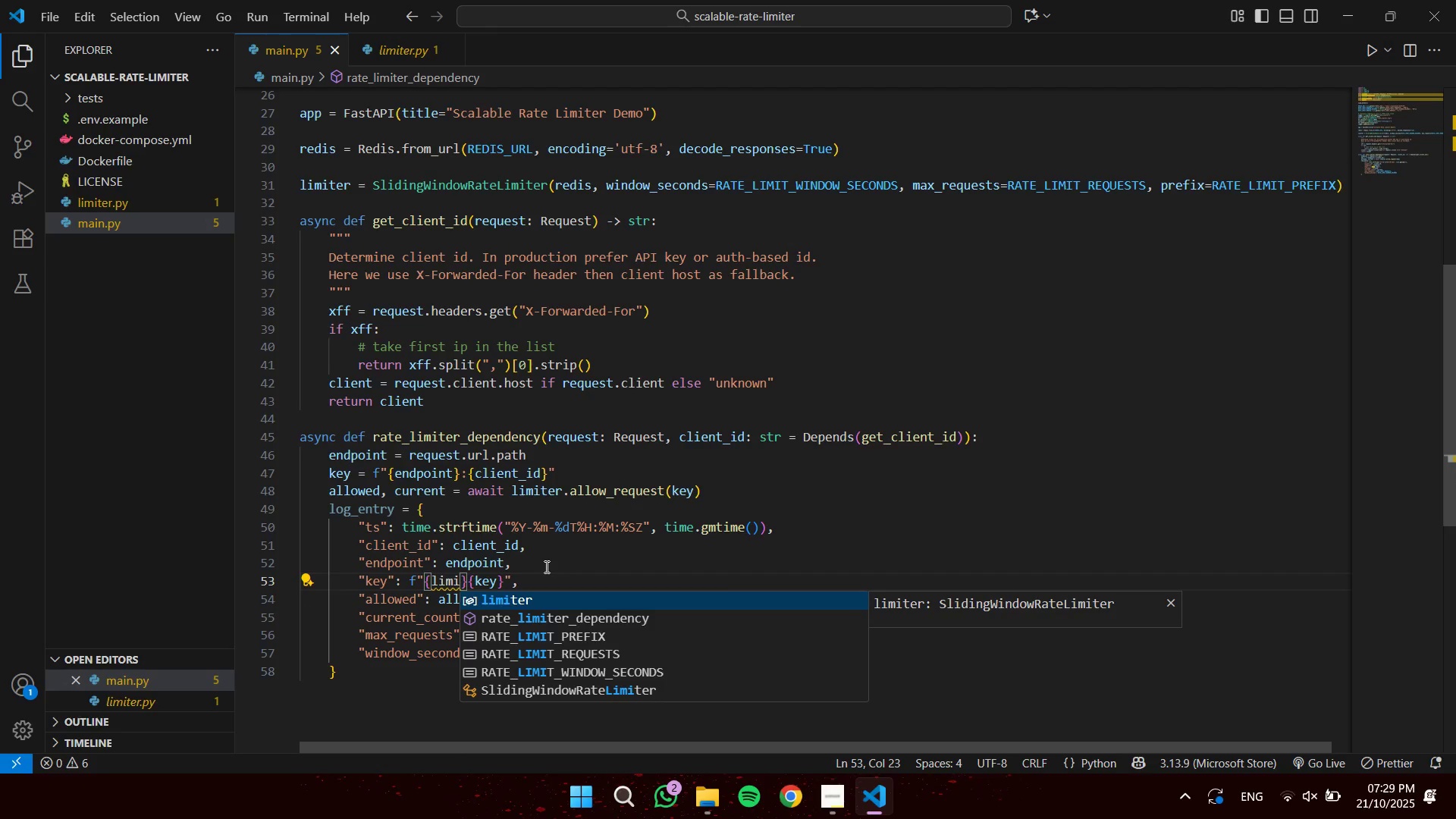 
key(Enter)
 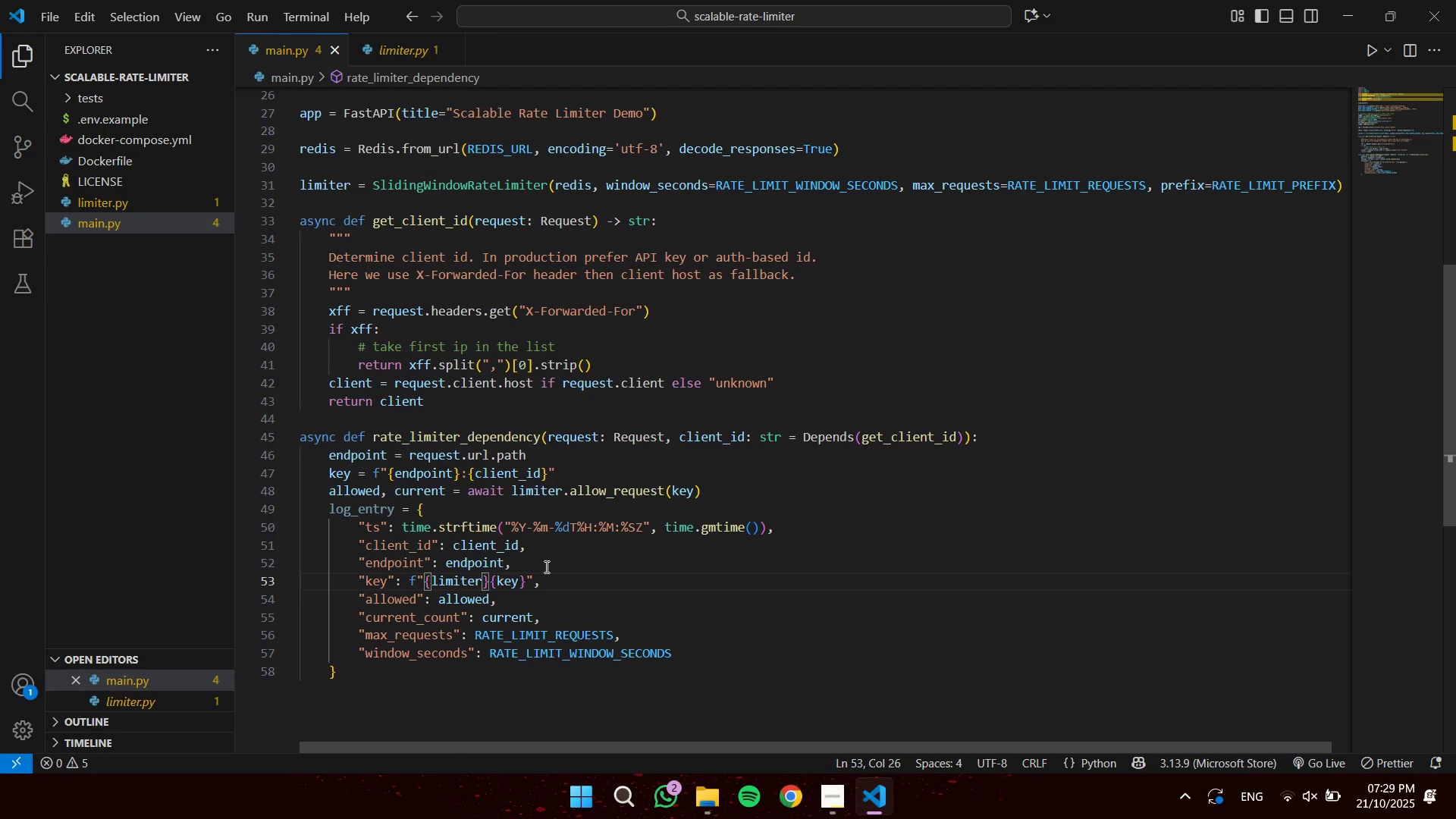 
type(.pre)
 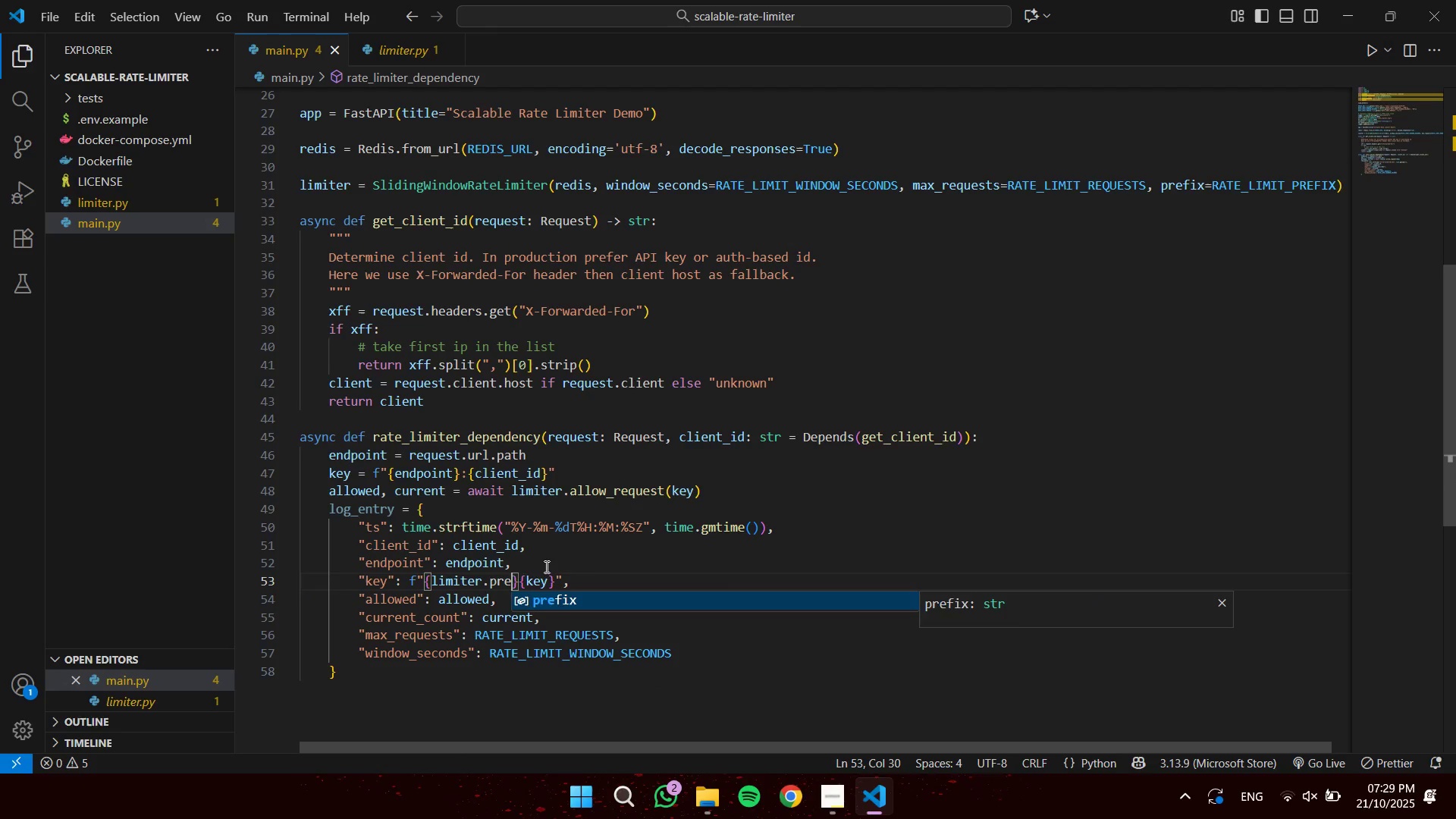 
key(Enter)
 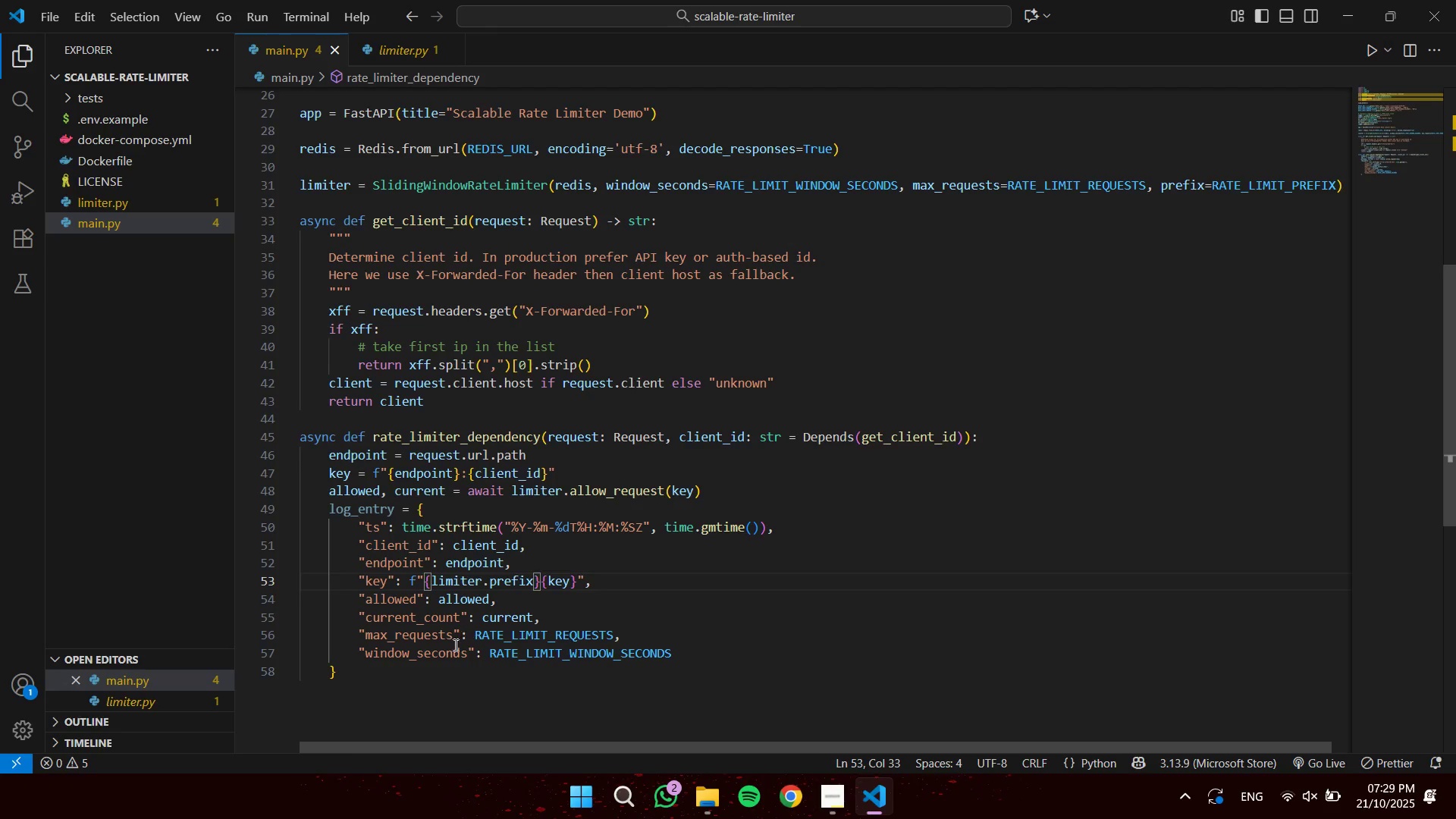 
left_click([681, 585])
 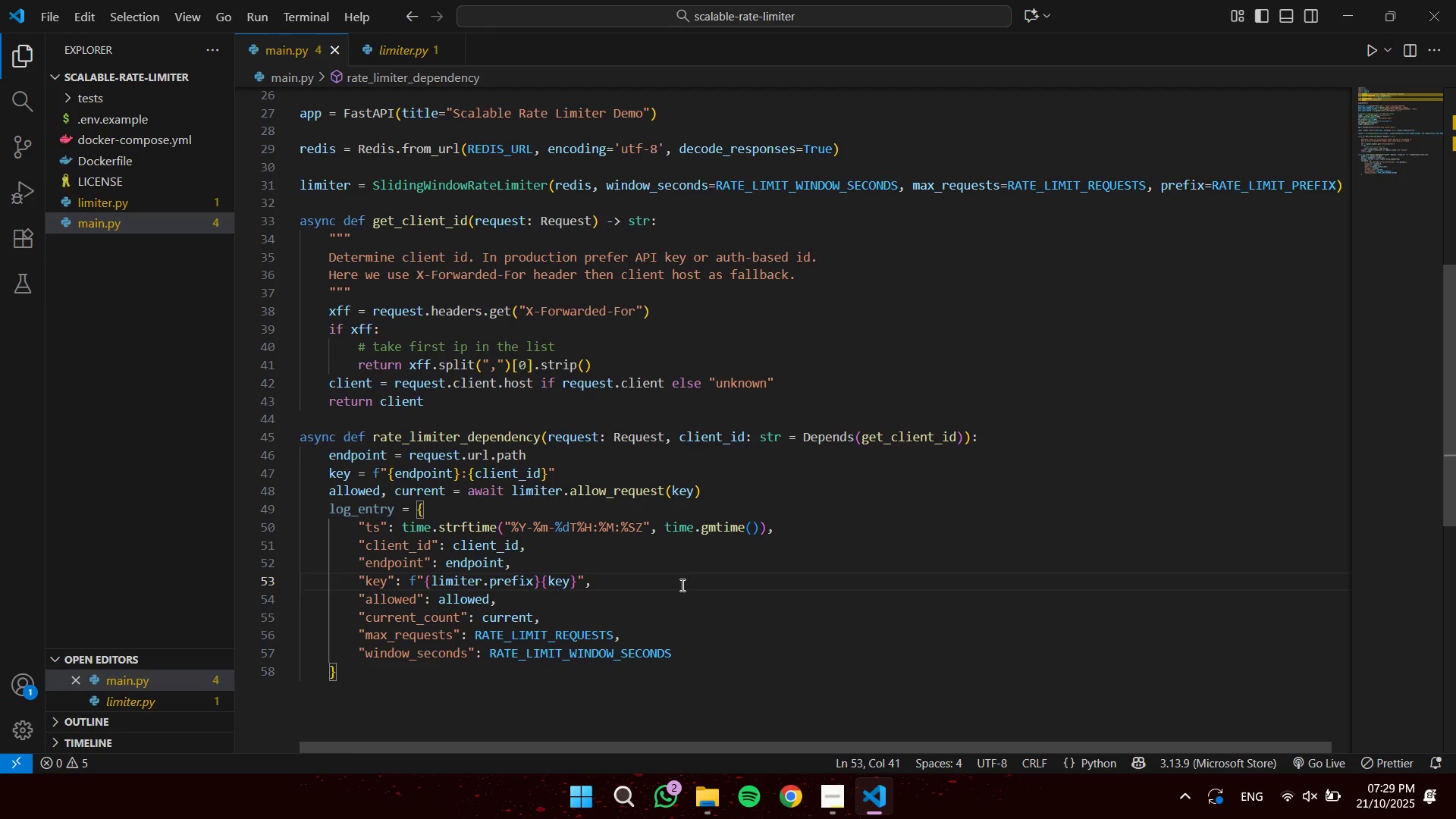 
key(Enter)
 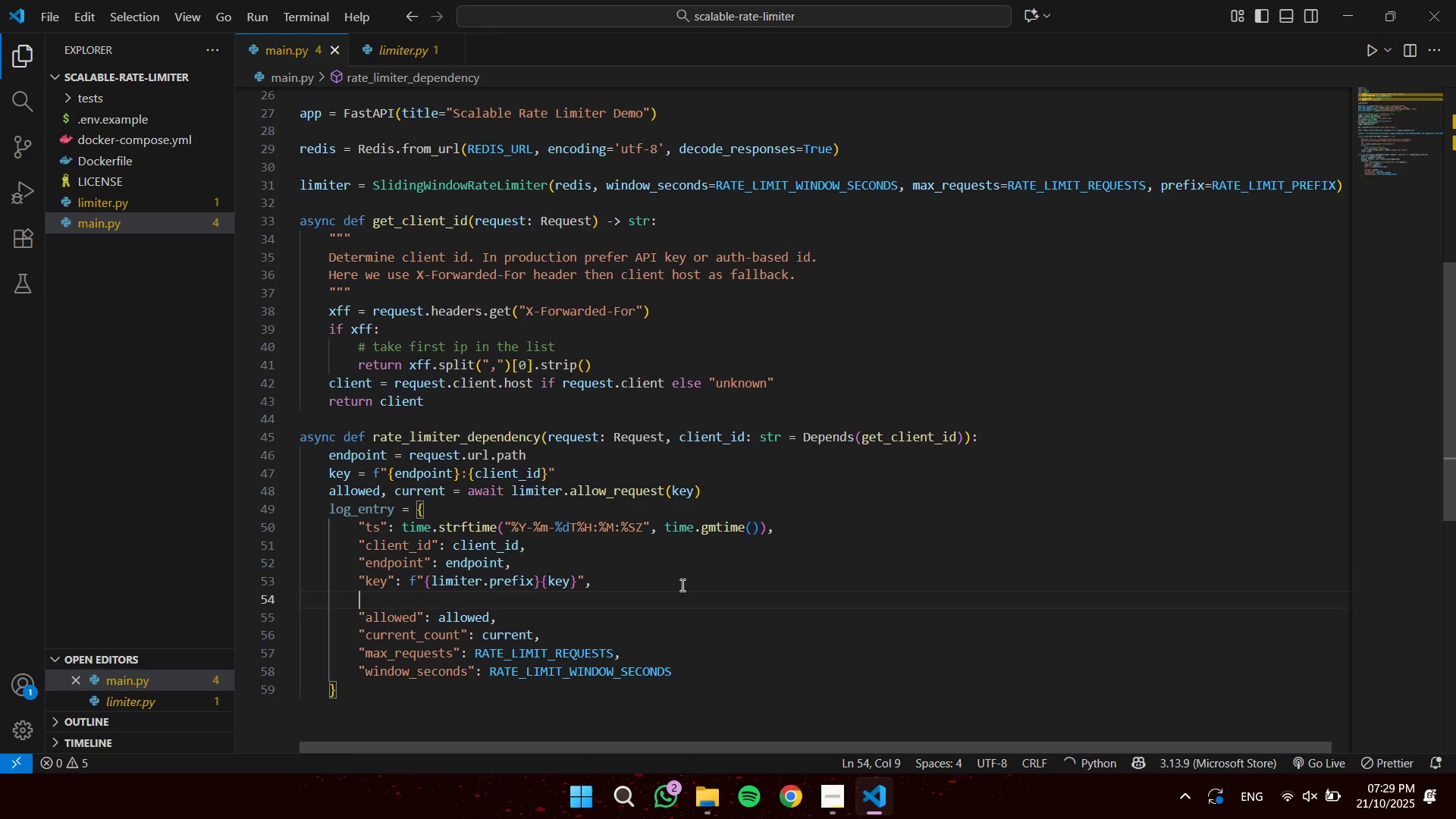 
type("limit": )
 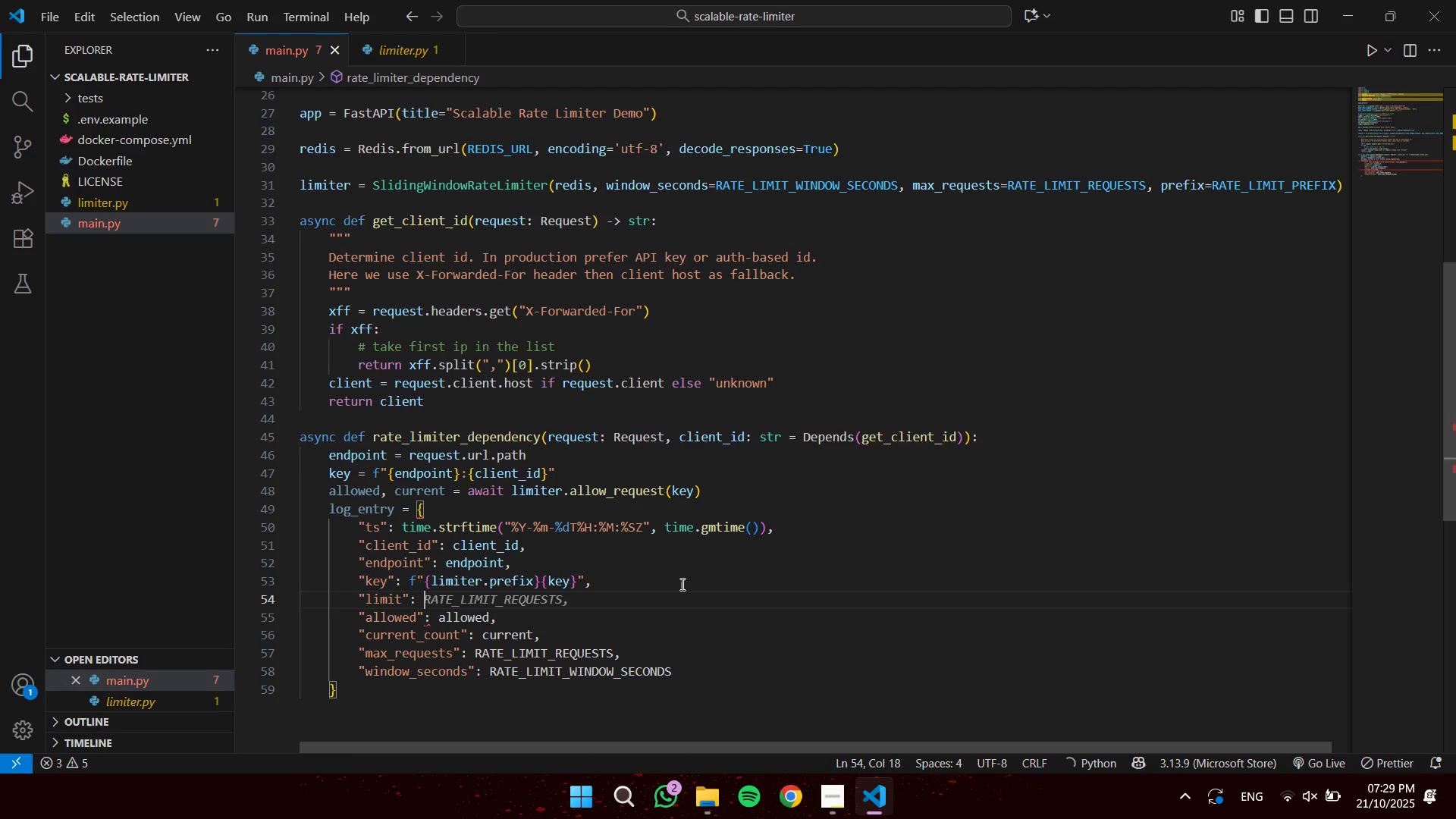 
type(limit)
 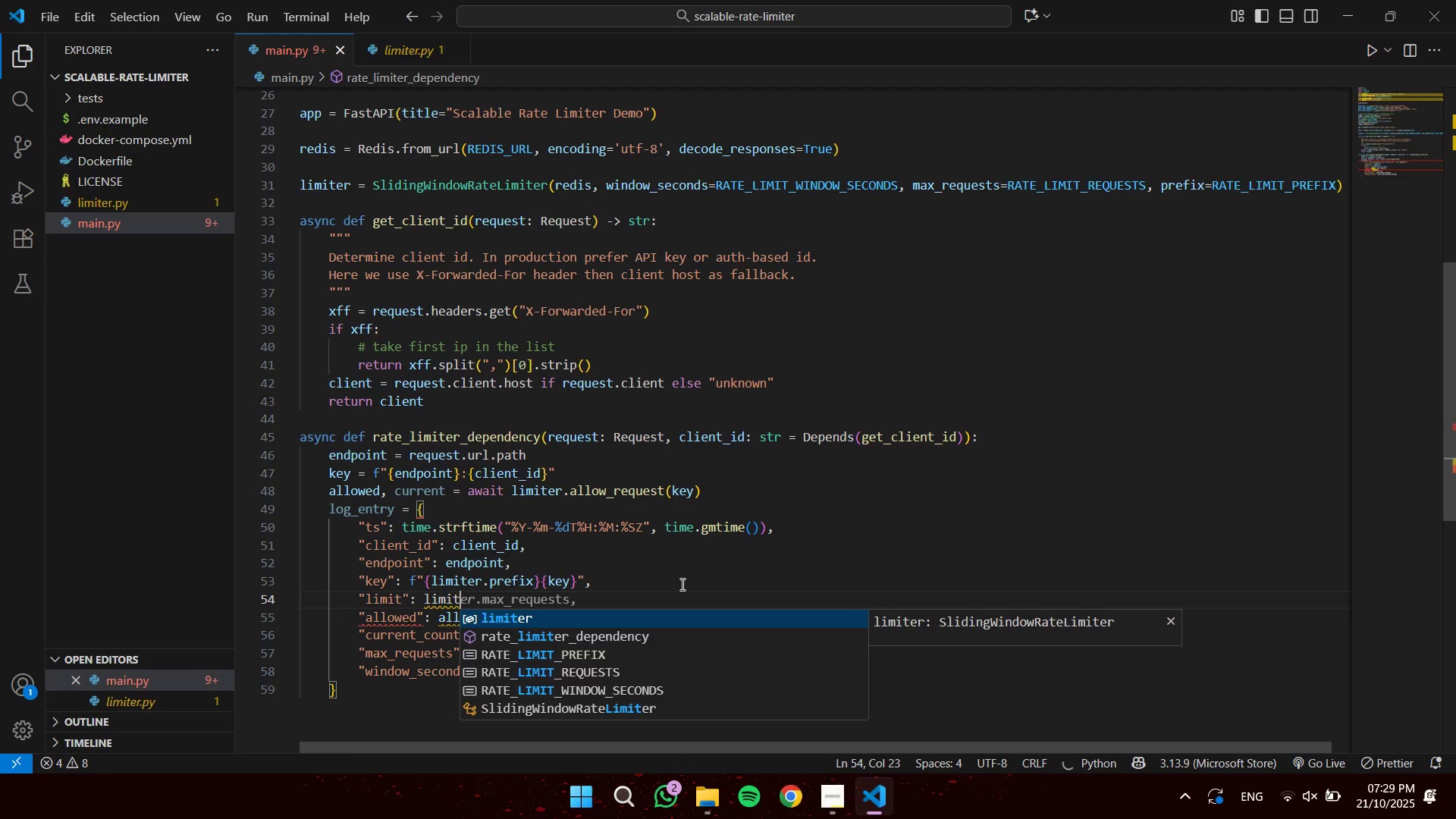 
key(Enter)
 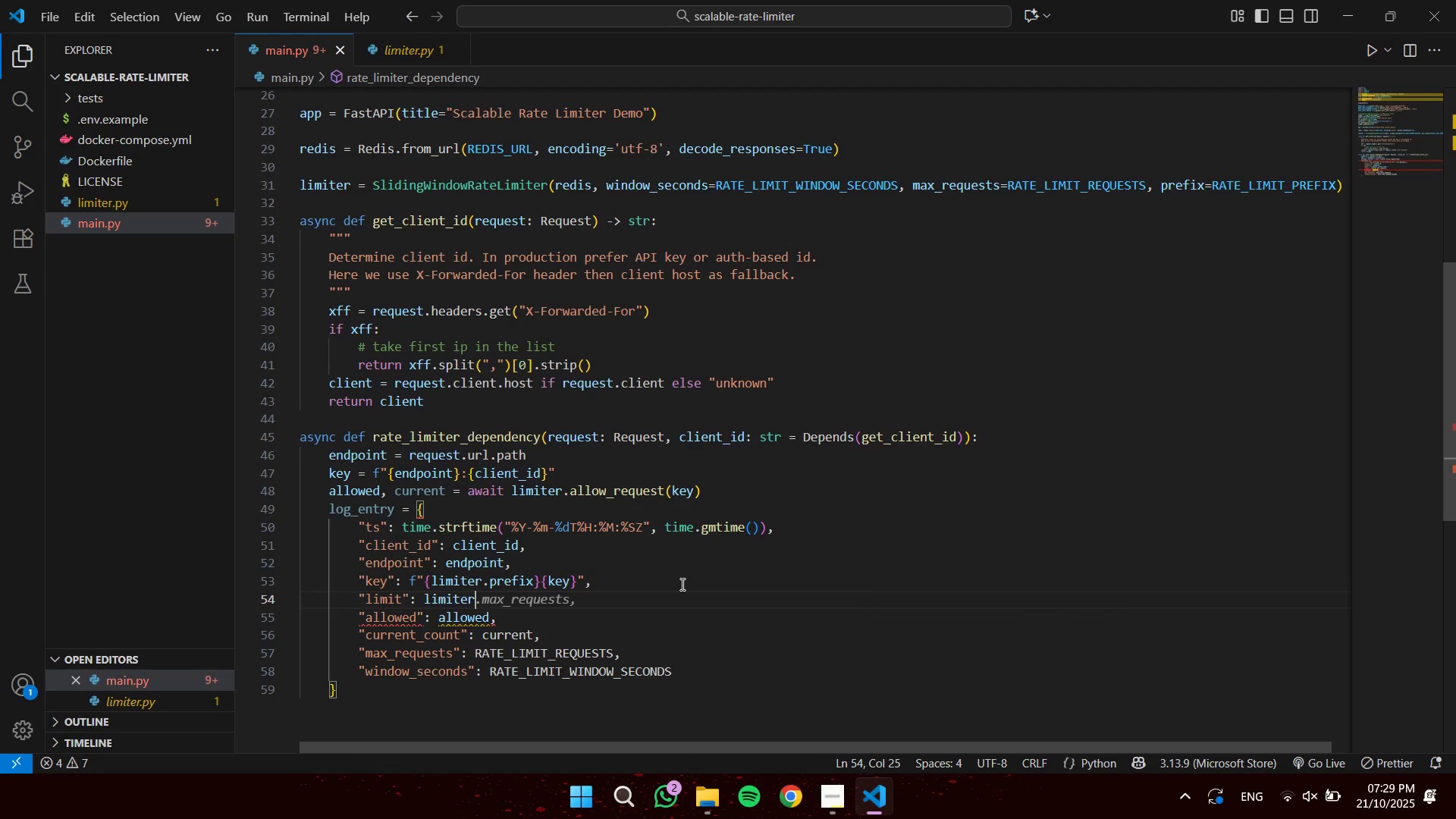 
key(Tab)
 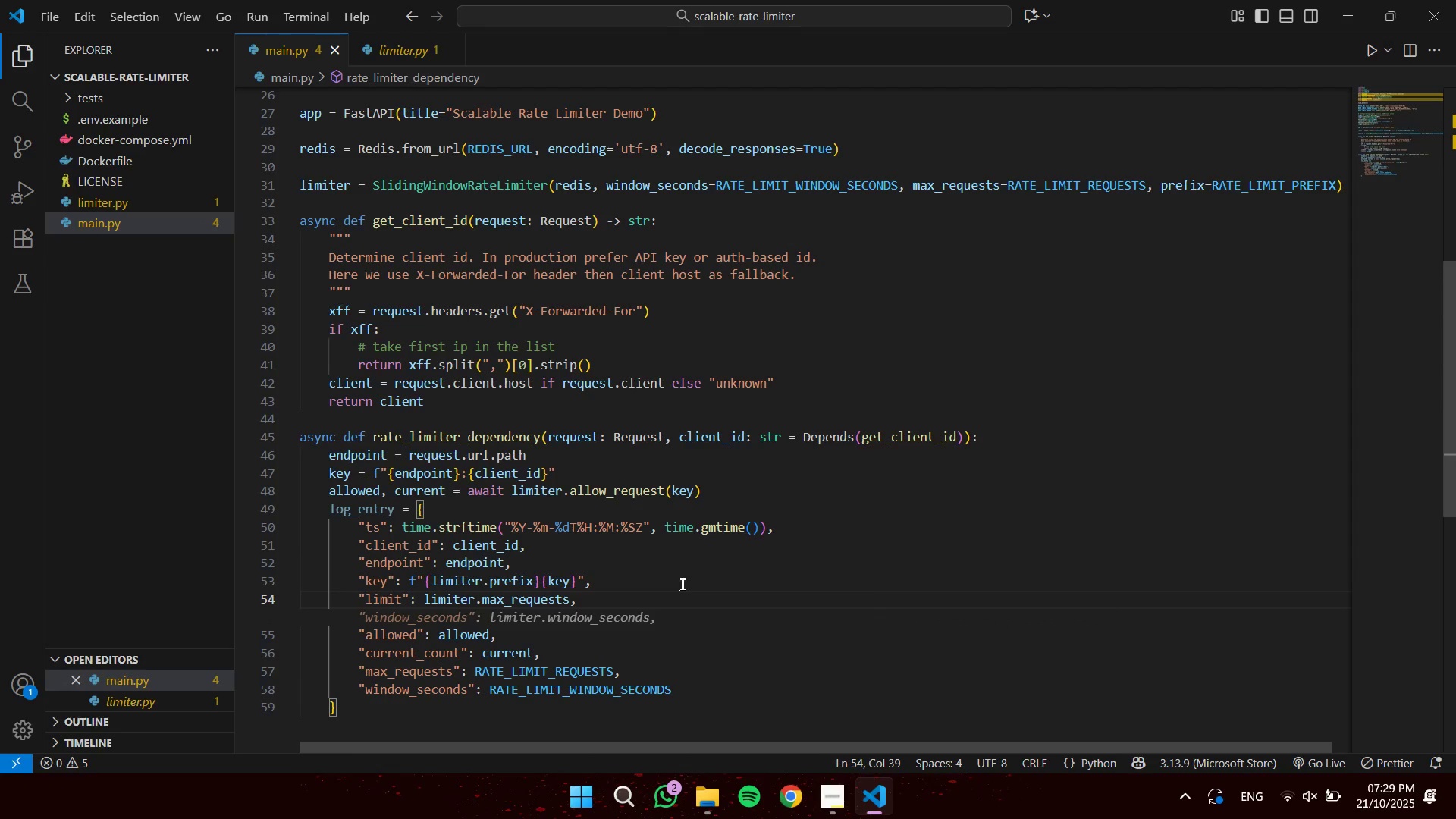 
wait(10.97)
 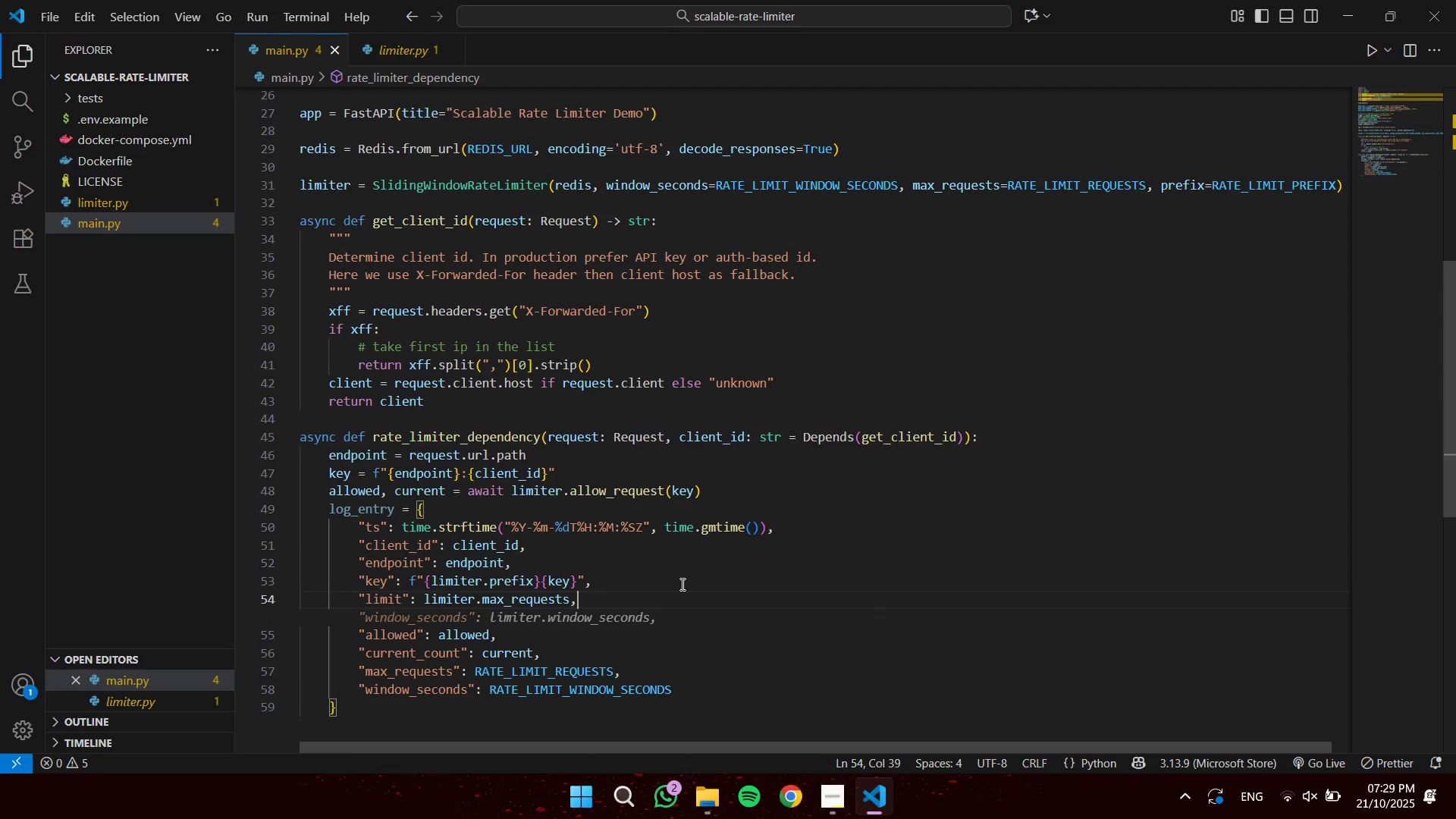 
key(Shift+ArrowDown)
 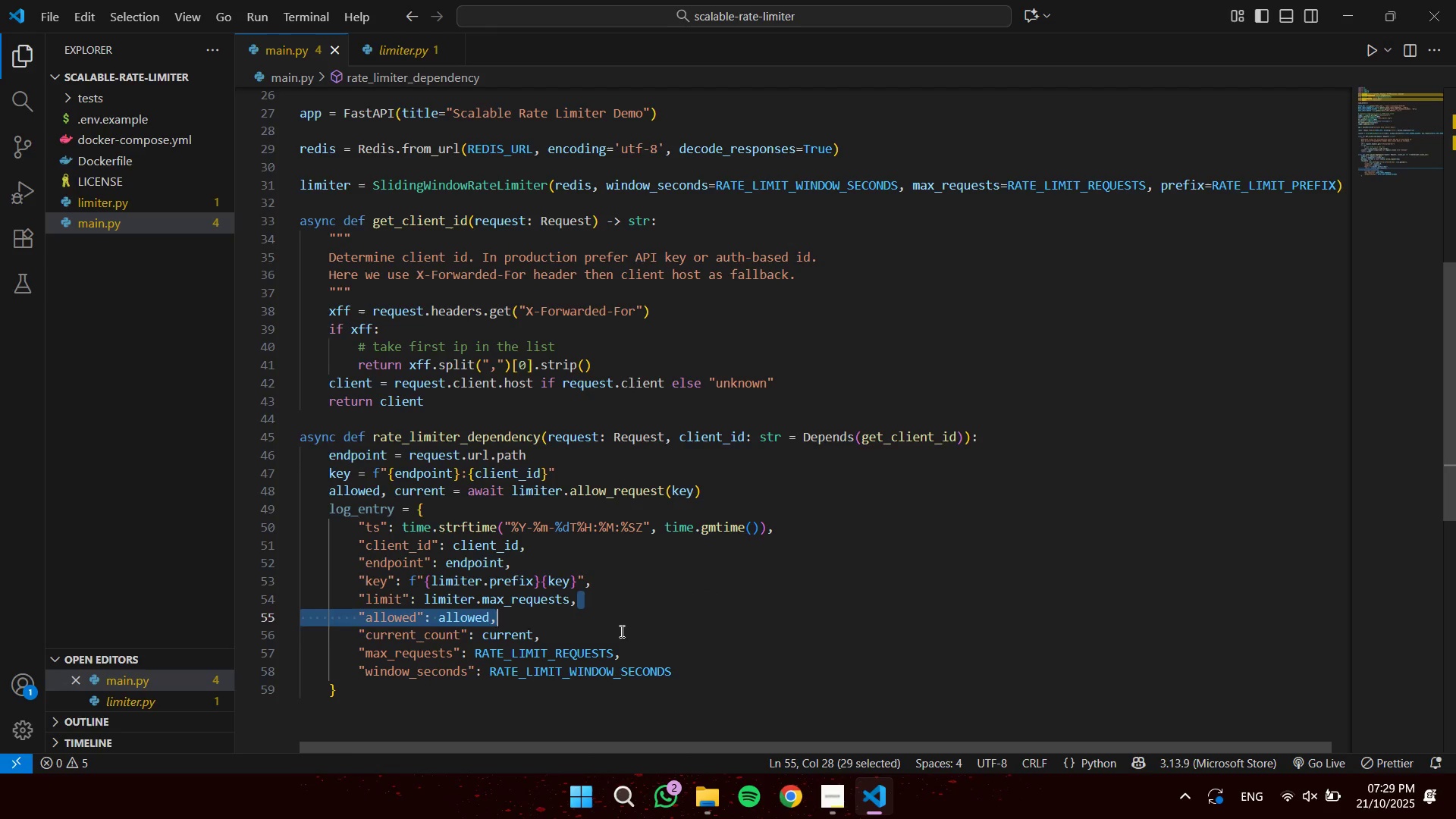 
key(Shift+ArrowDown)
 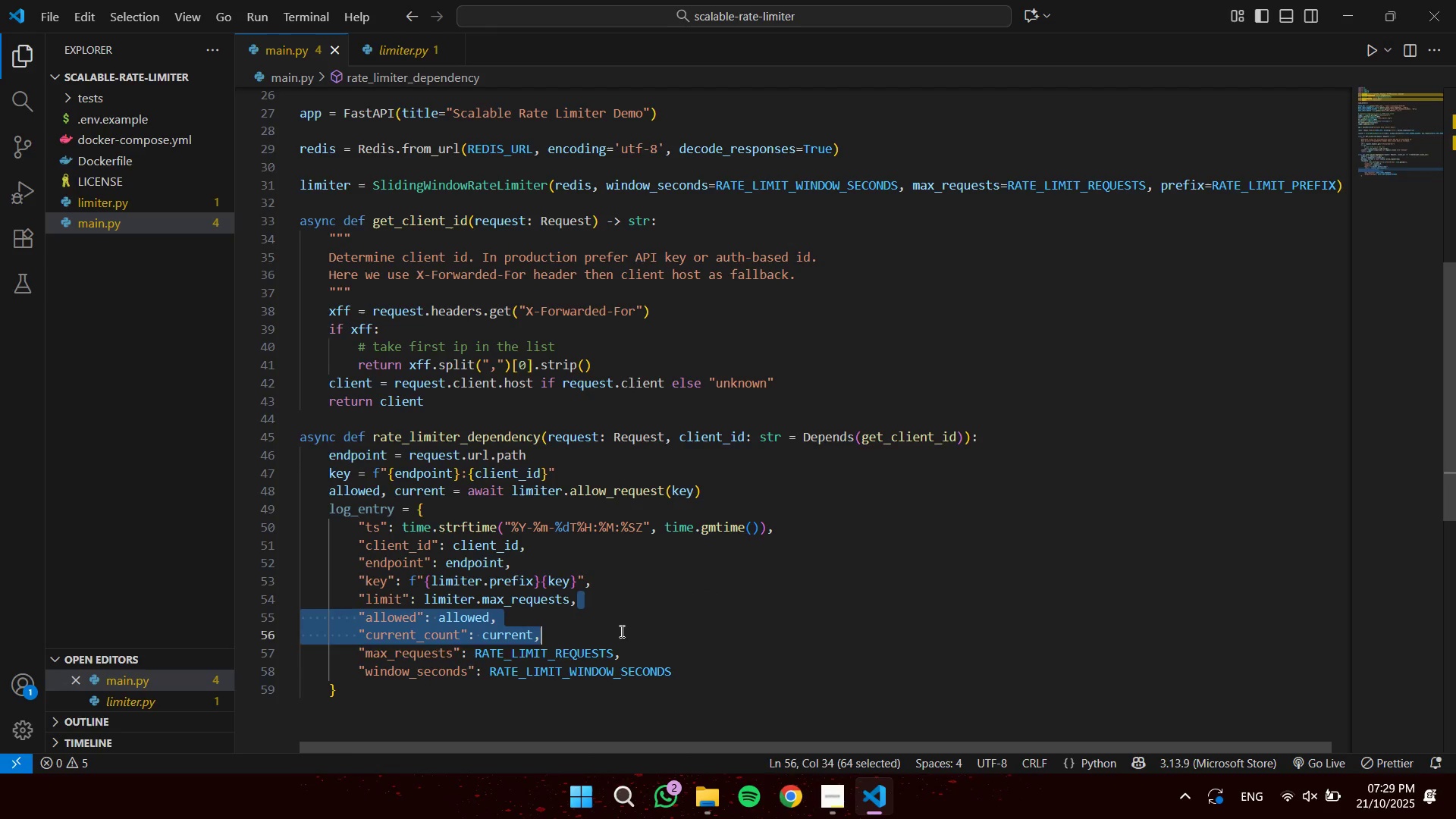 
key(Shift+ArrowDown)
 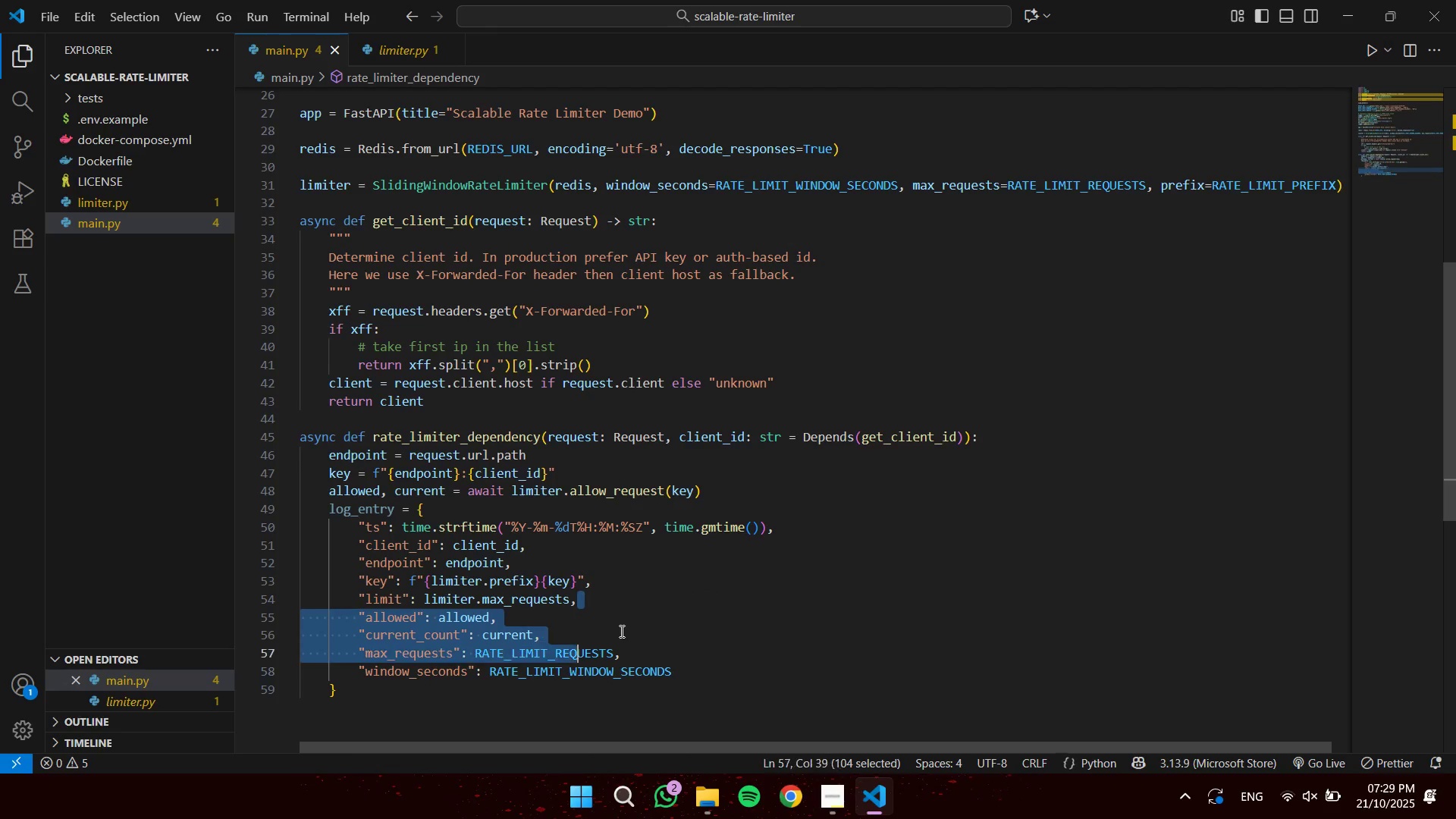 
key(Shift+ArrowDown)
 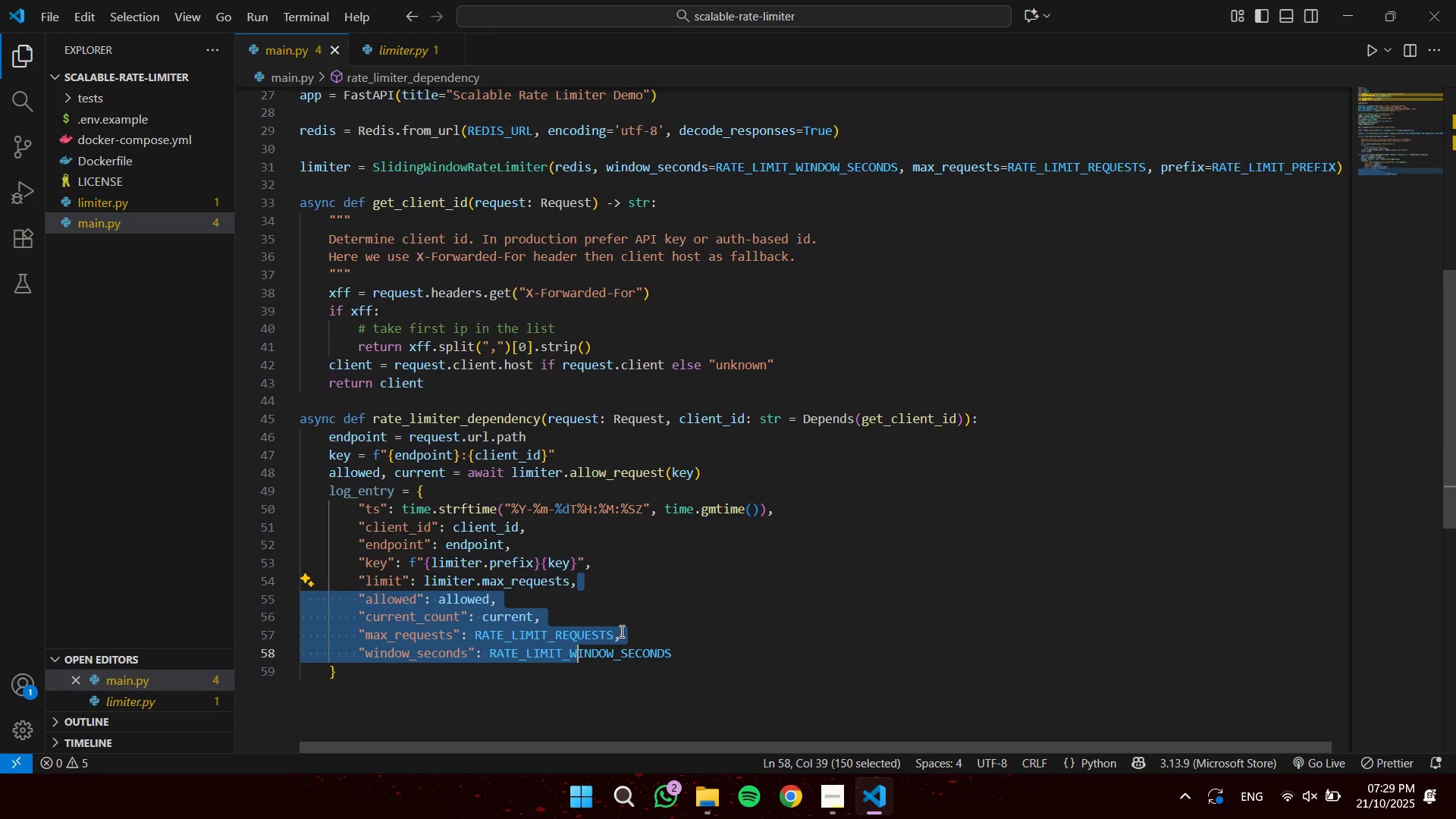 
key(Shift+End)
 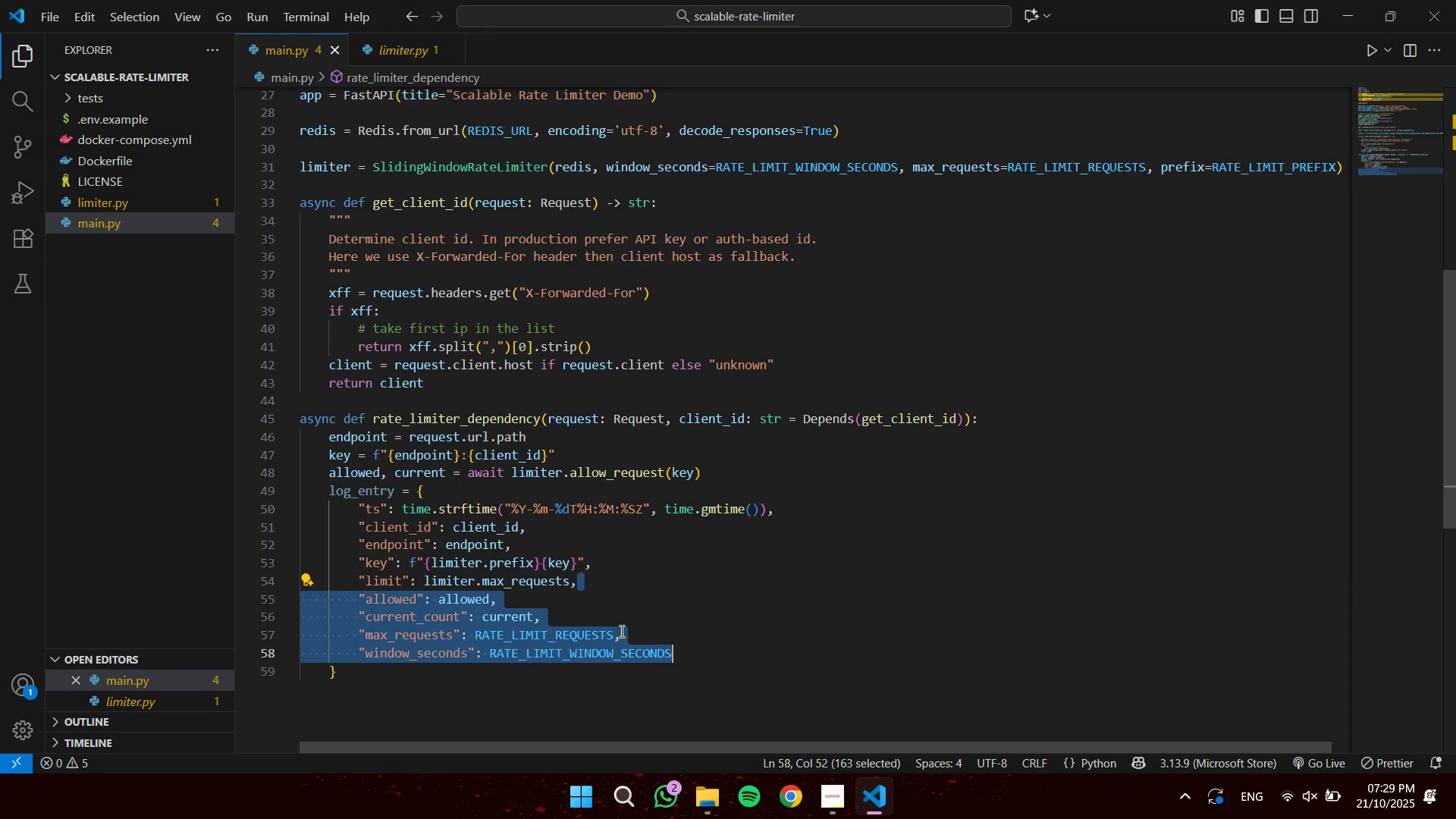 
key(Backspace)
 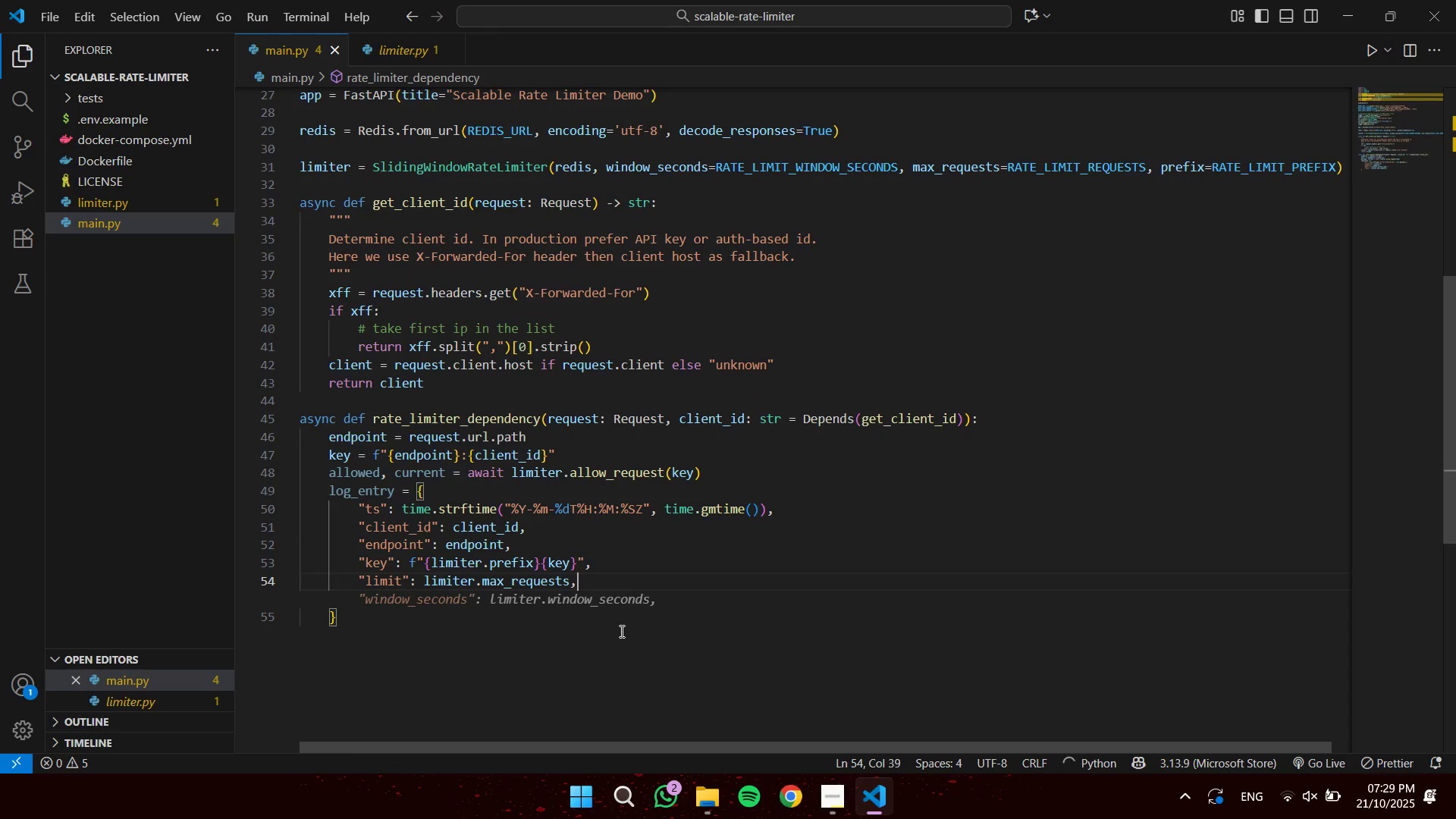 
key(Enter)
 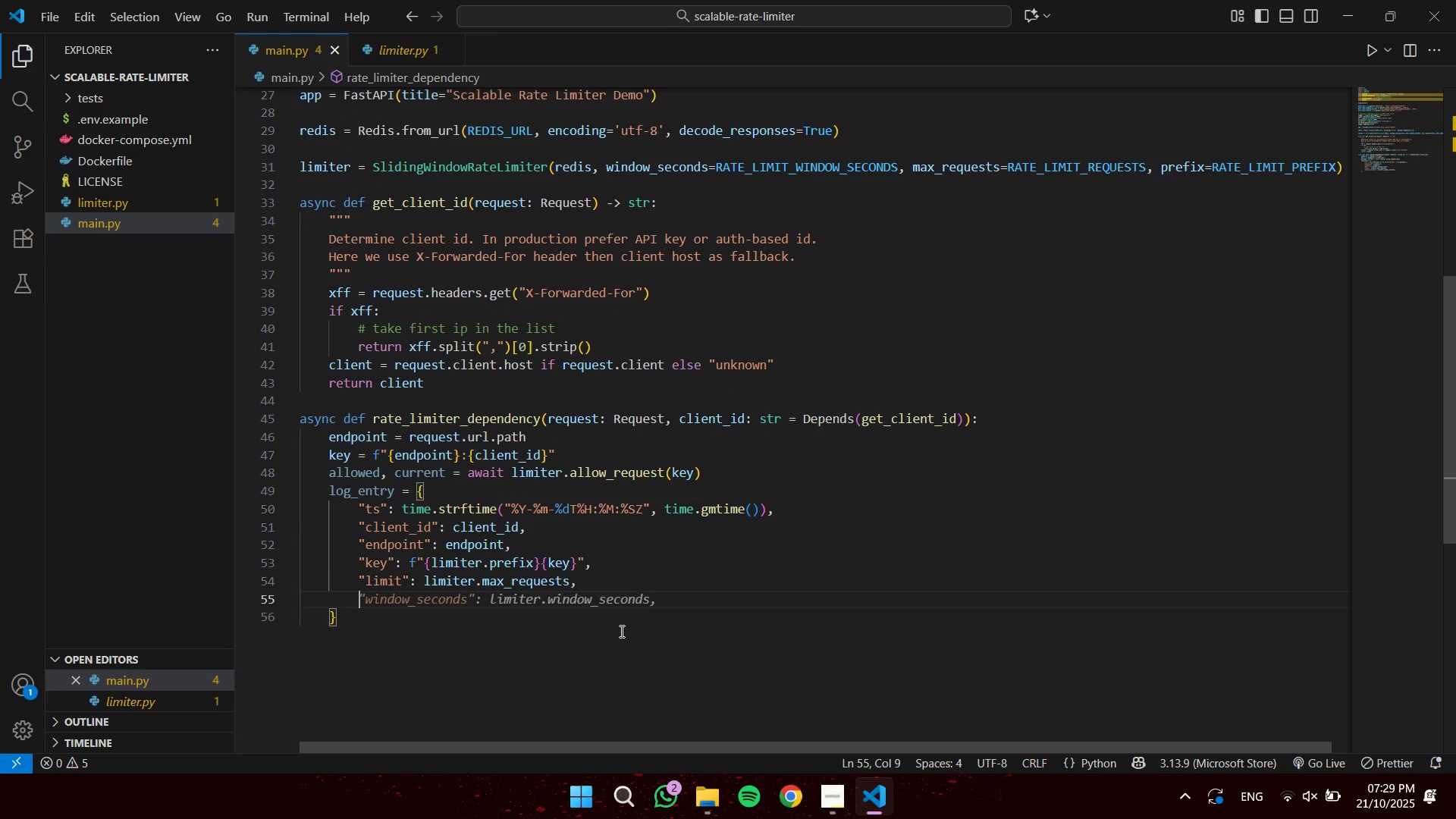 
type("window:)
key(Backspace)
type(": limit)
 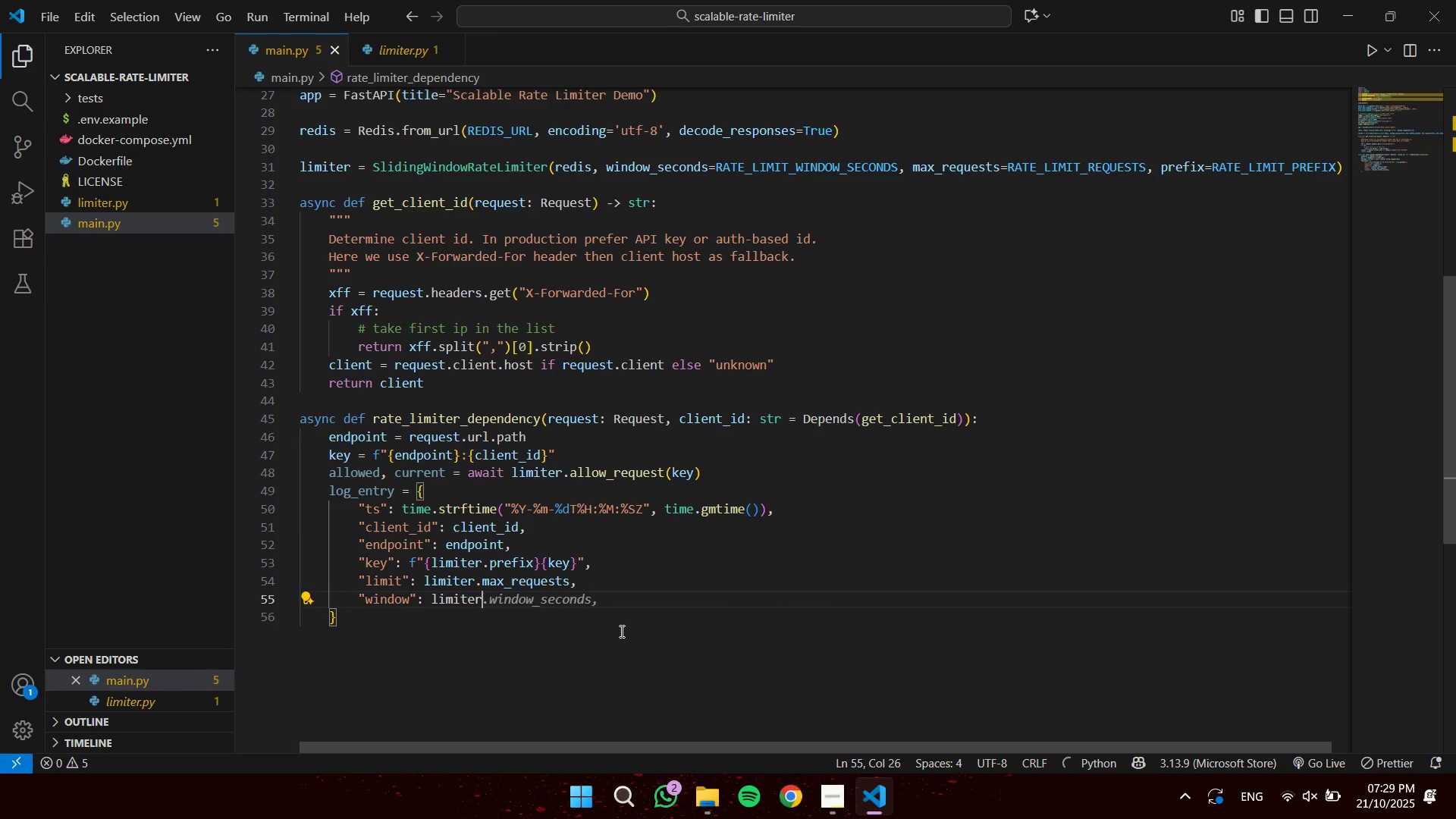 
 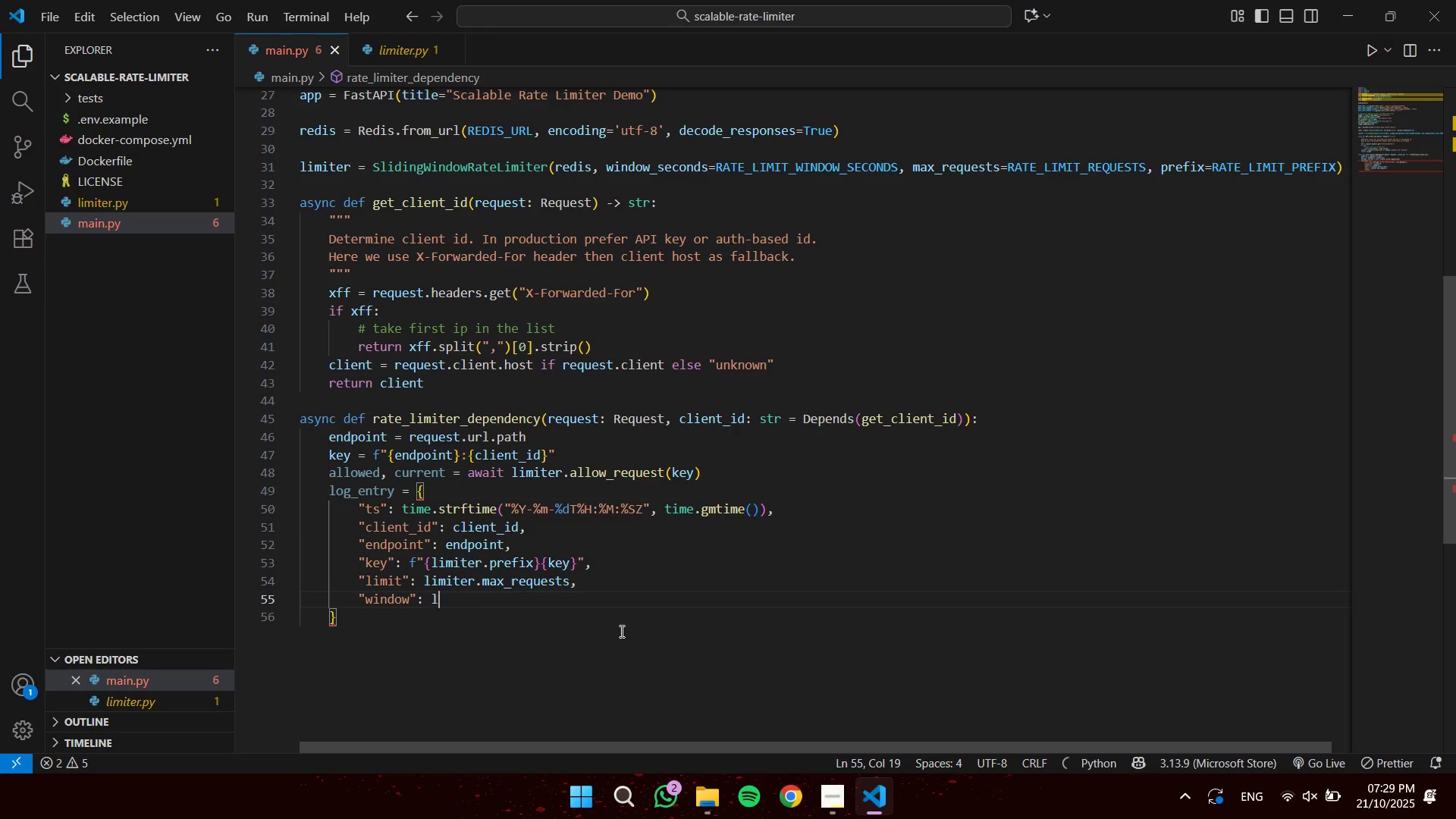 
key(Enter)
 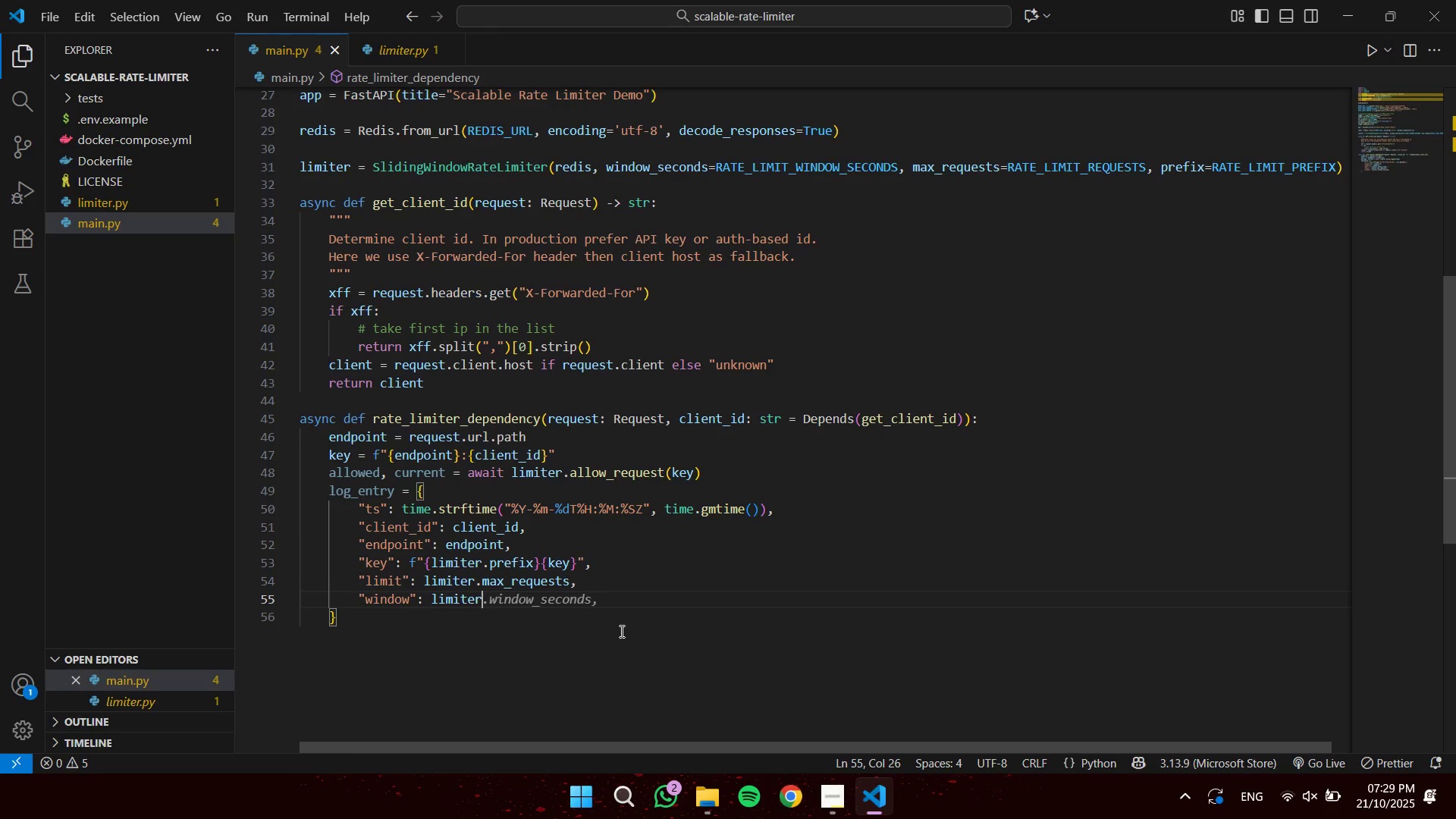 
key(Tab)
 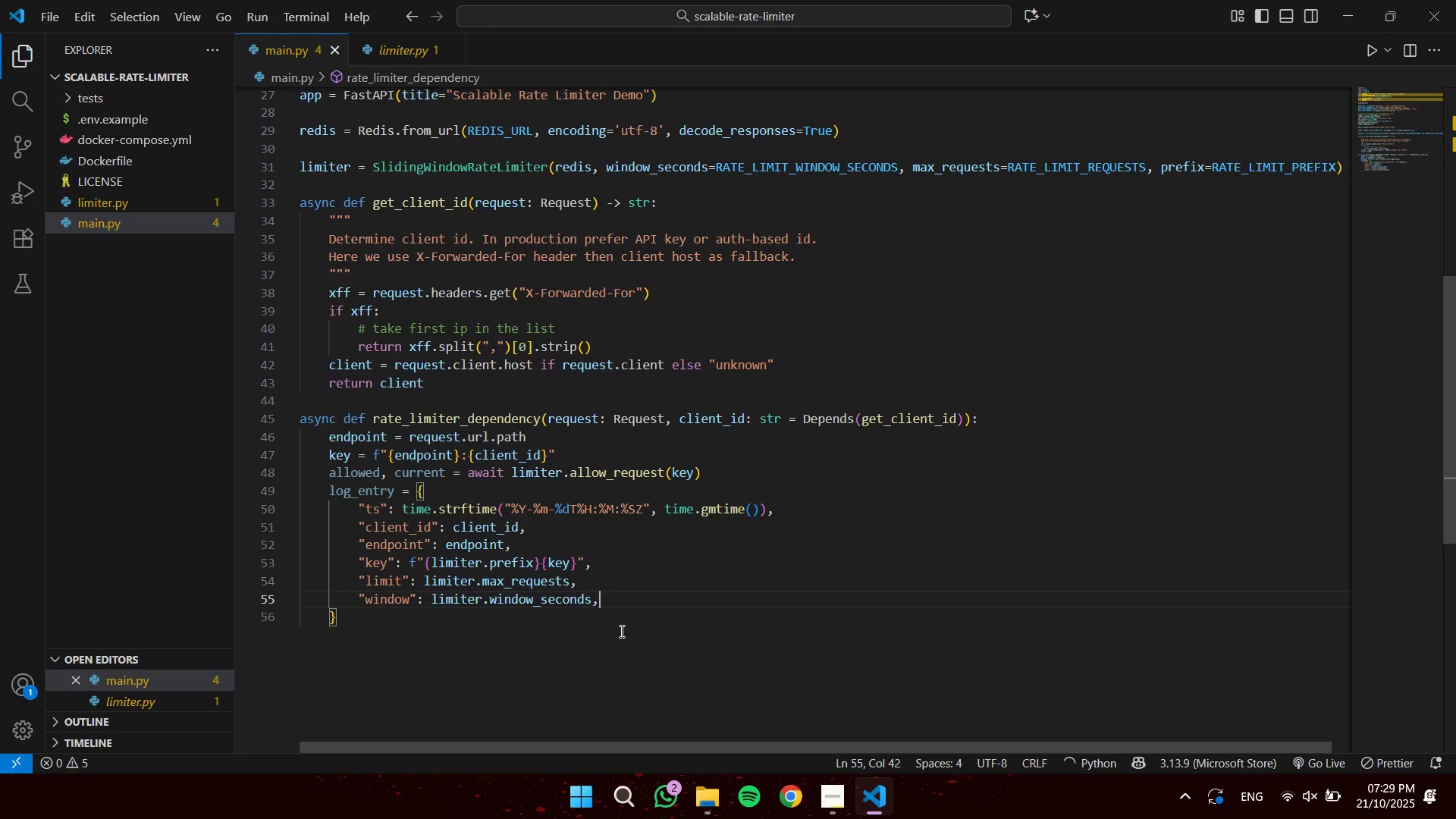 
key(Enter)
 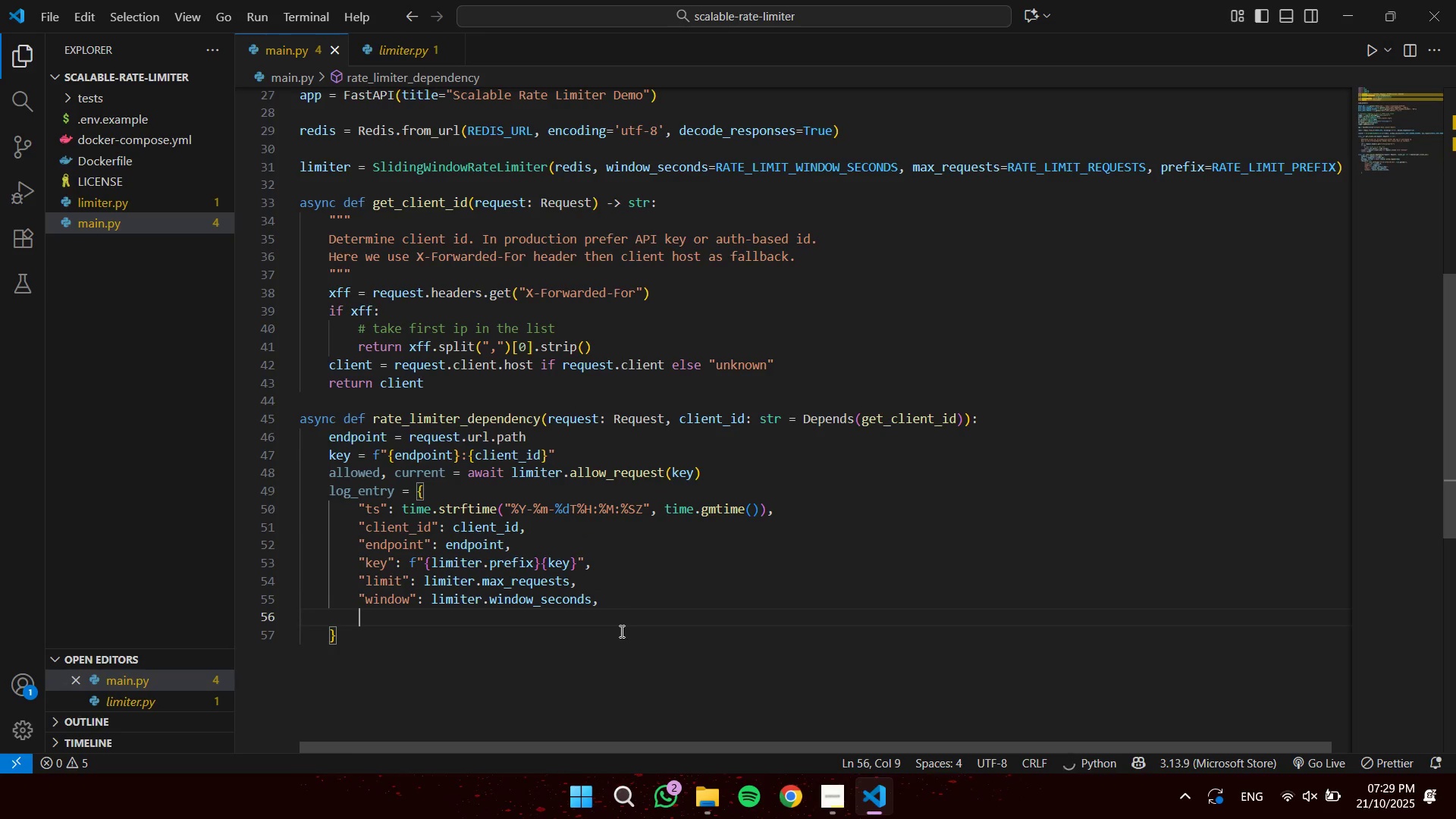 
type("curr)
key(Tab)
 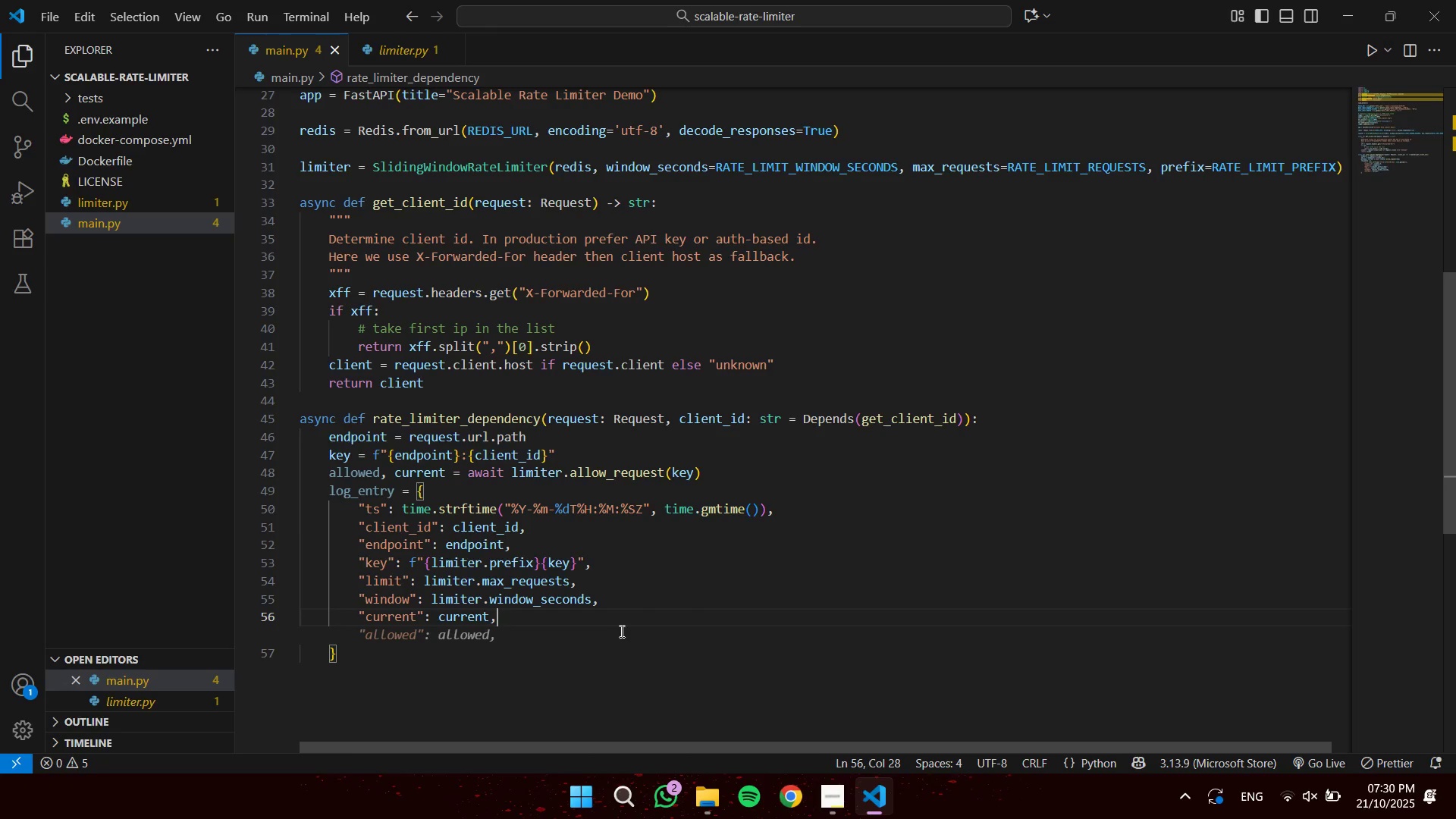 
key(Enter)
 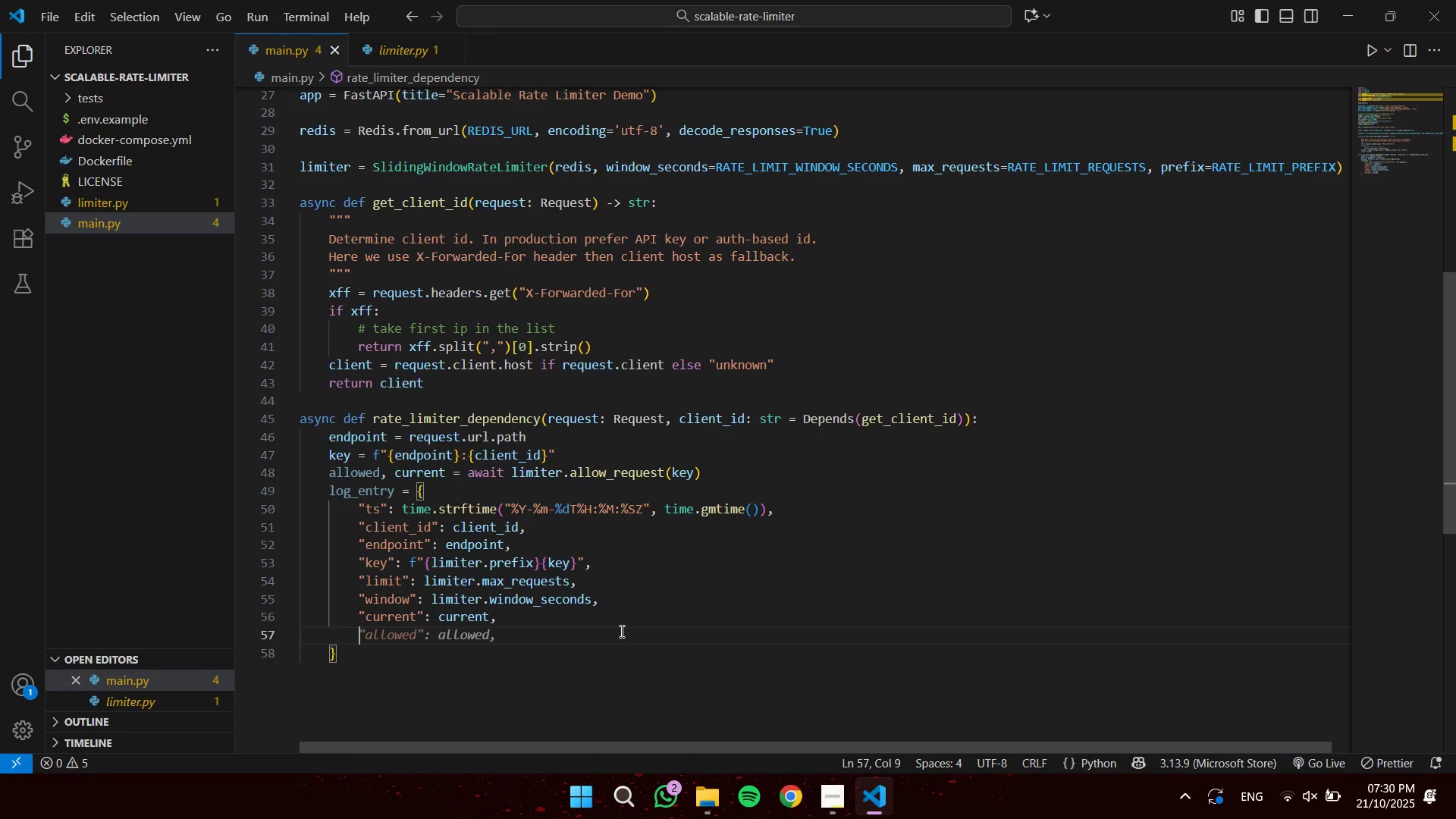 
key(Tab)
 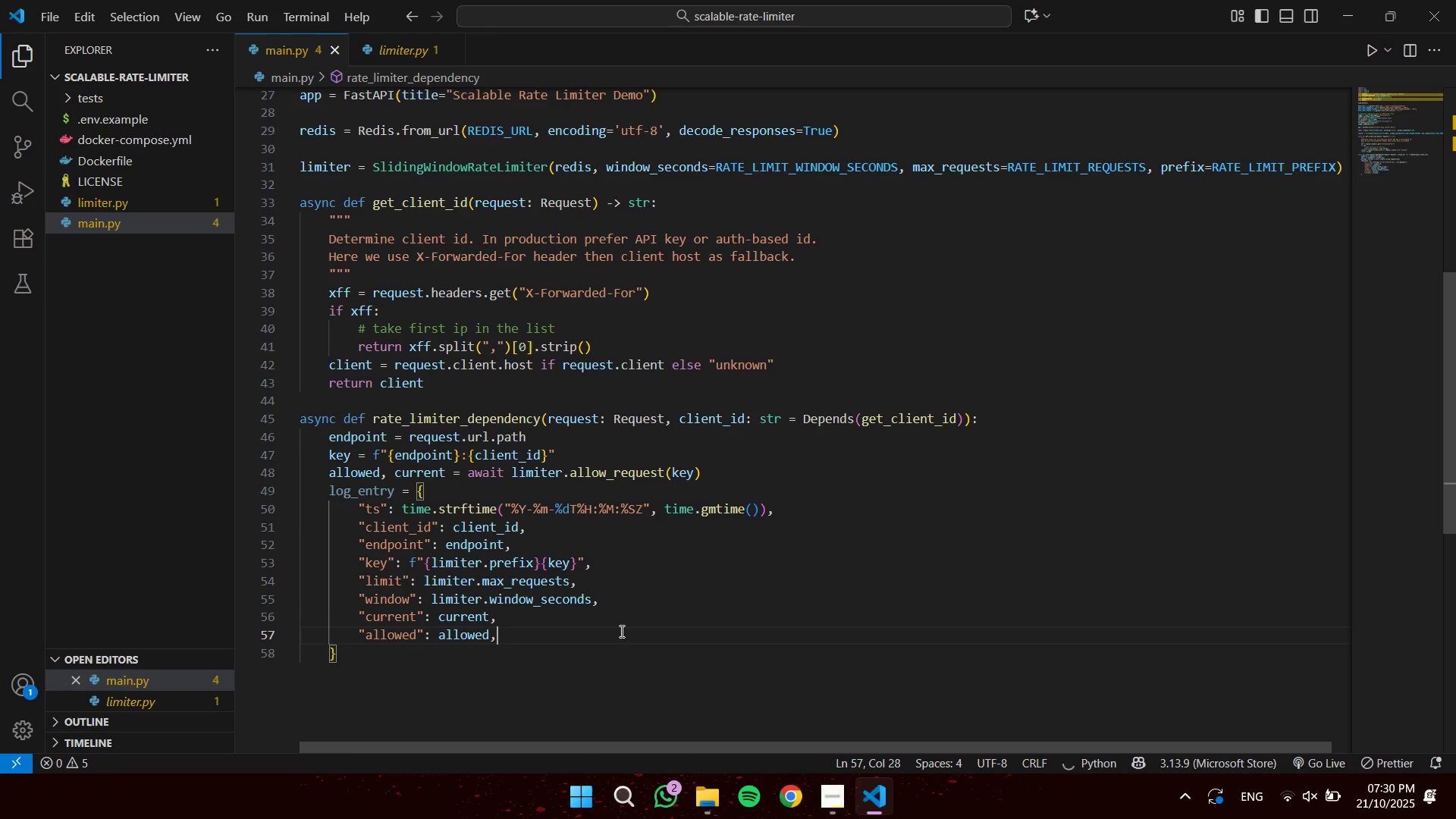 
key(ArrowDown)
 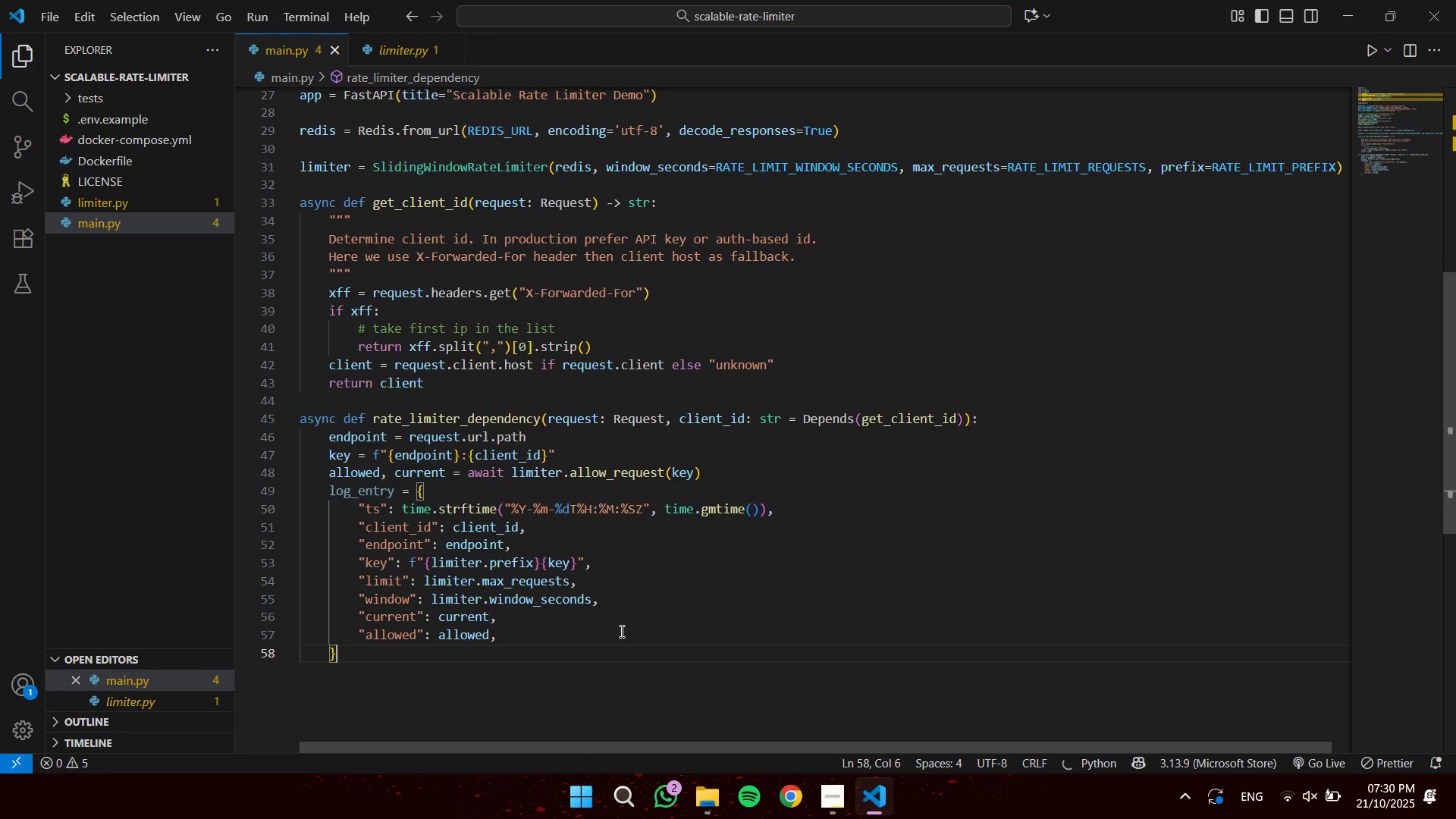 
key(Enter)
 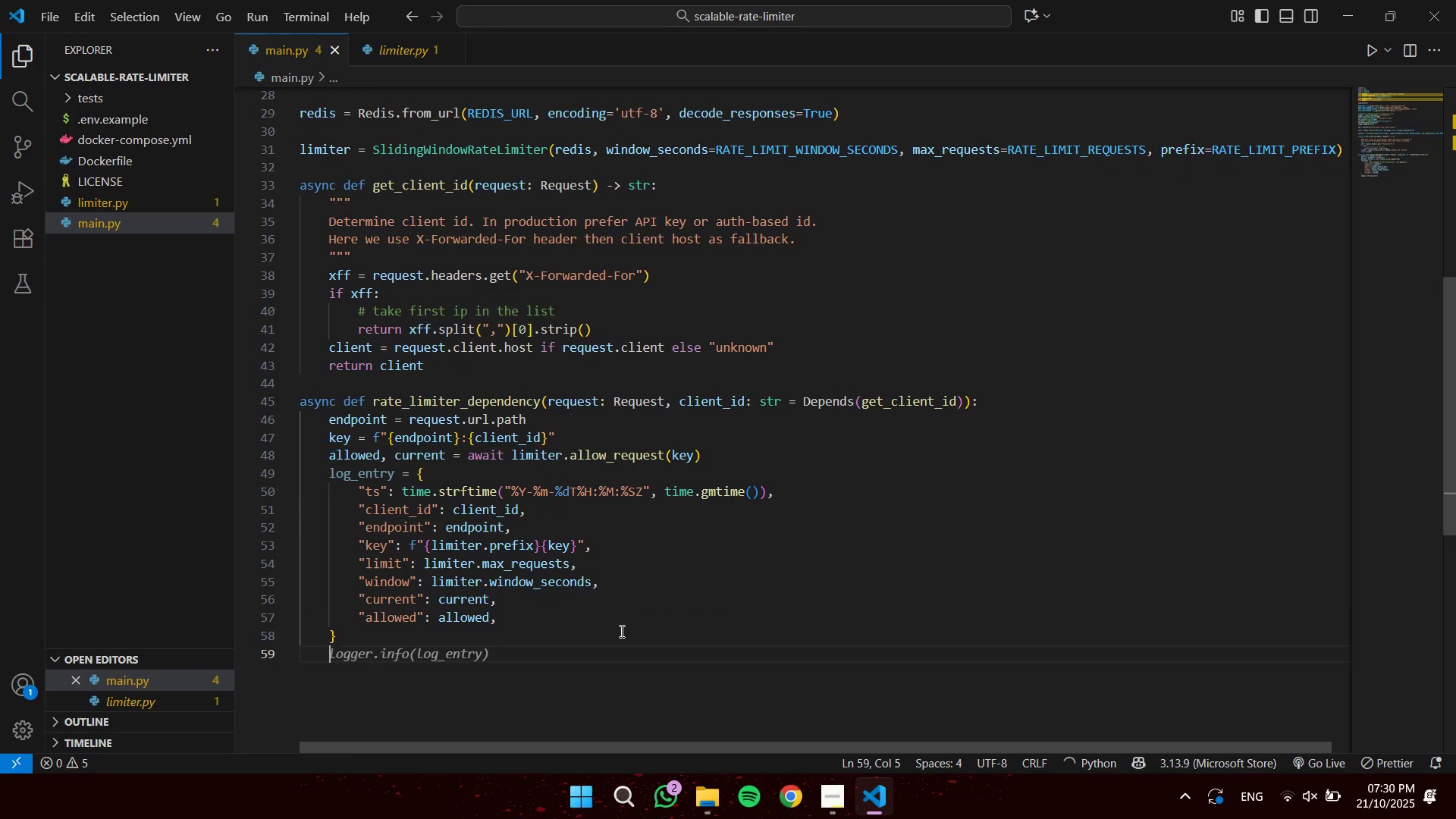 
type(logg)
 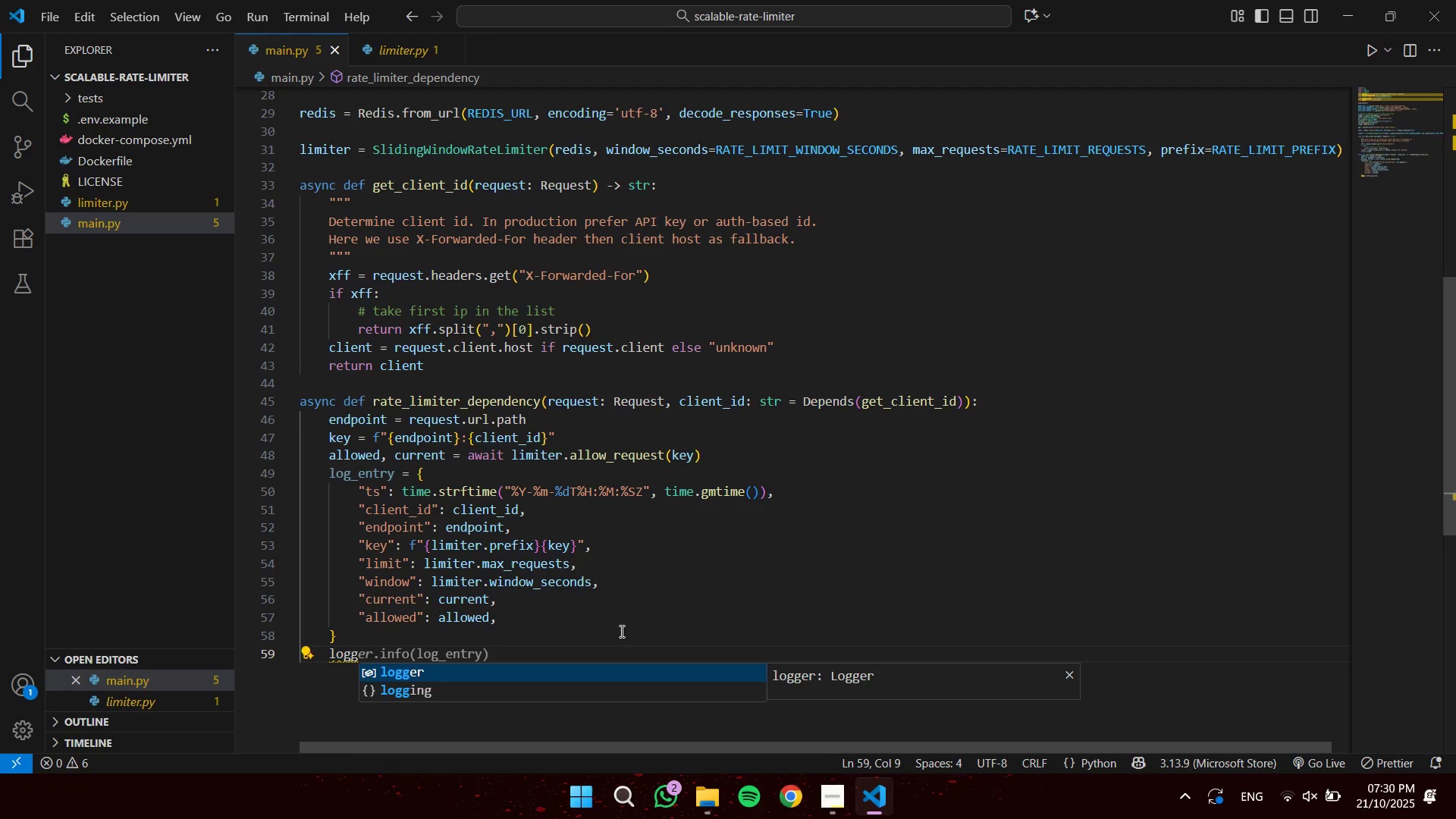 
key(Tab)
 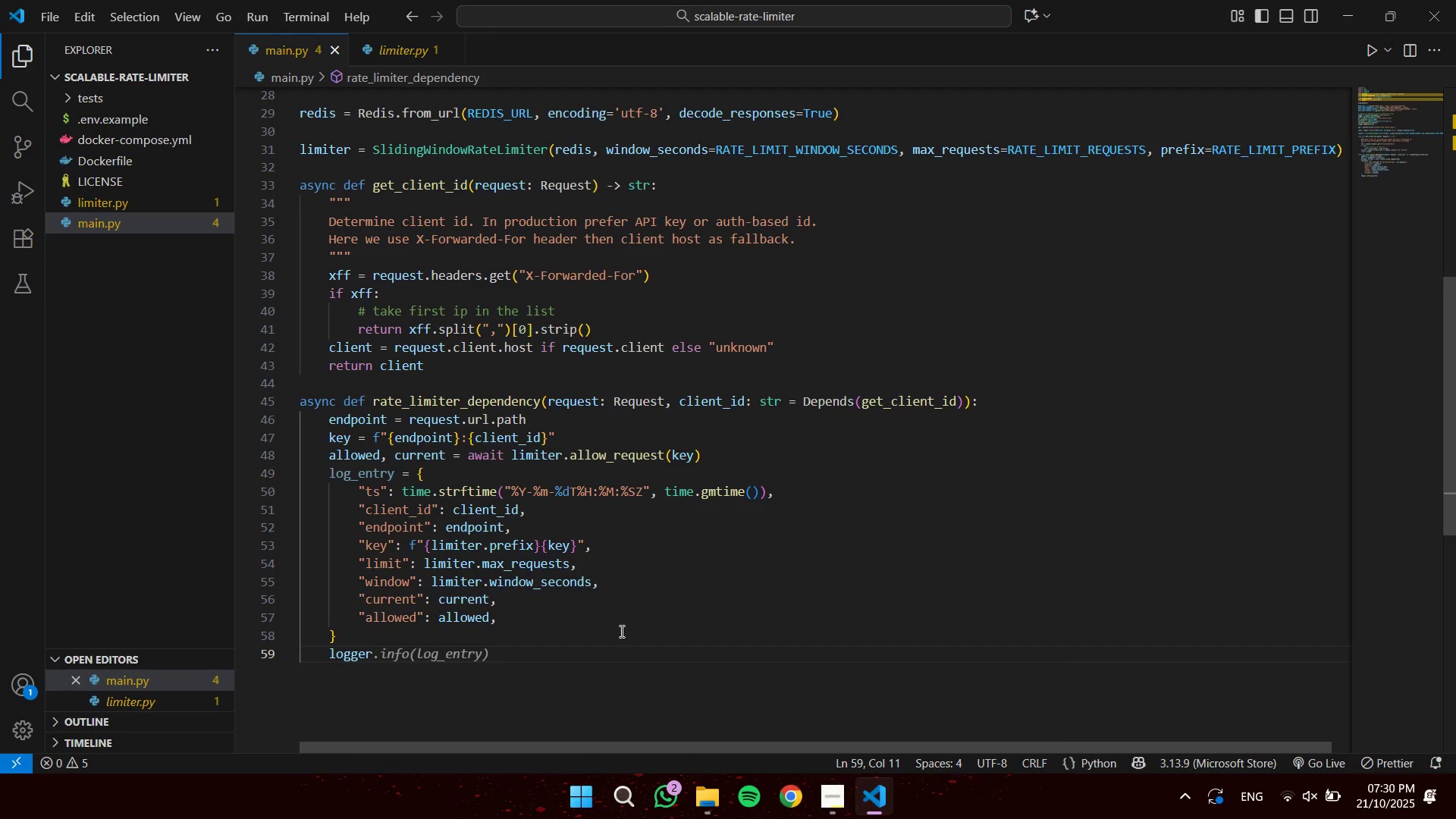 
key(Tab)
 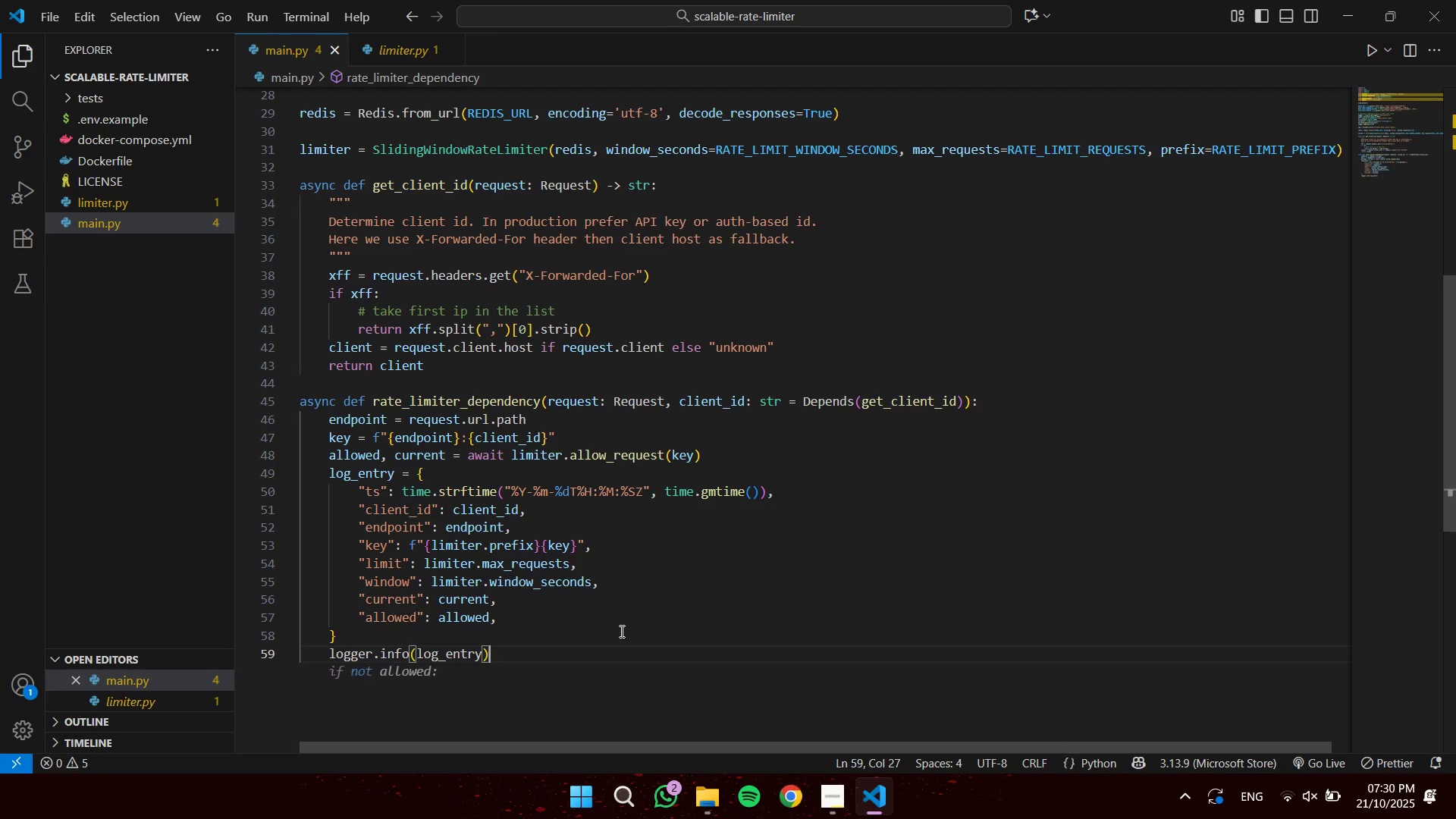 
key(ArrowLeft)
 